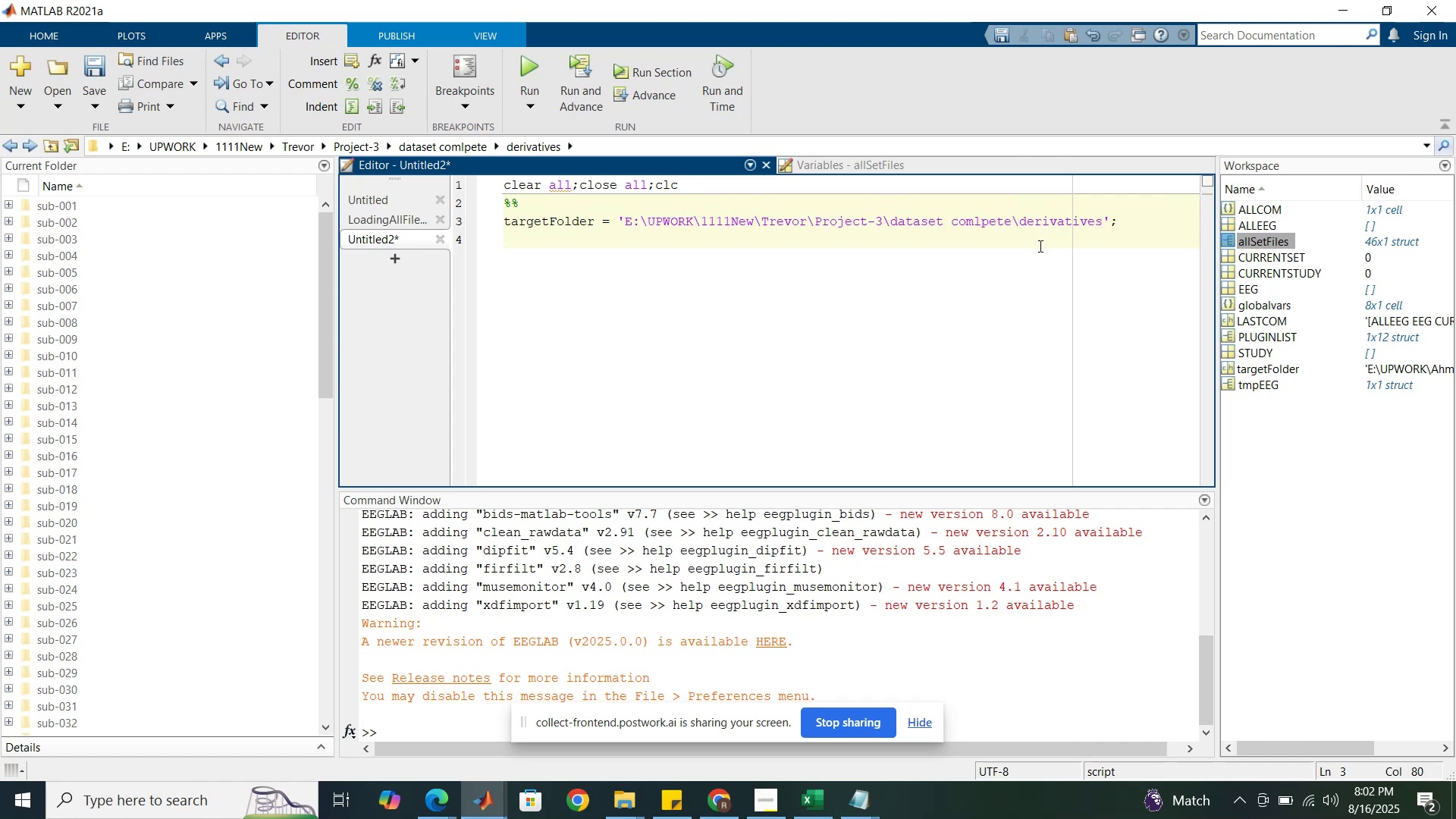 
hold_key(key=V, duration=0.31)
 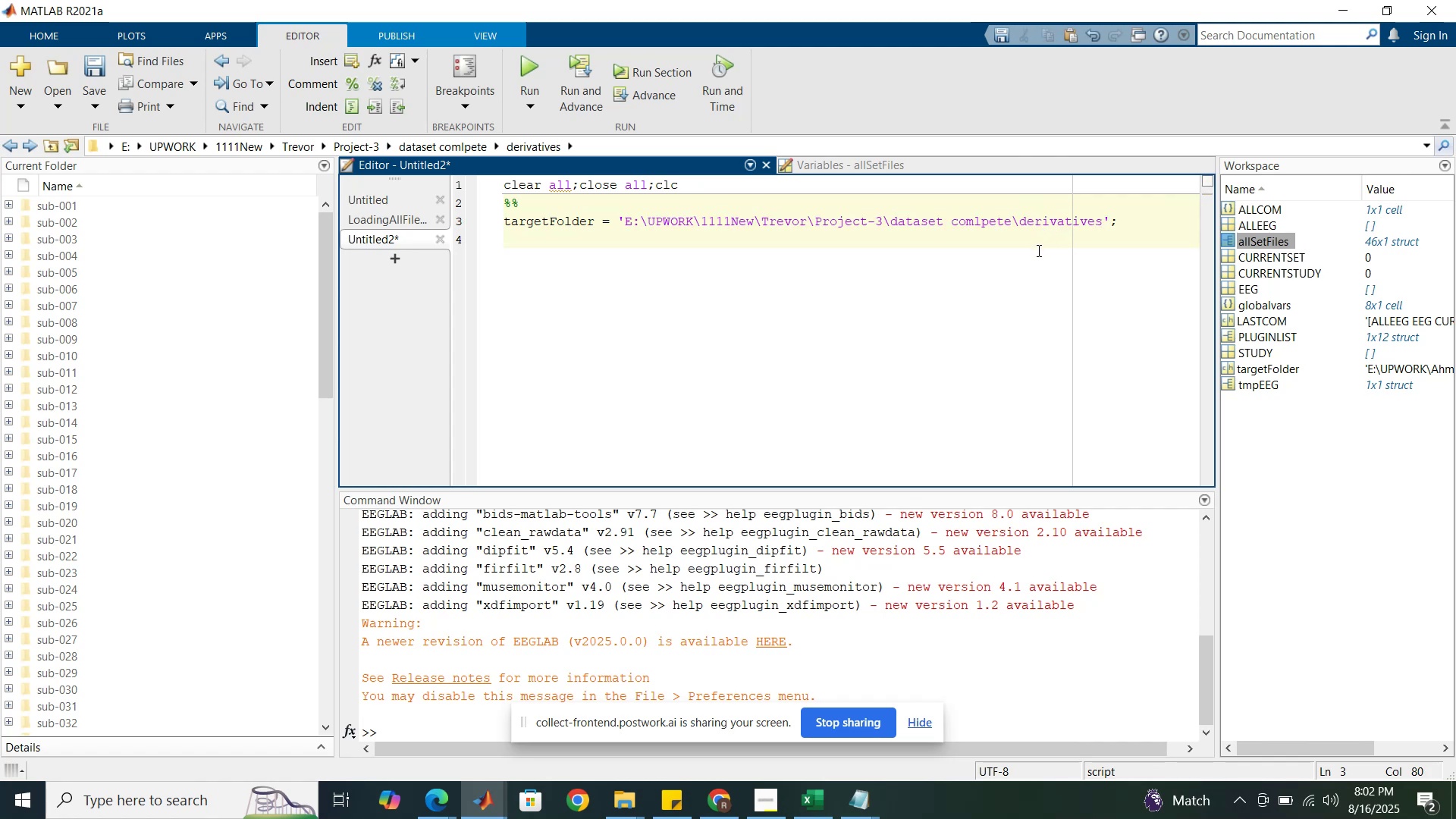 
left_click([1037, 250])
 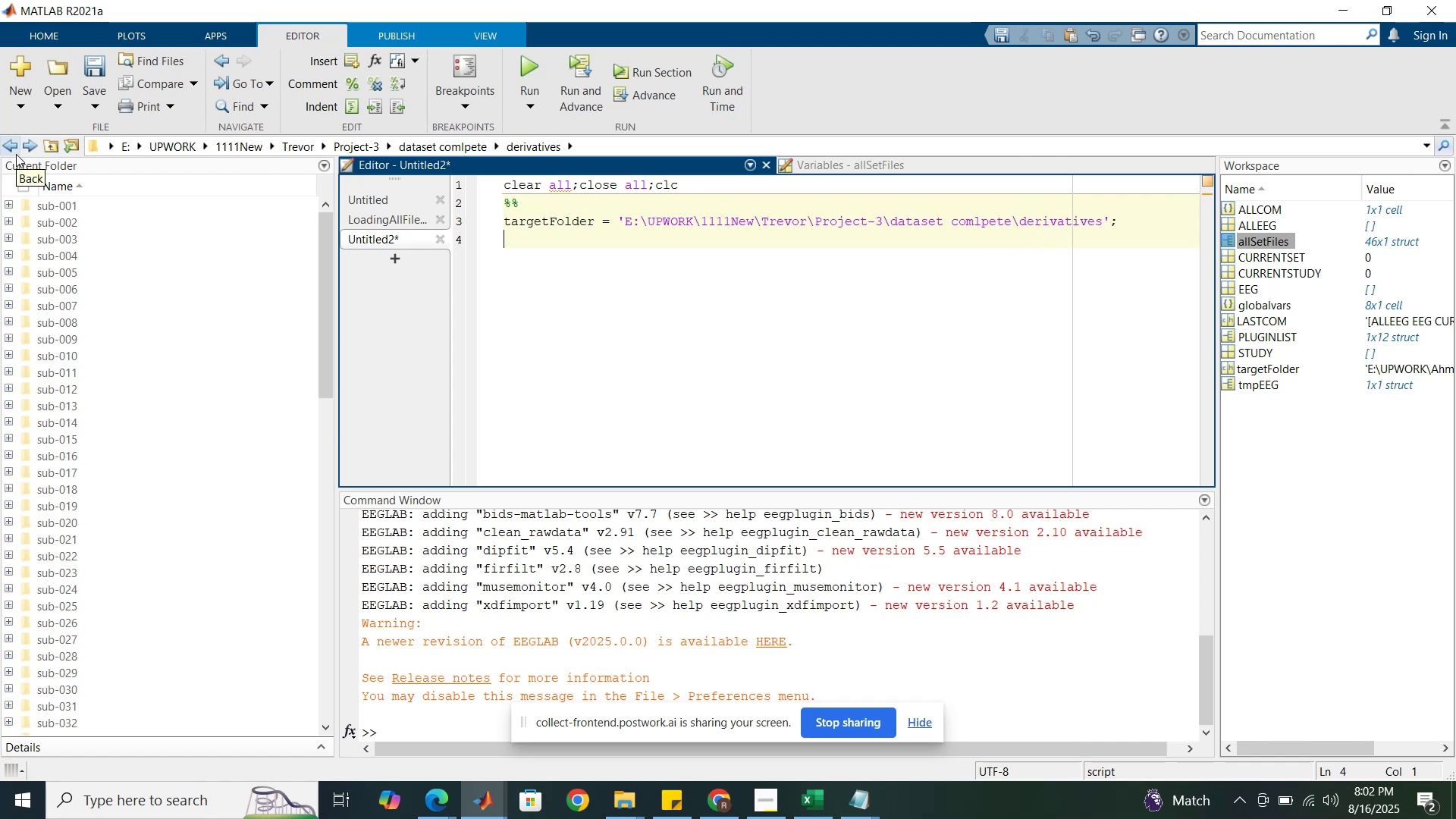 
left_click([16, 154])
 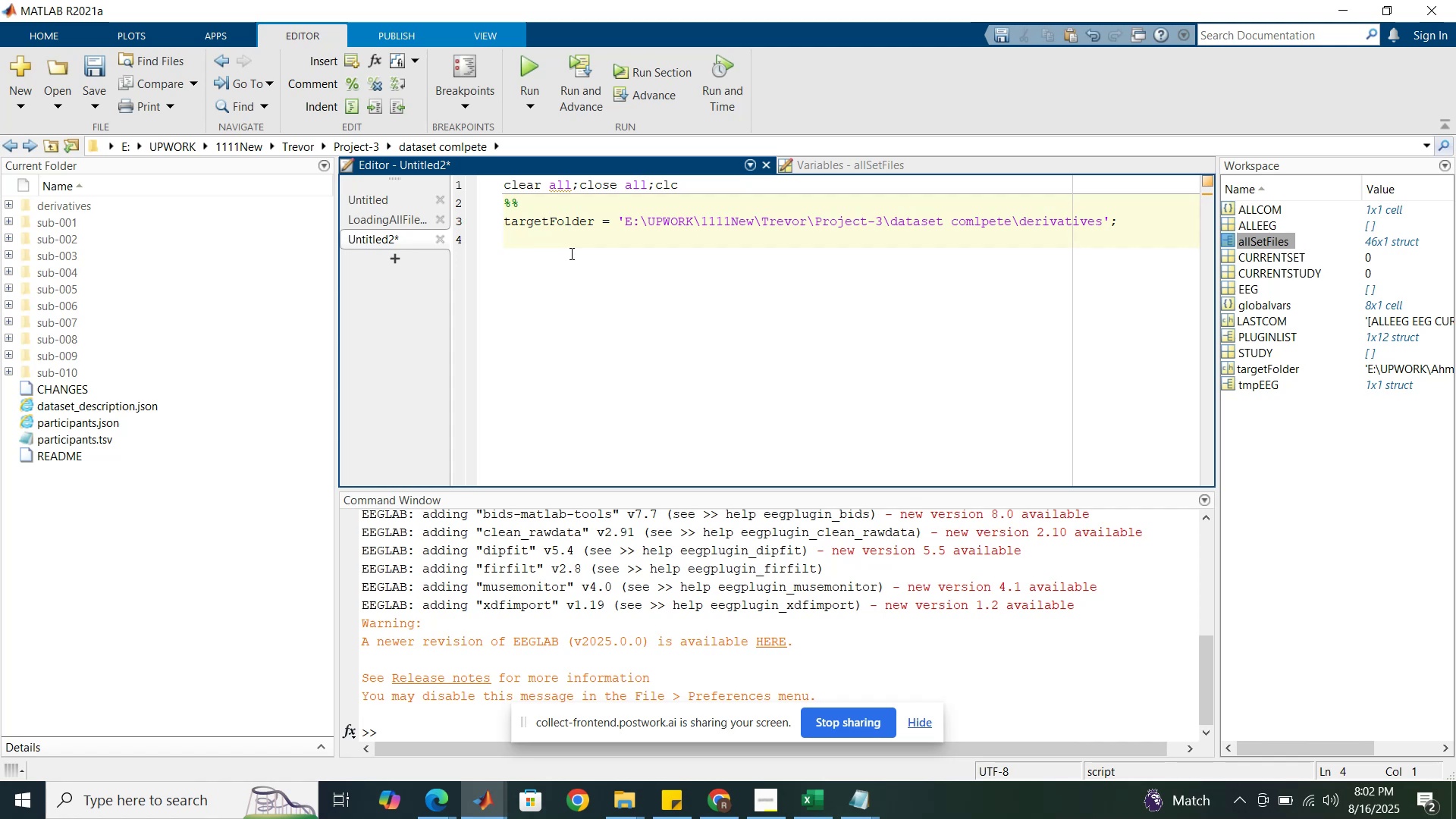 
wait(6.37)
 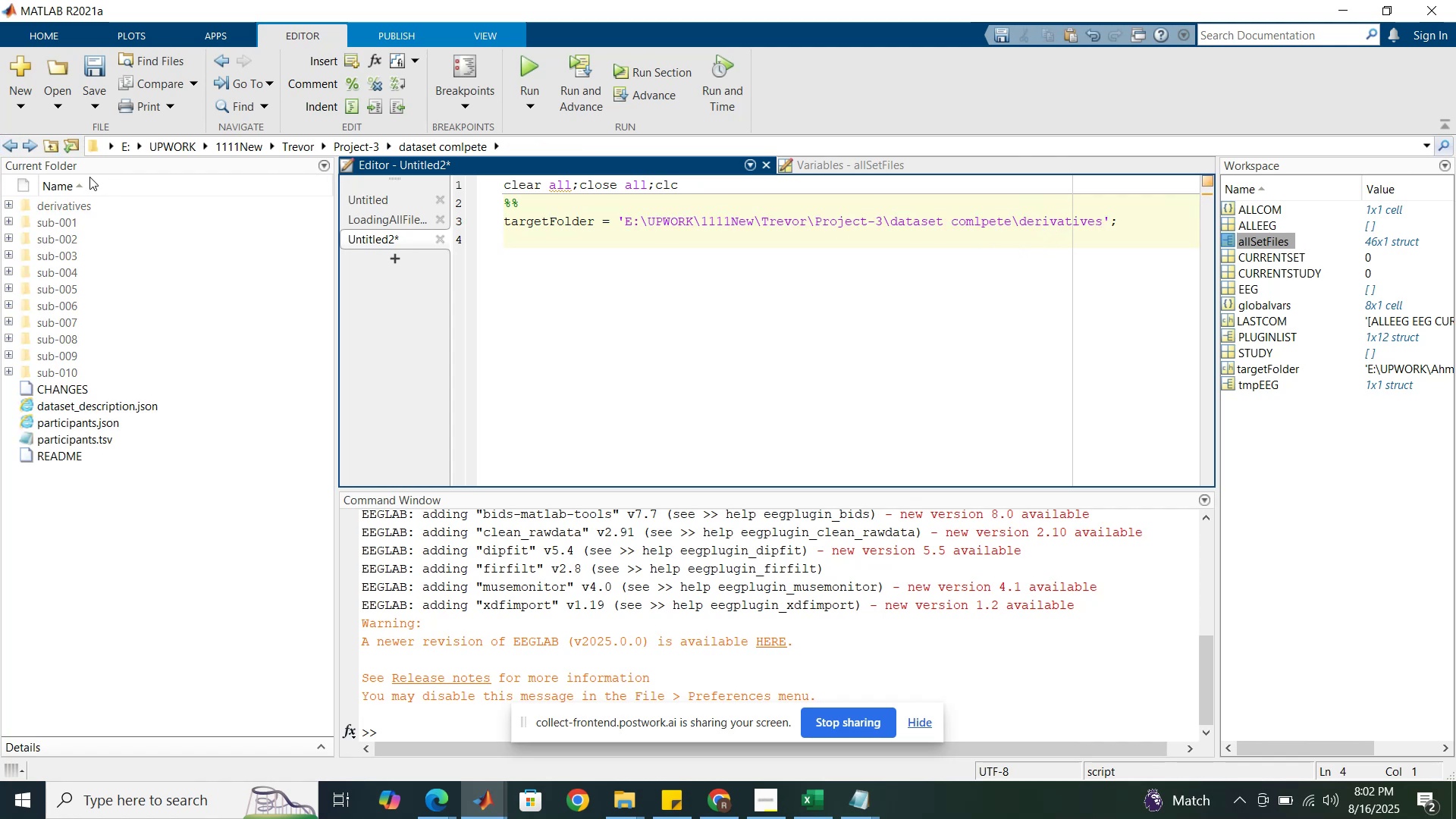 
left_click([570, 253])
 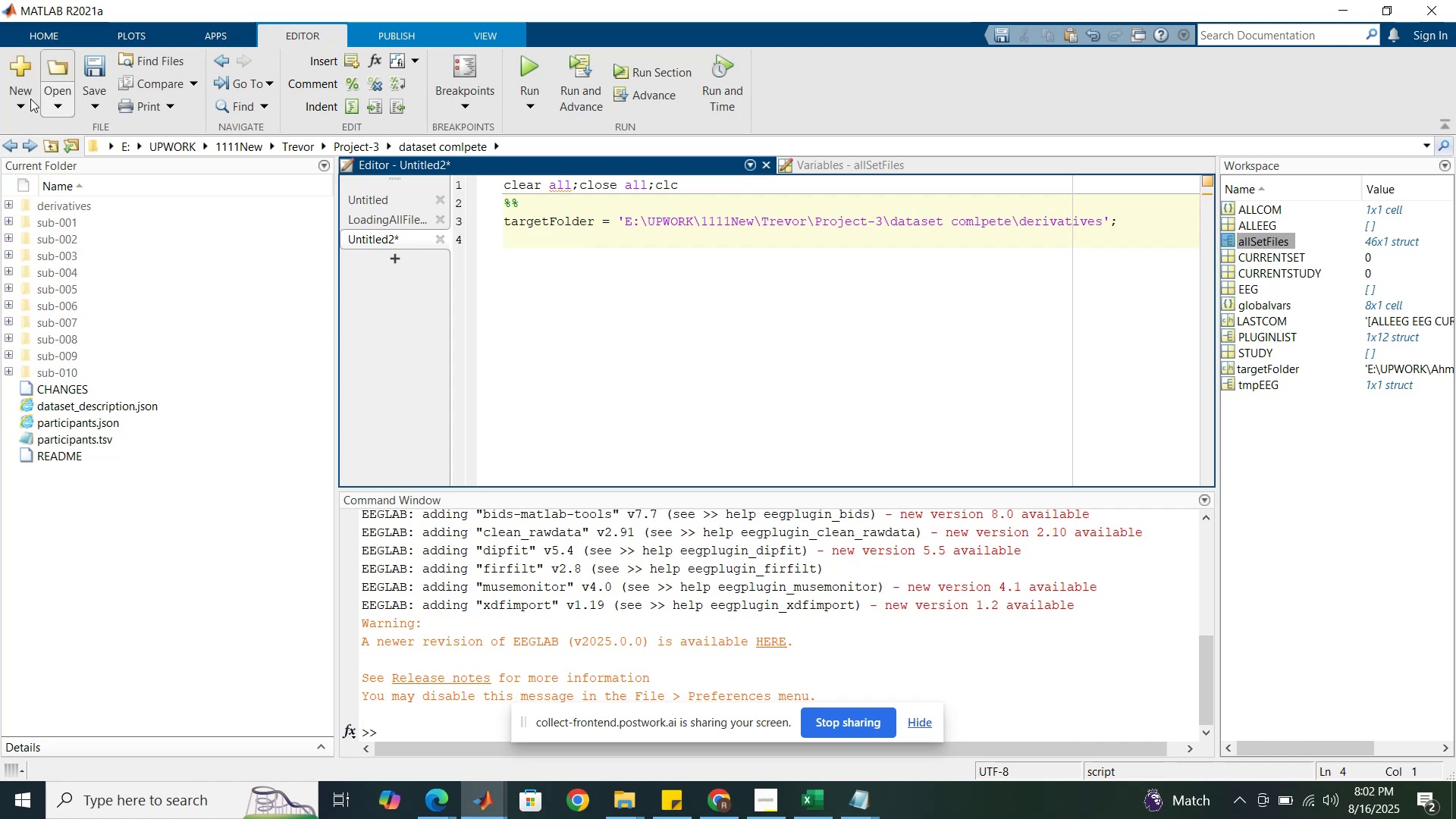 
left_click([4, 137])
 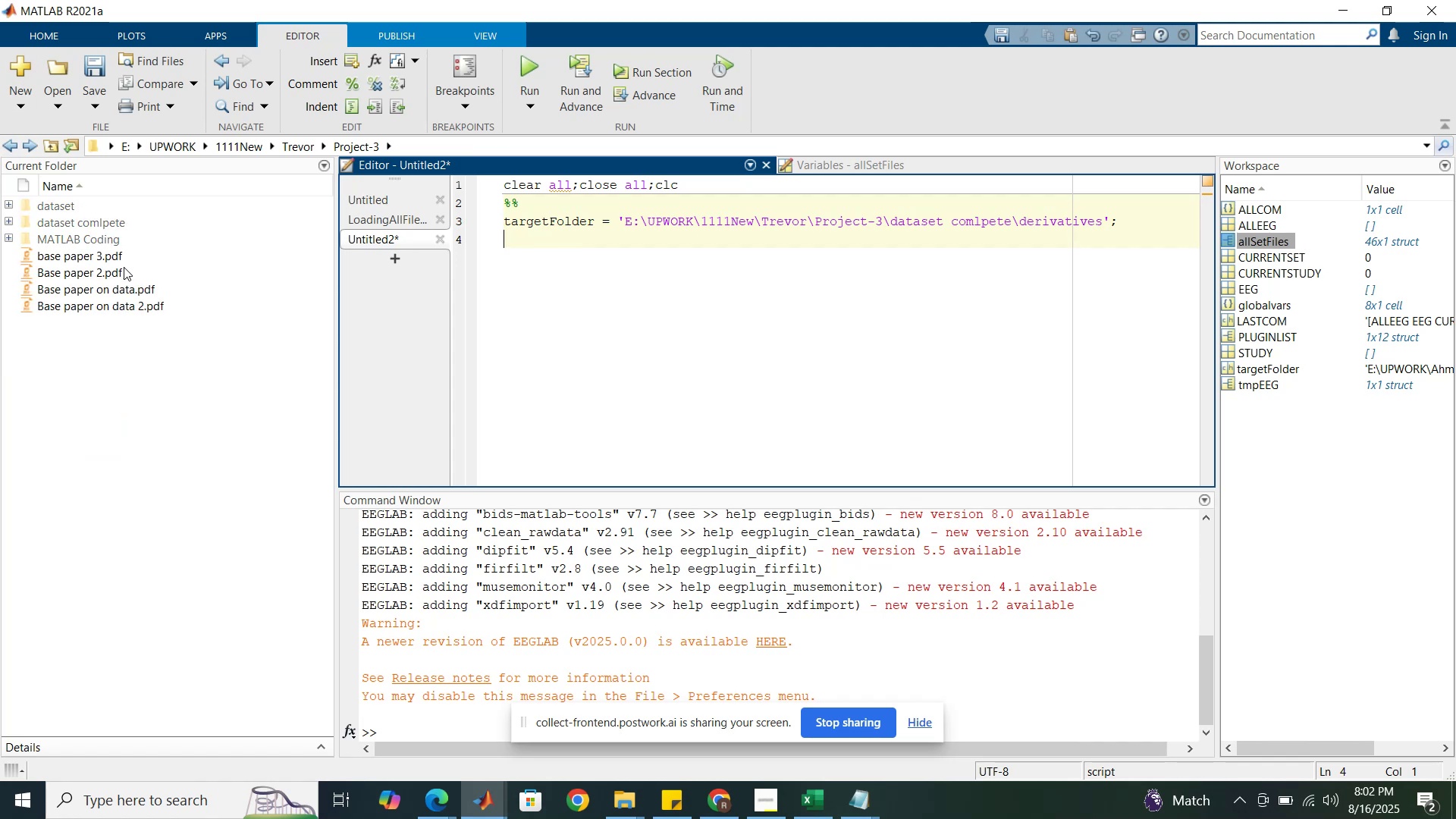 
left_click([162, 350])
 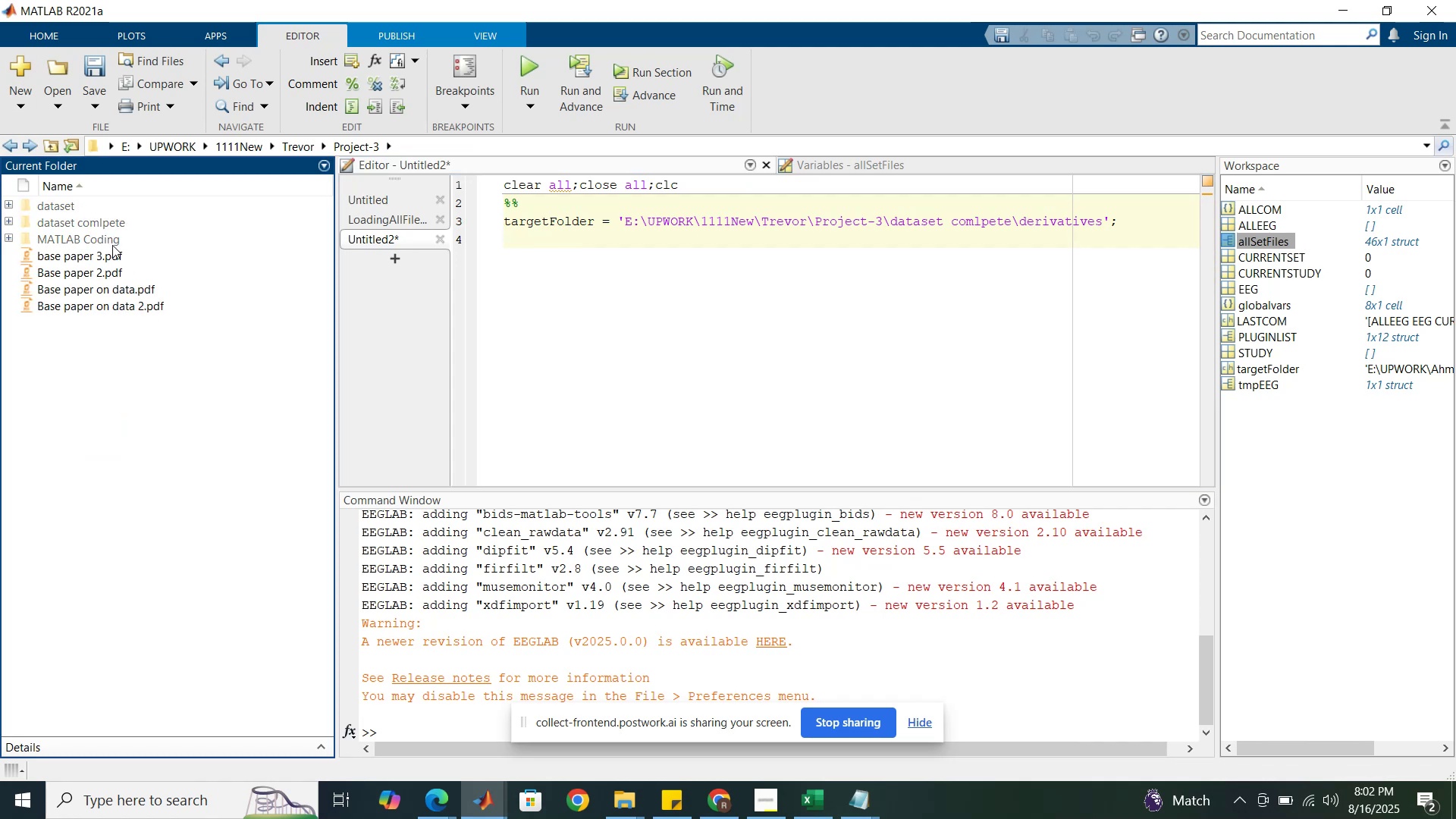 
double_click([111, 243])
 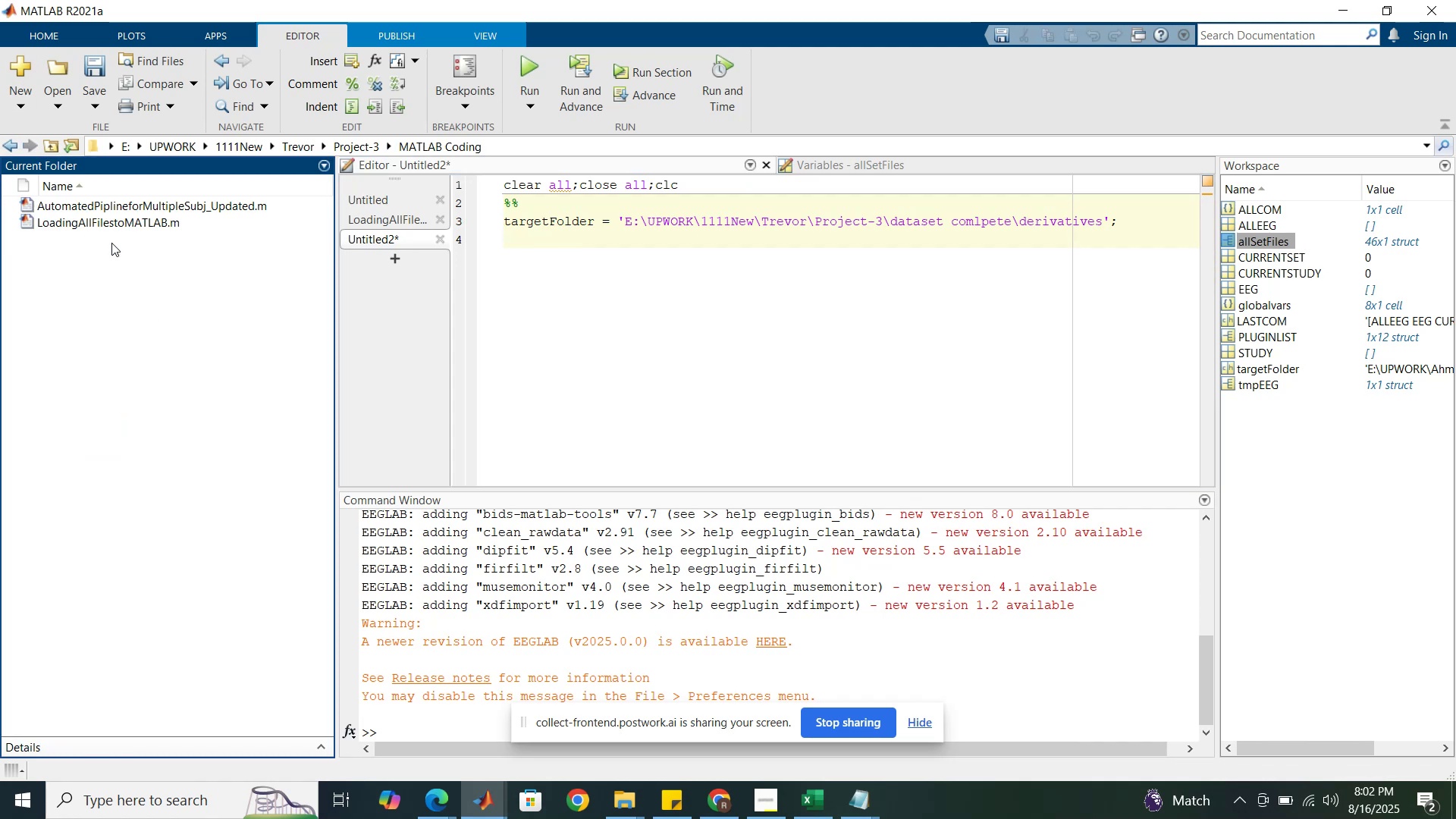 
left_click([149, 271])
 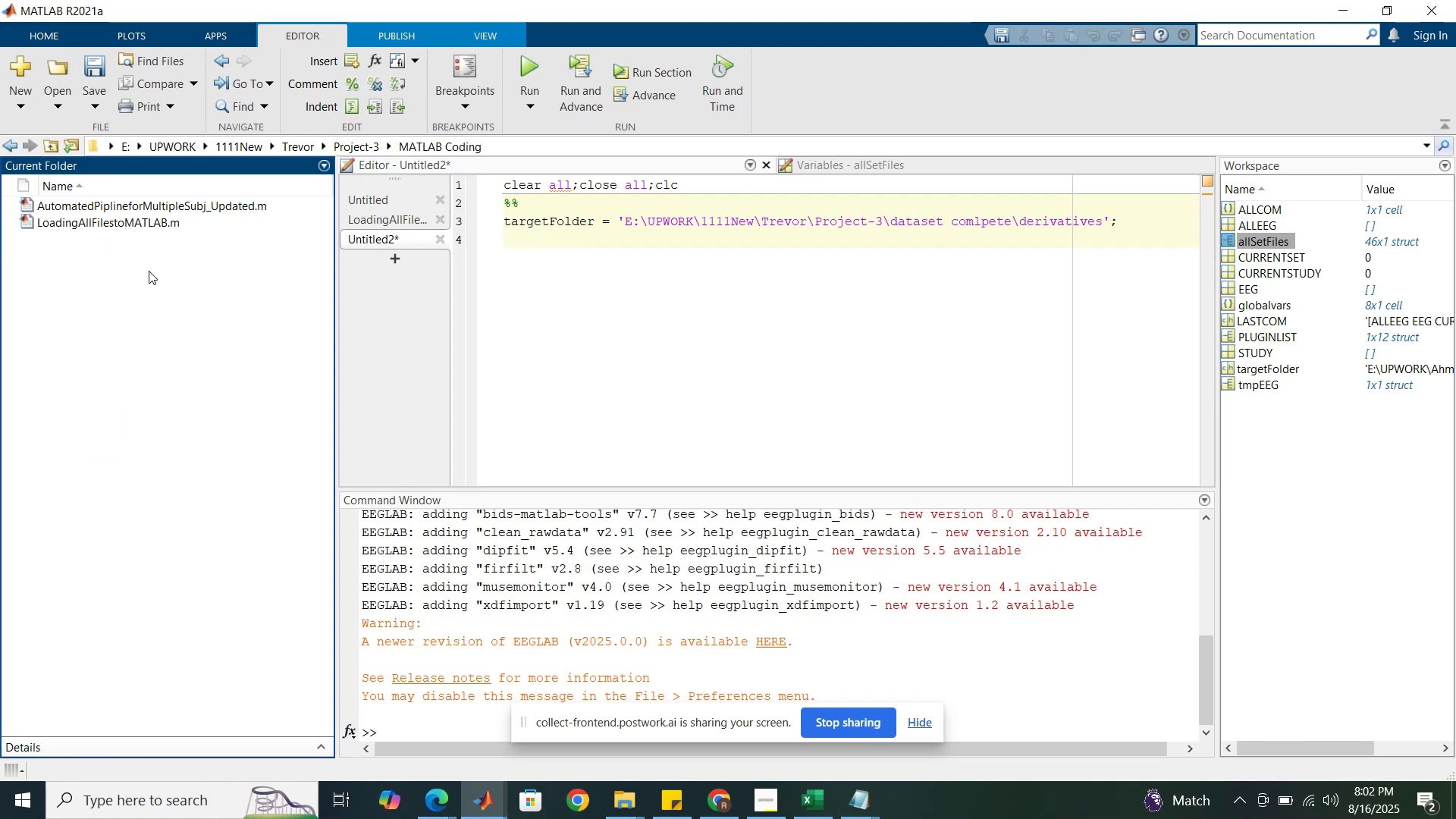 
hold_key(key=ControlLeft, duration=0.62)
 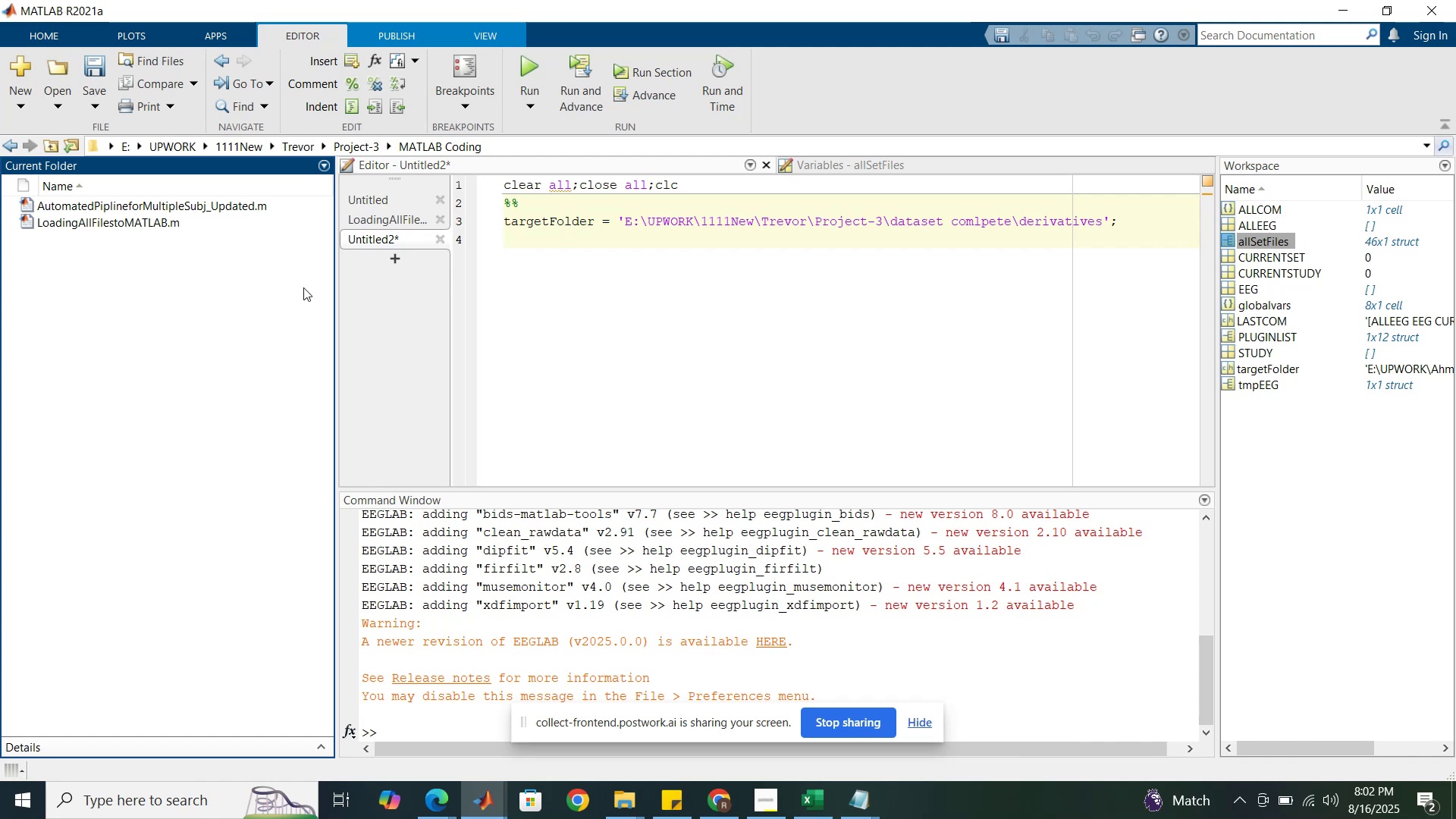 
hold_key(key=S, duration=0.32)
 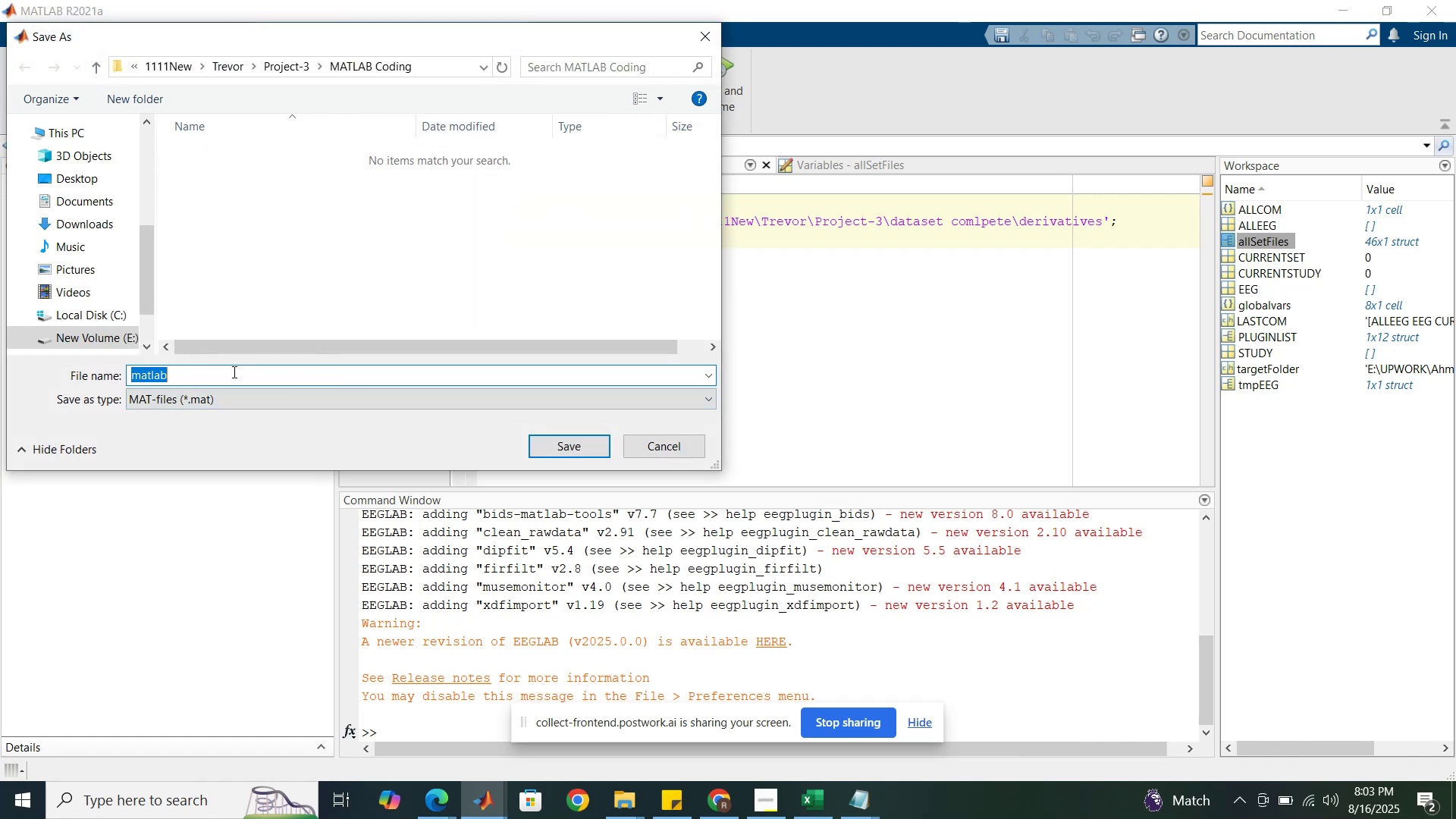 
wait(7.53)
 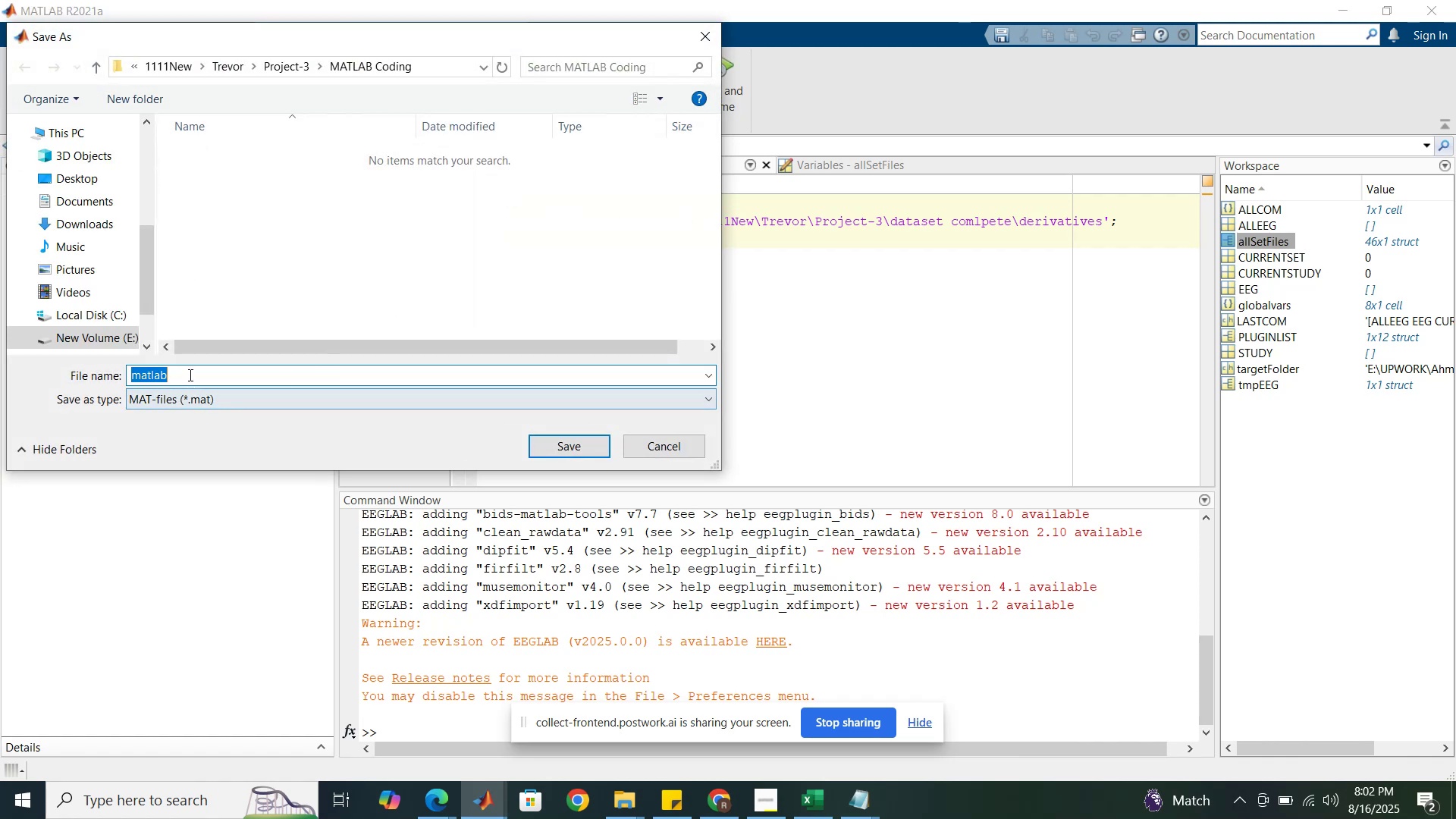 
hold_key(key=ShiftRight, duration=1.46)
 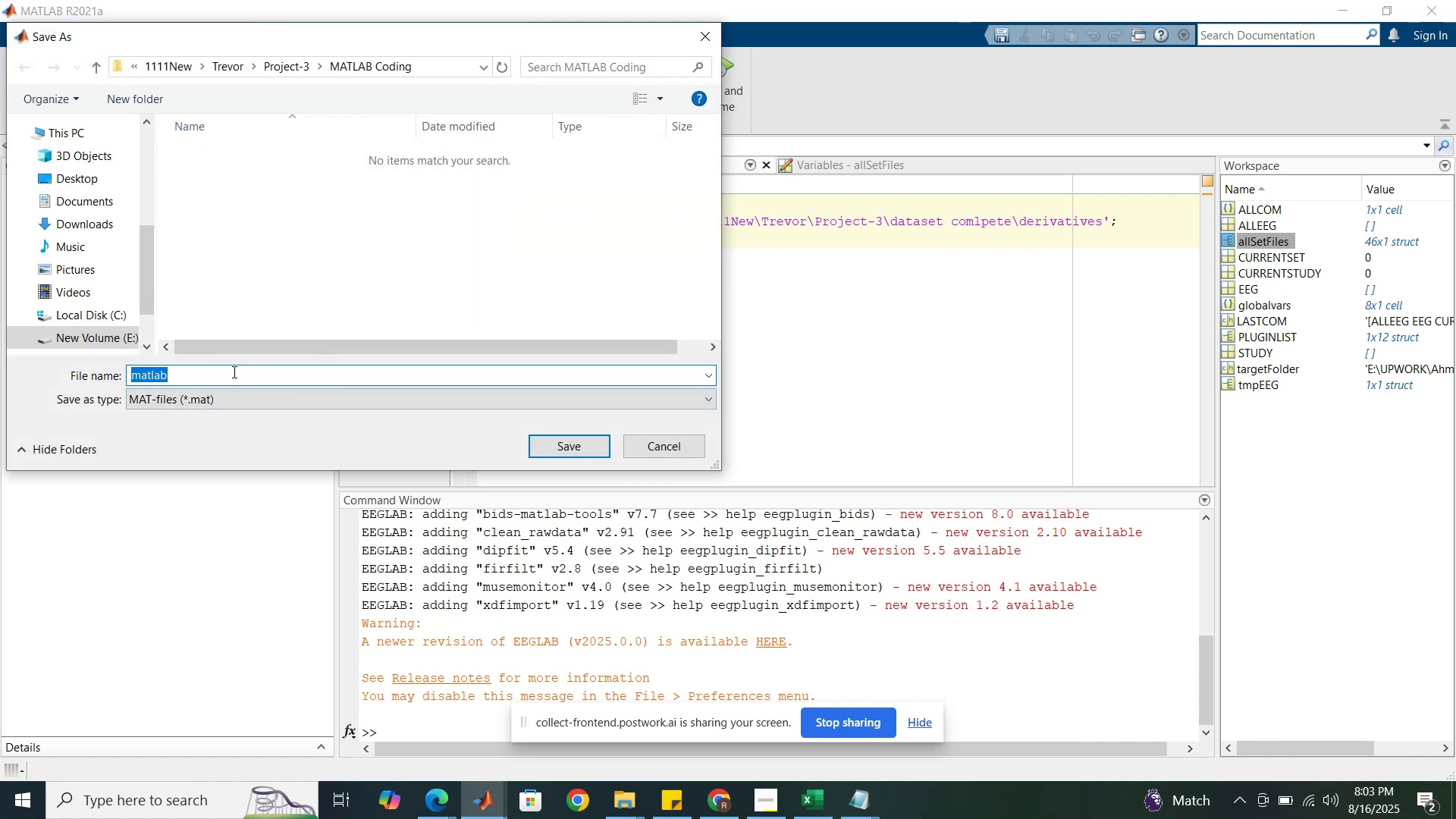 
type(EEG)
 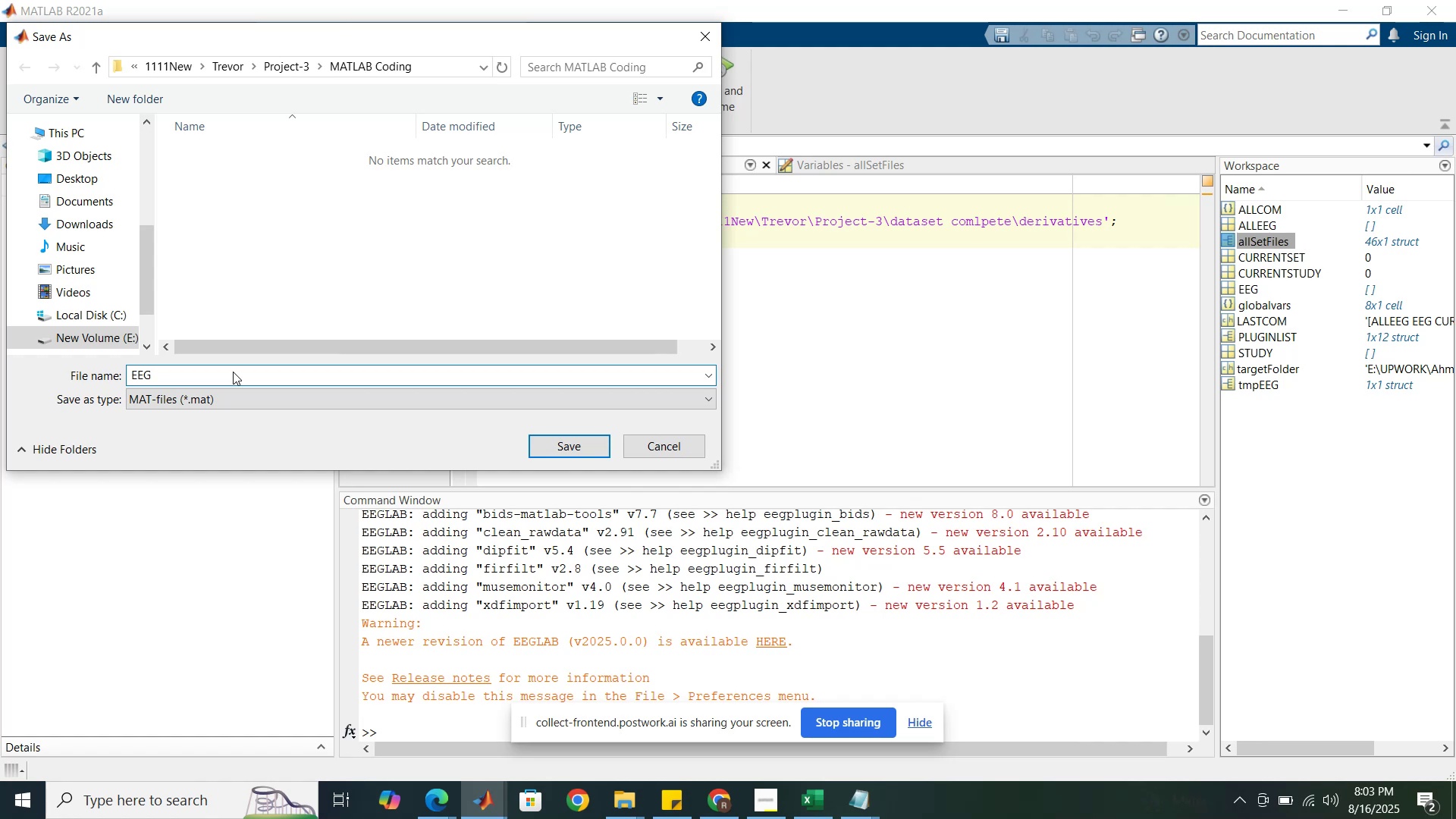 
hold_key(key=ShiftRight, duration=0.37)
 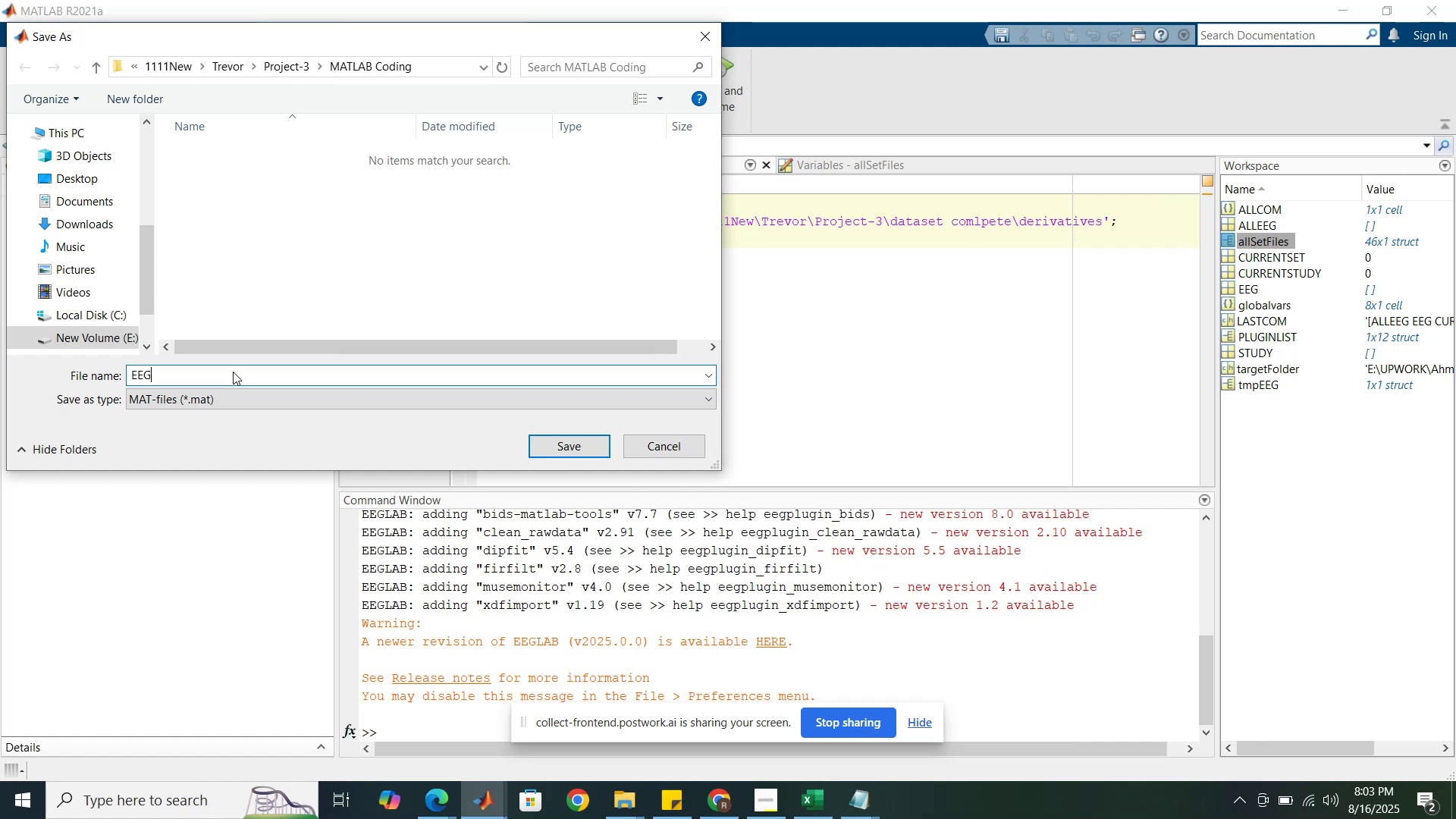 
hold_key(key=ShiftRight, duration=0.36)
 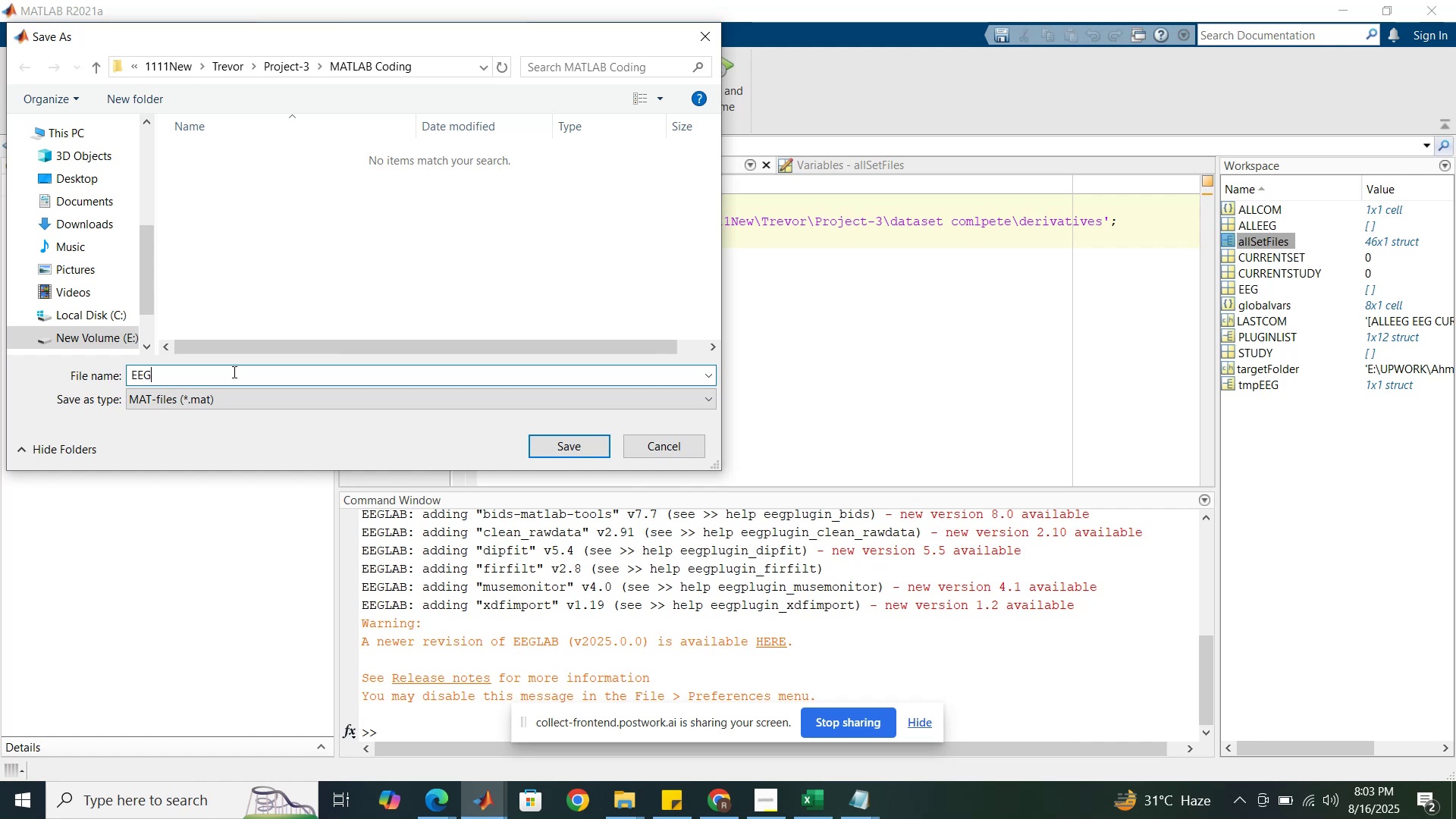 
wait(5.72)
 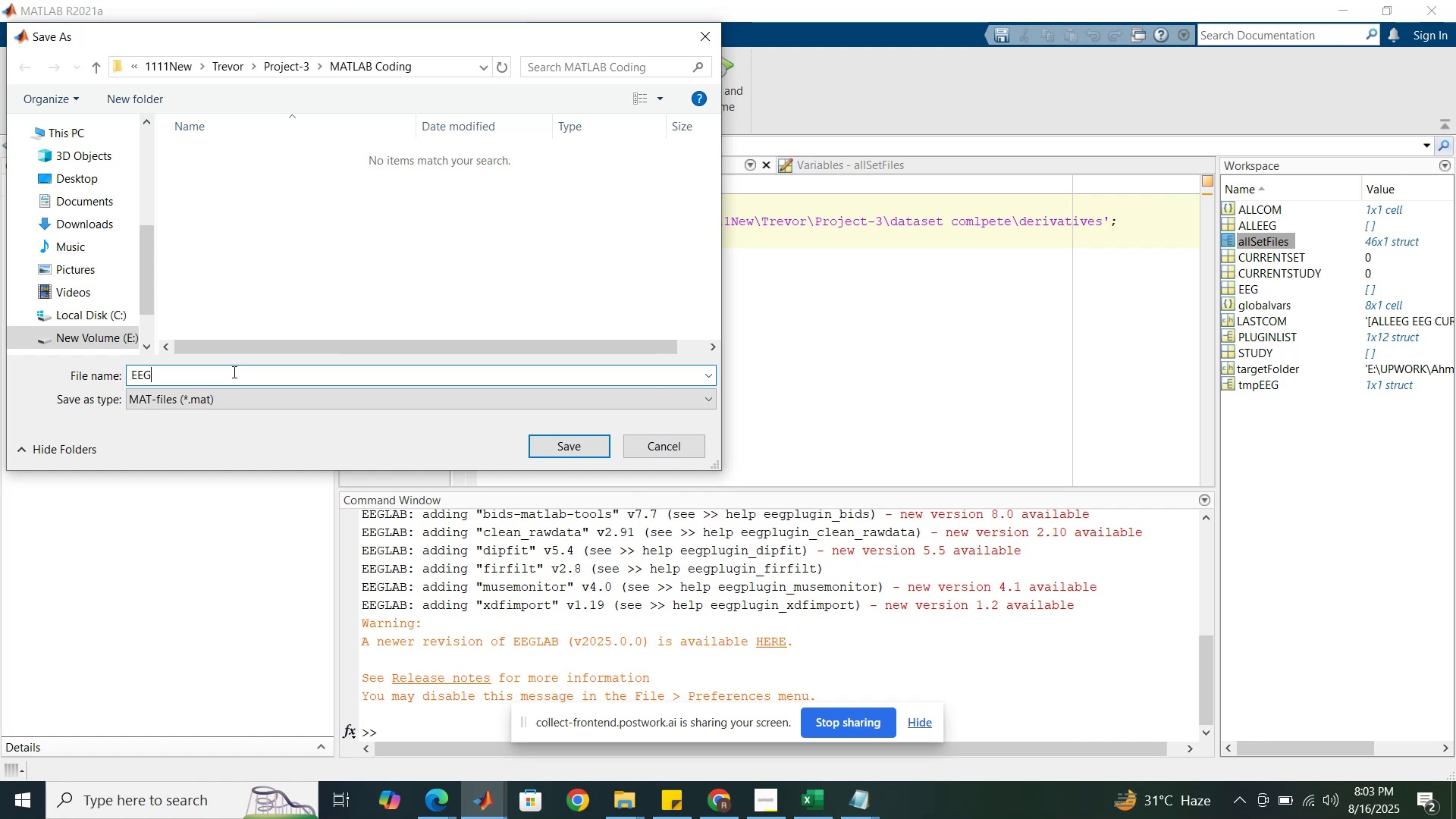 
type(DiseaseClassification_)
 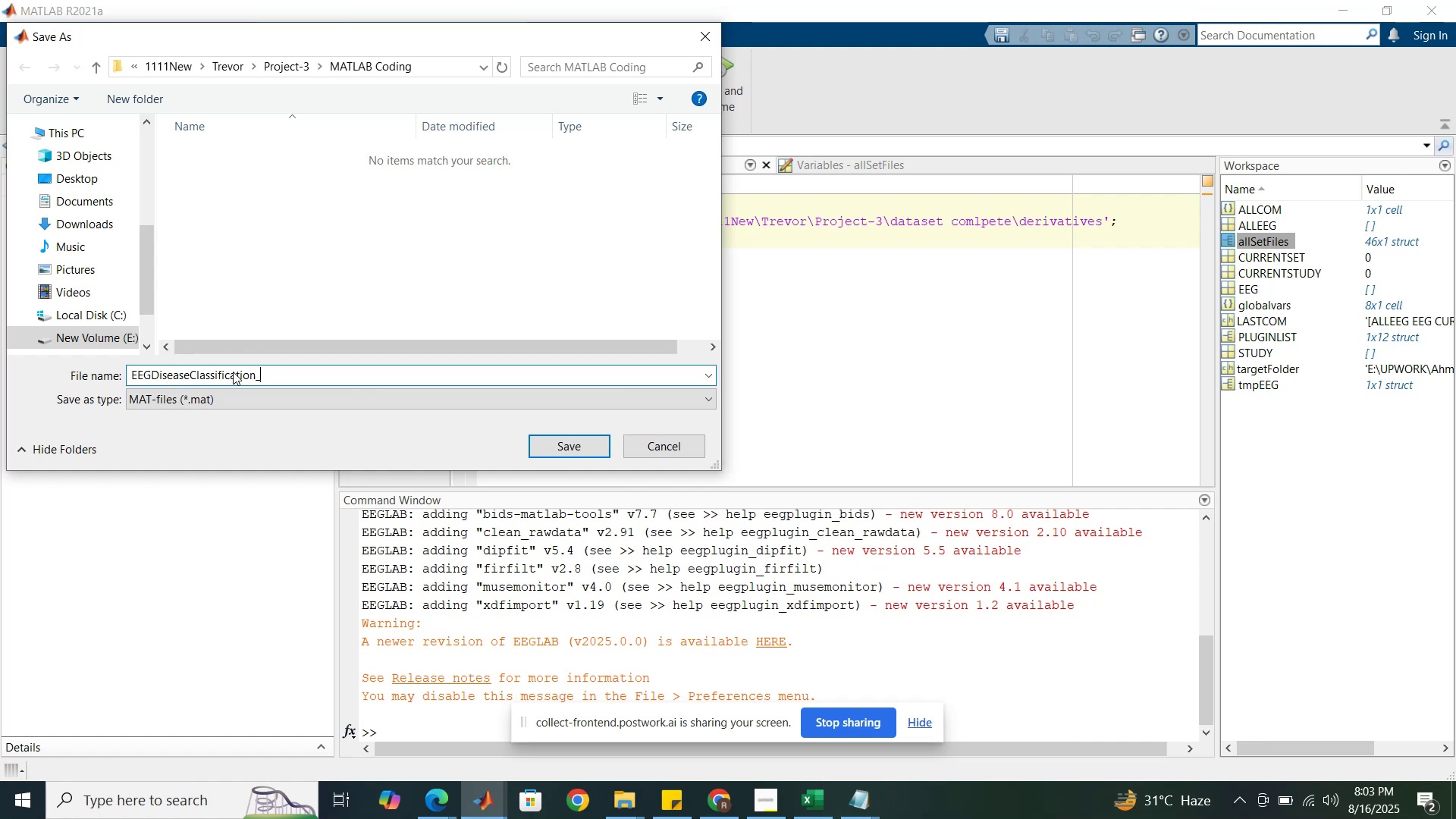 
type(DataLoading )
key(Backspace)
 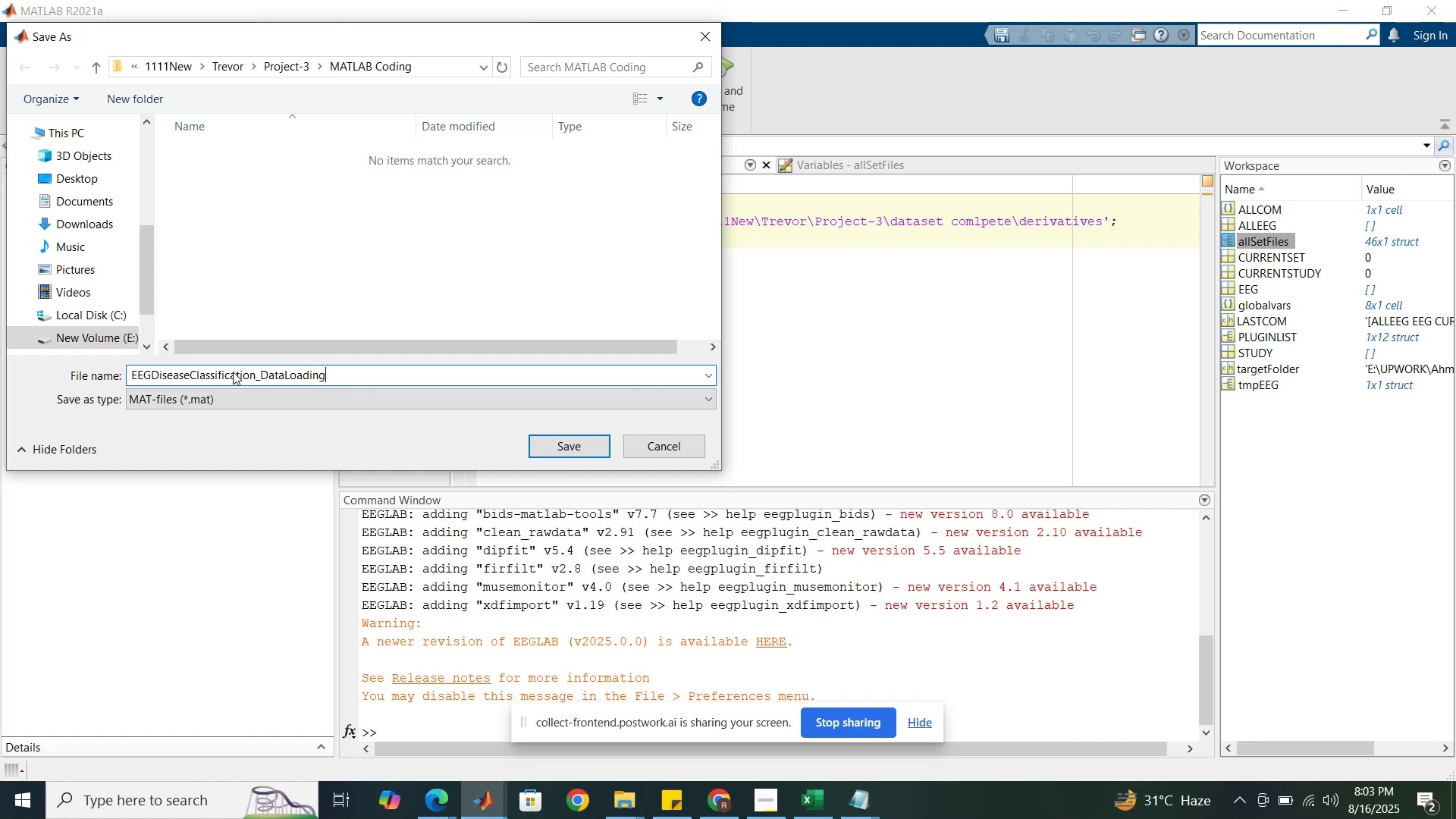 
wait(6.87)
 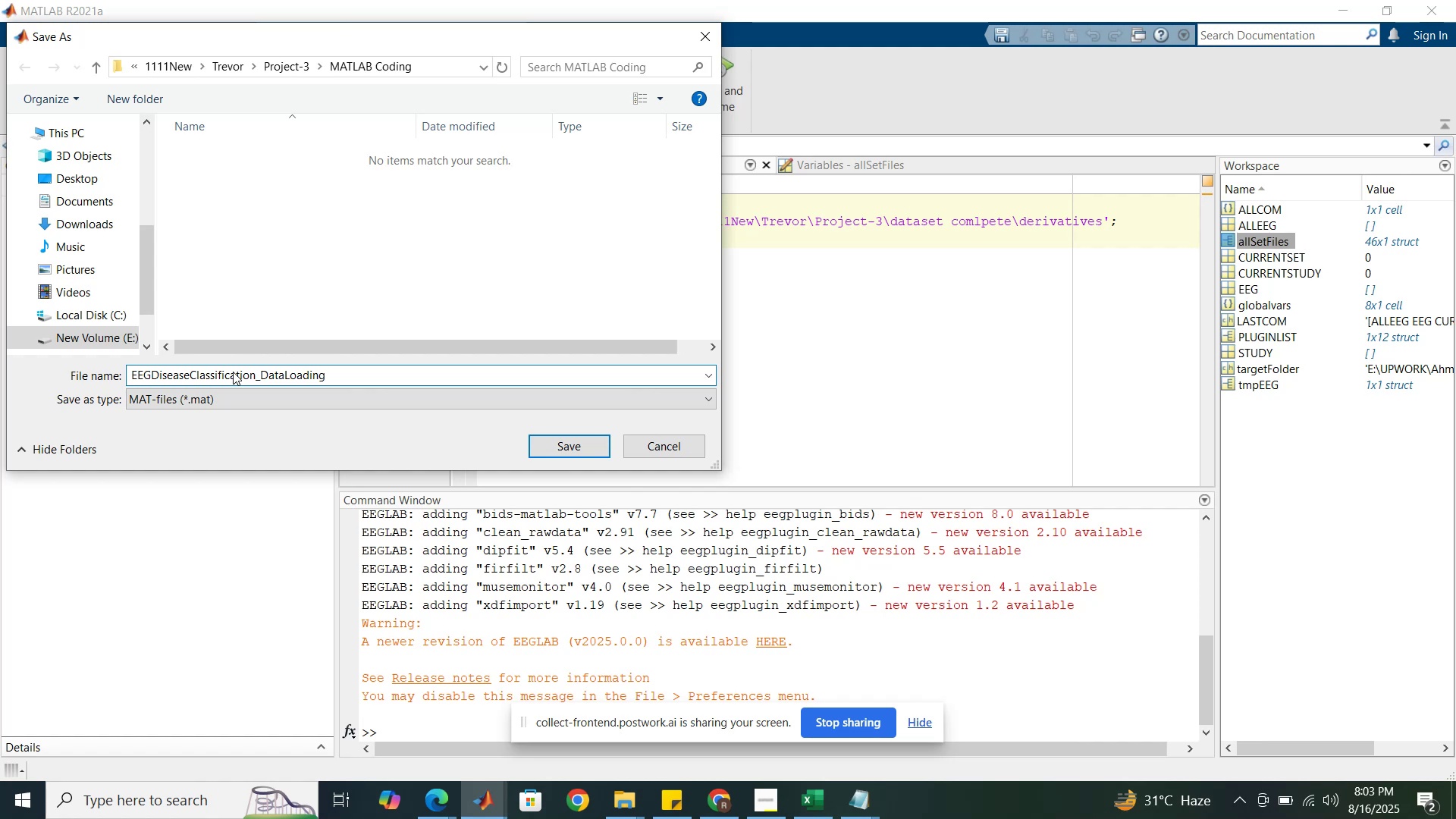 
left_click([594, 448])
 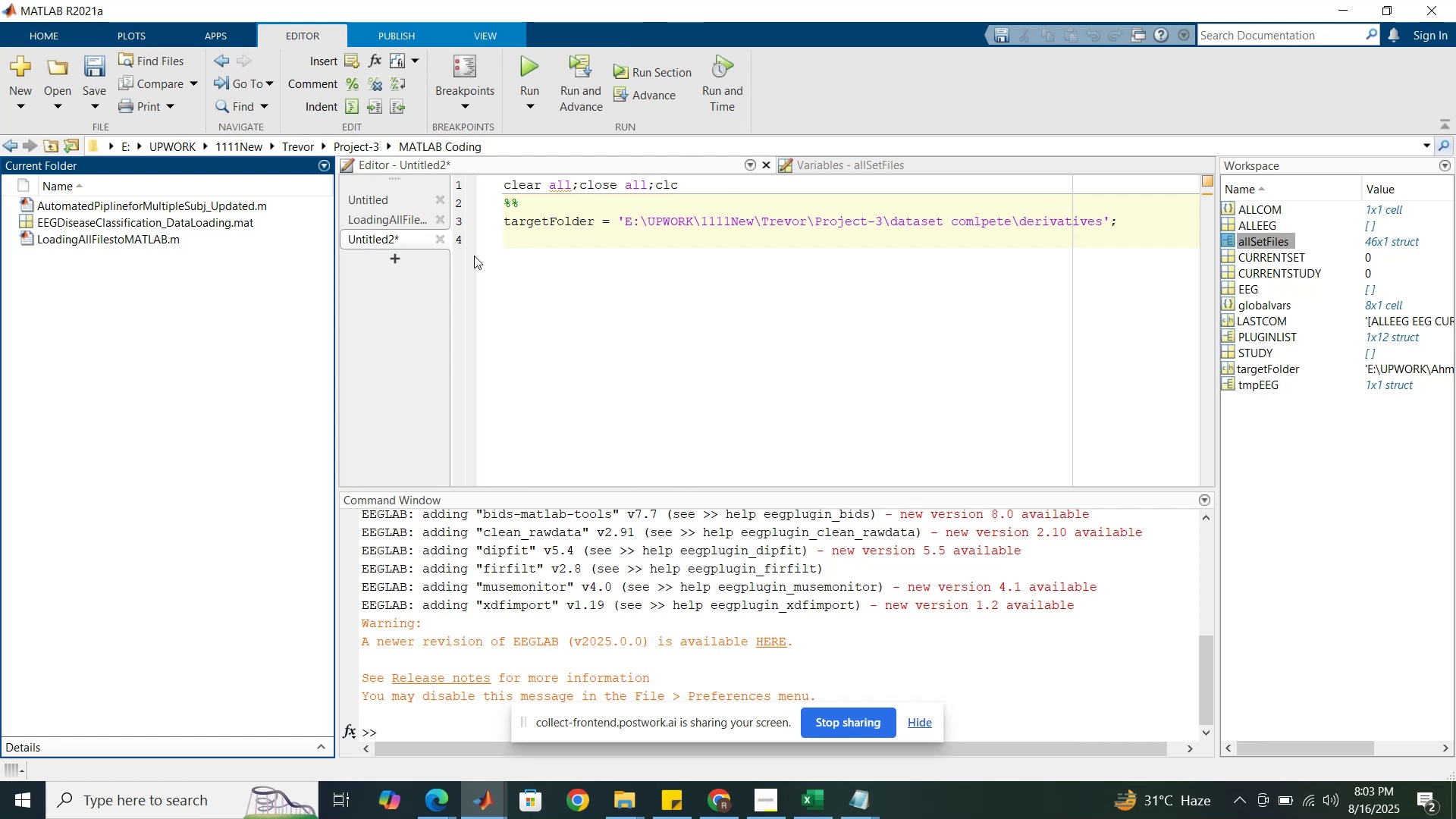 
wait(5.39)
 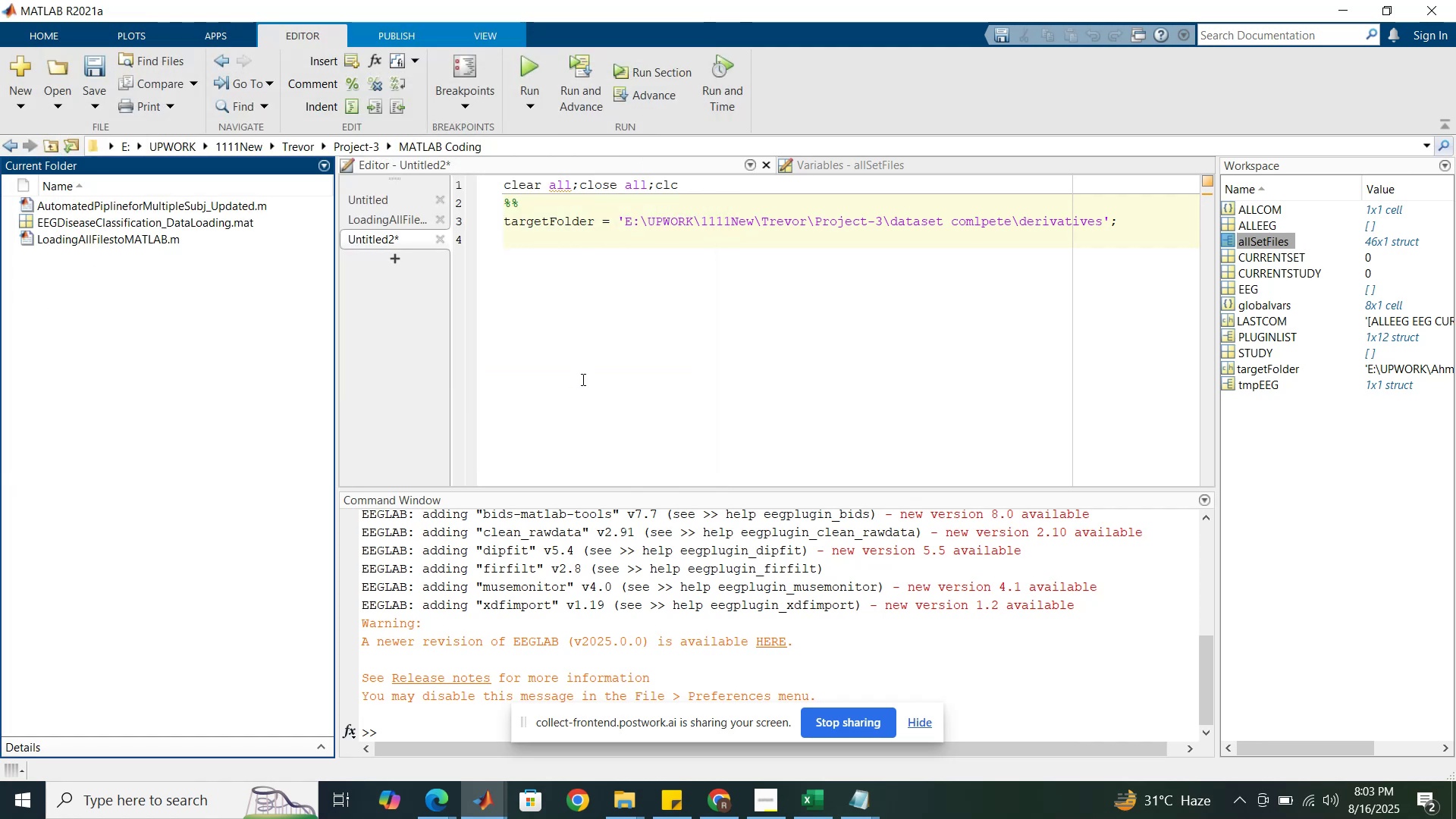 
hold_key(key=ControlLeft, duration=0.64)
 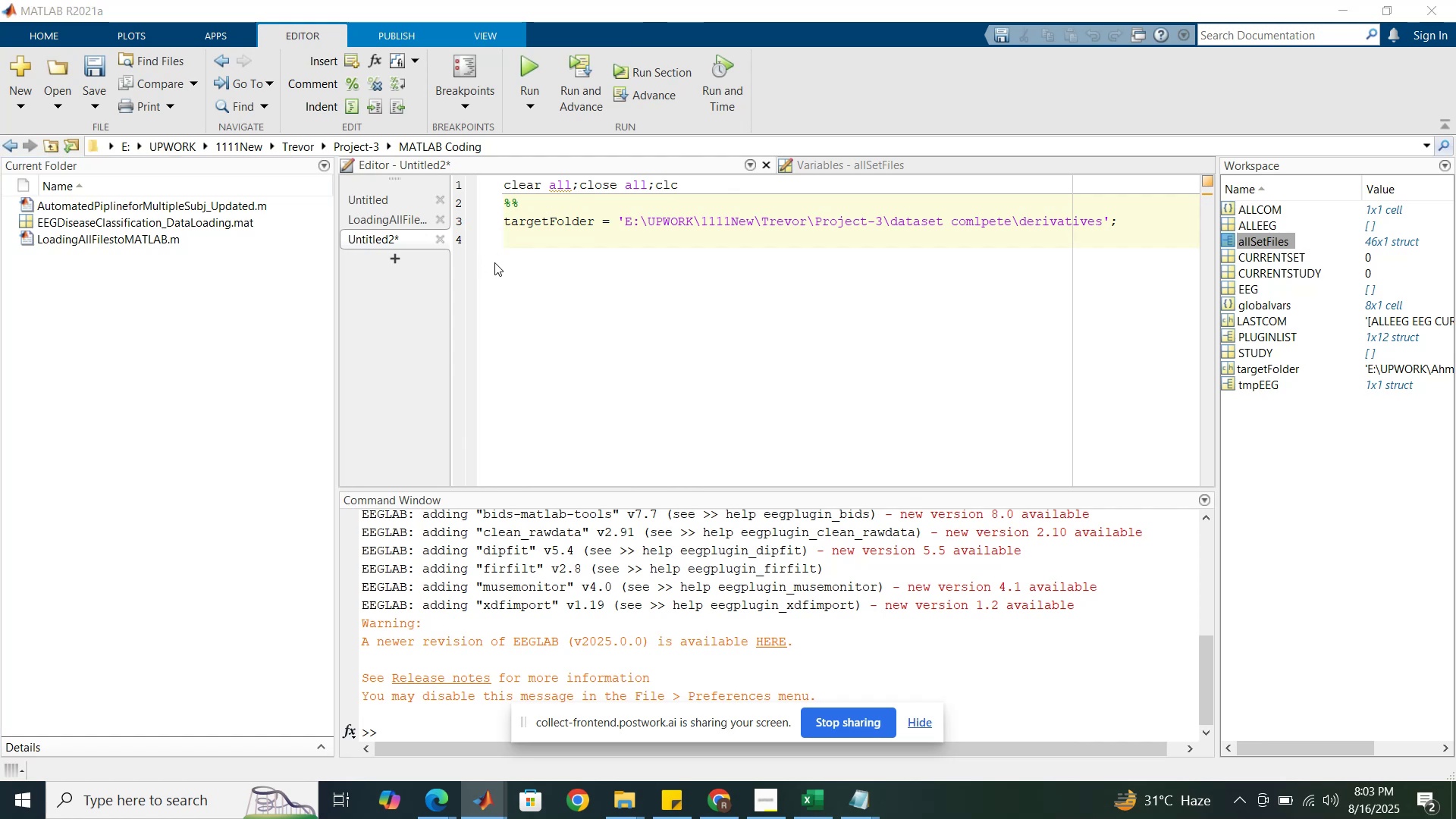 
hold_key(key=S, duration=0.34)
 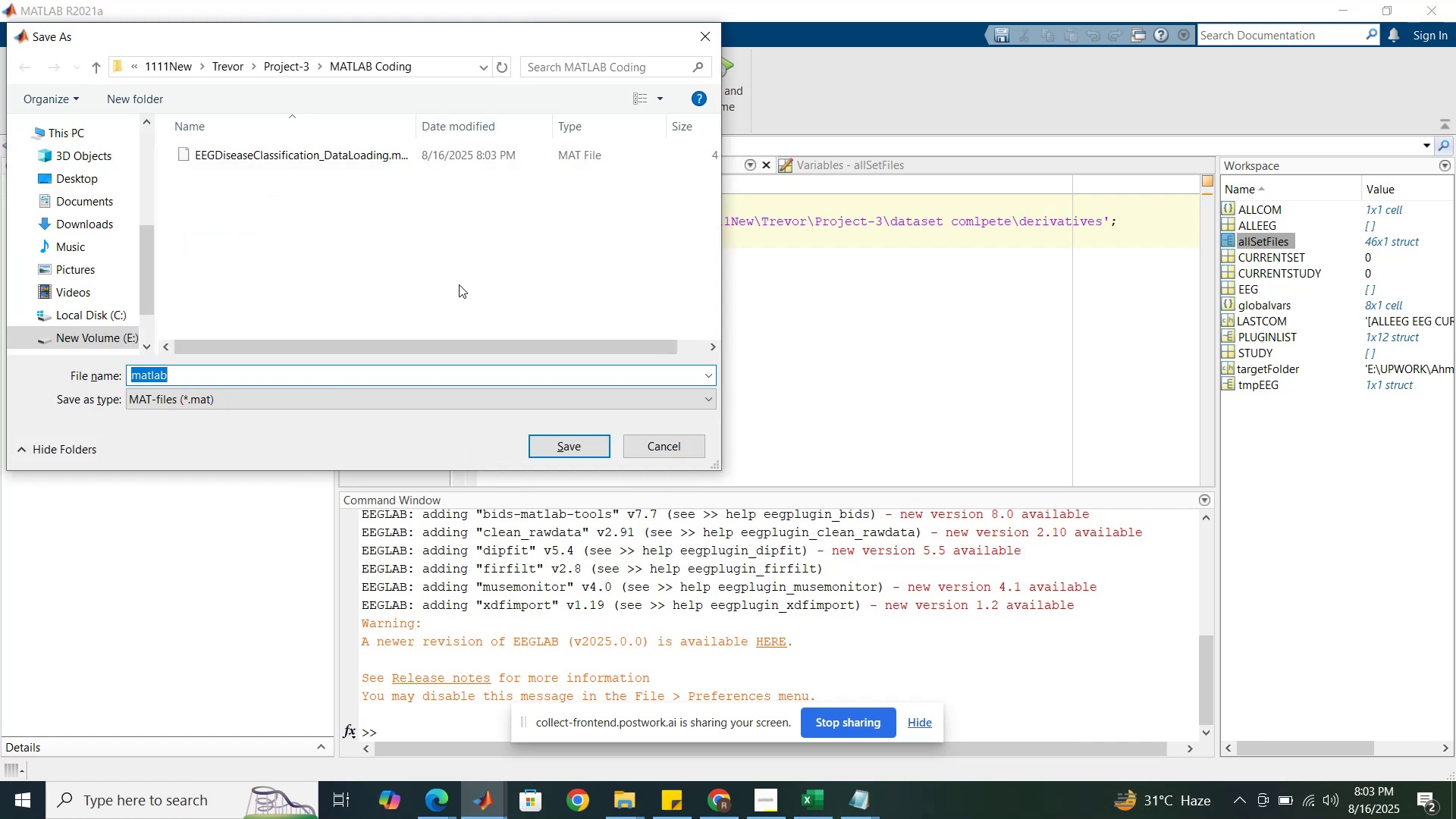 
left_click([353, 152])
 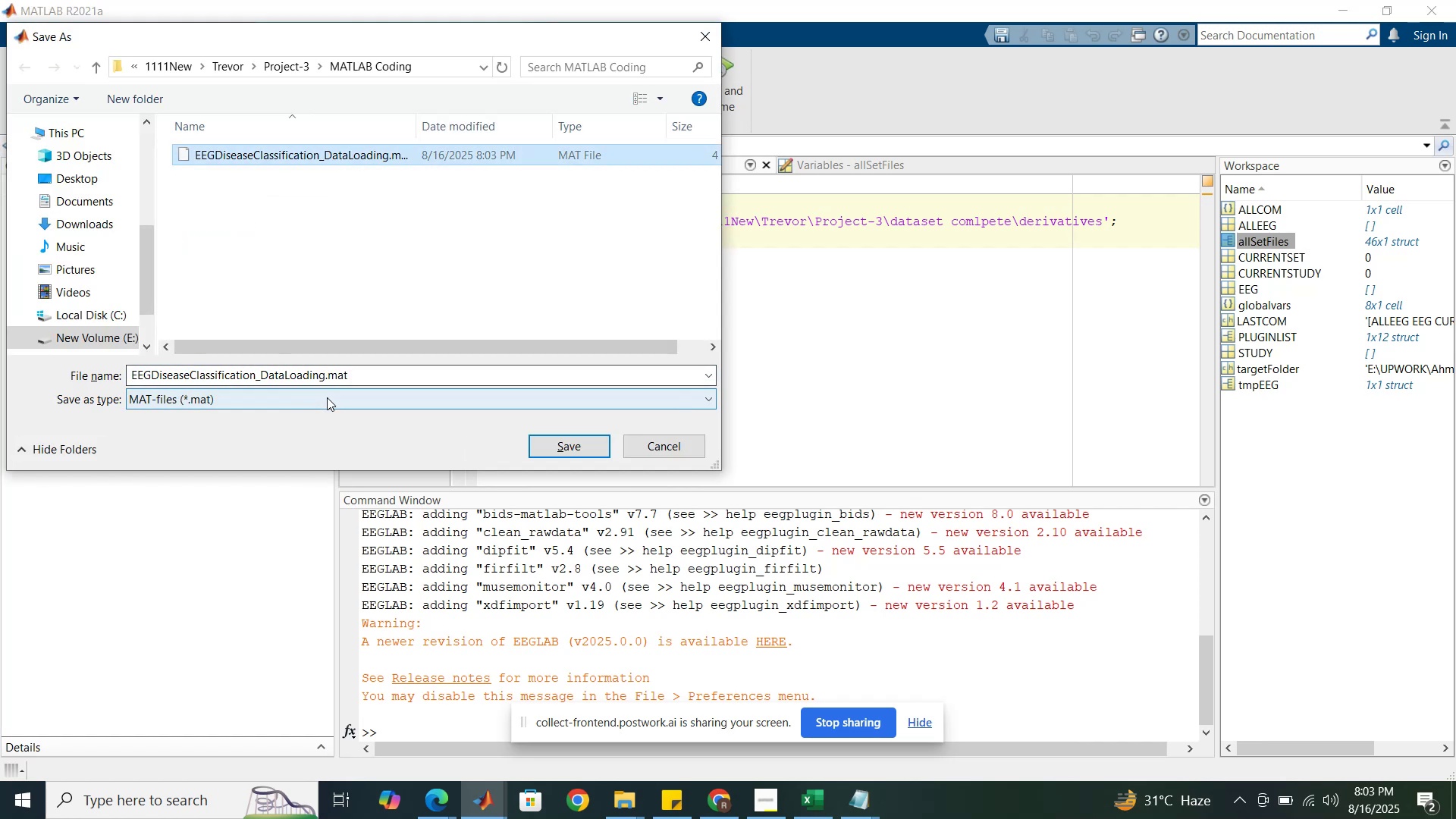 
left_click([327, 397])
 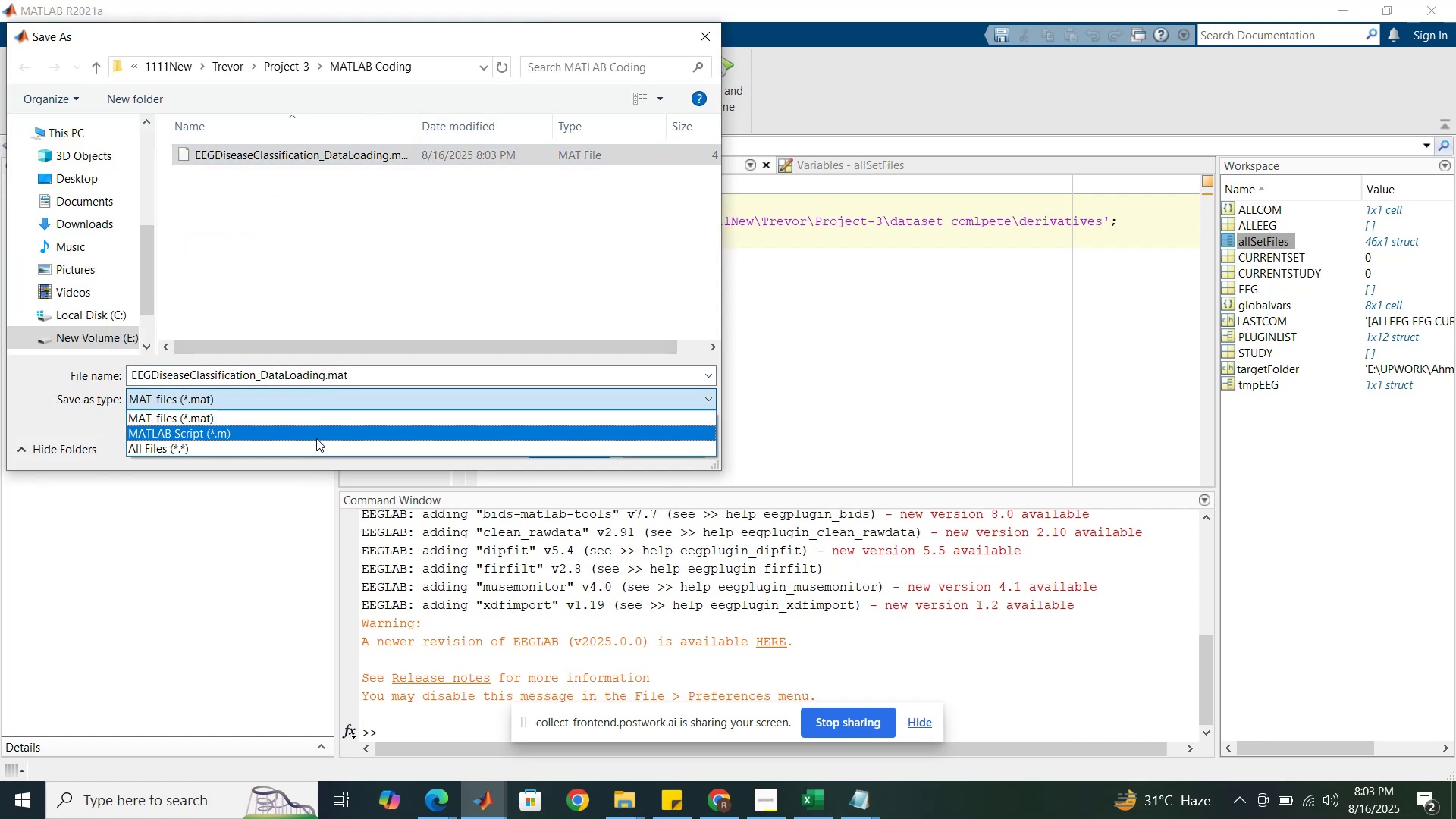 
left_click([316, 438])
 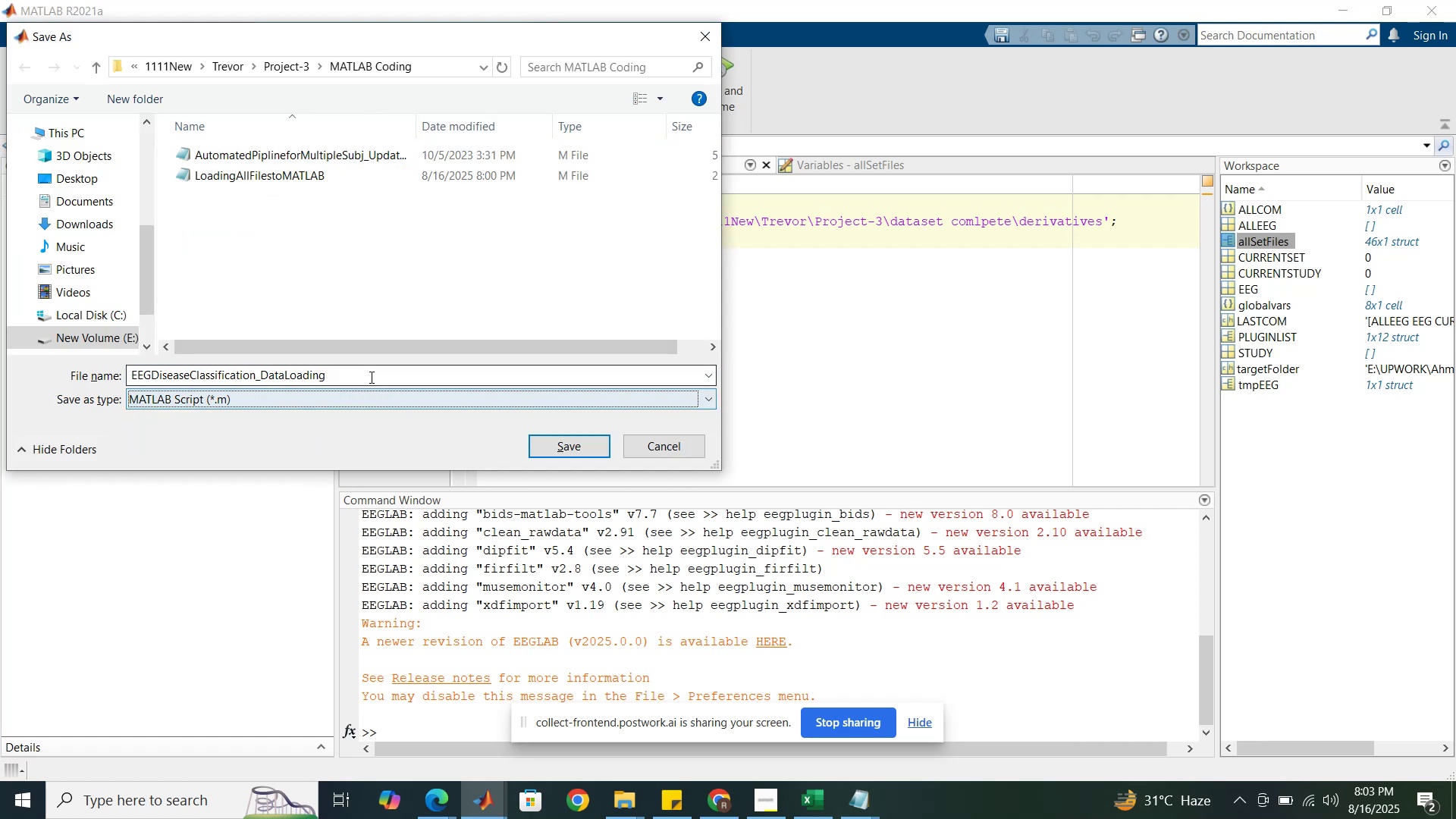 
left_click([371, 374])
 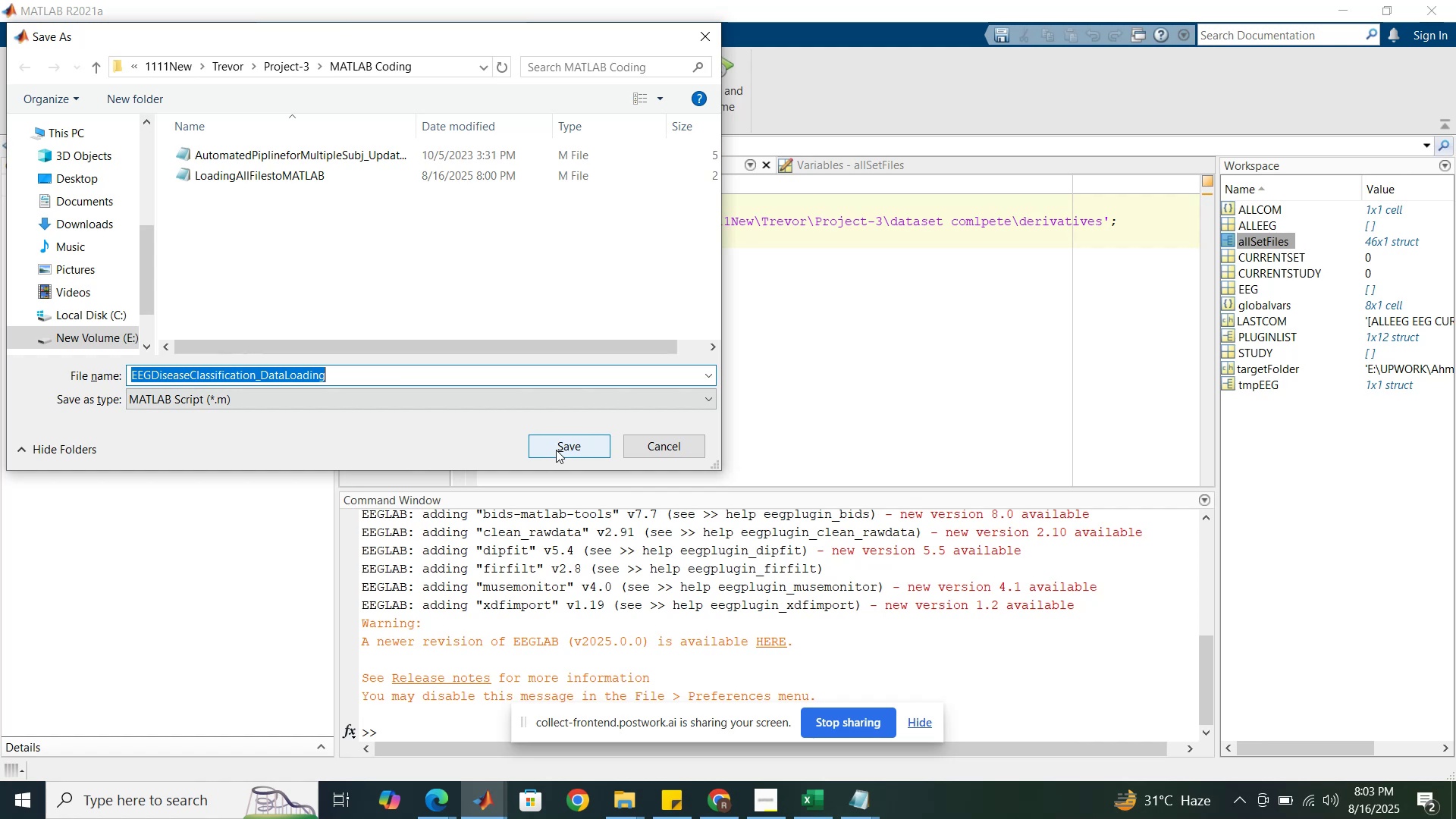 
left_click([558, 448])
 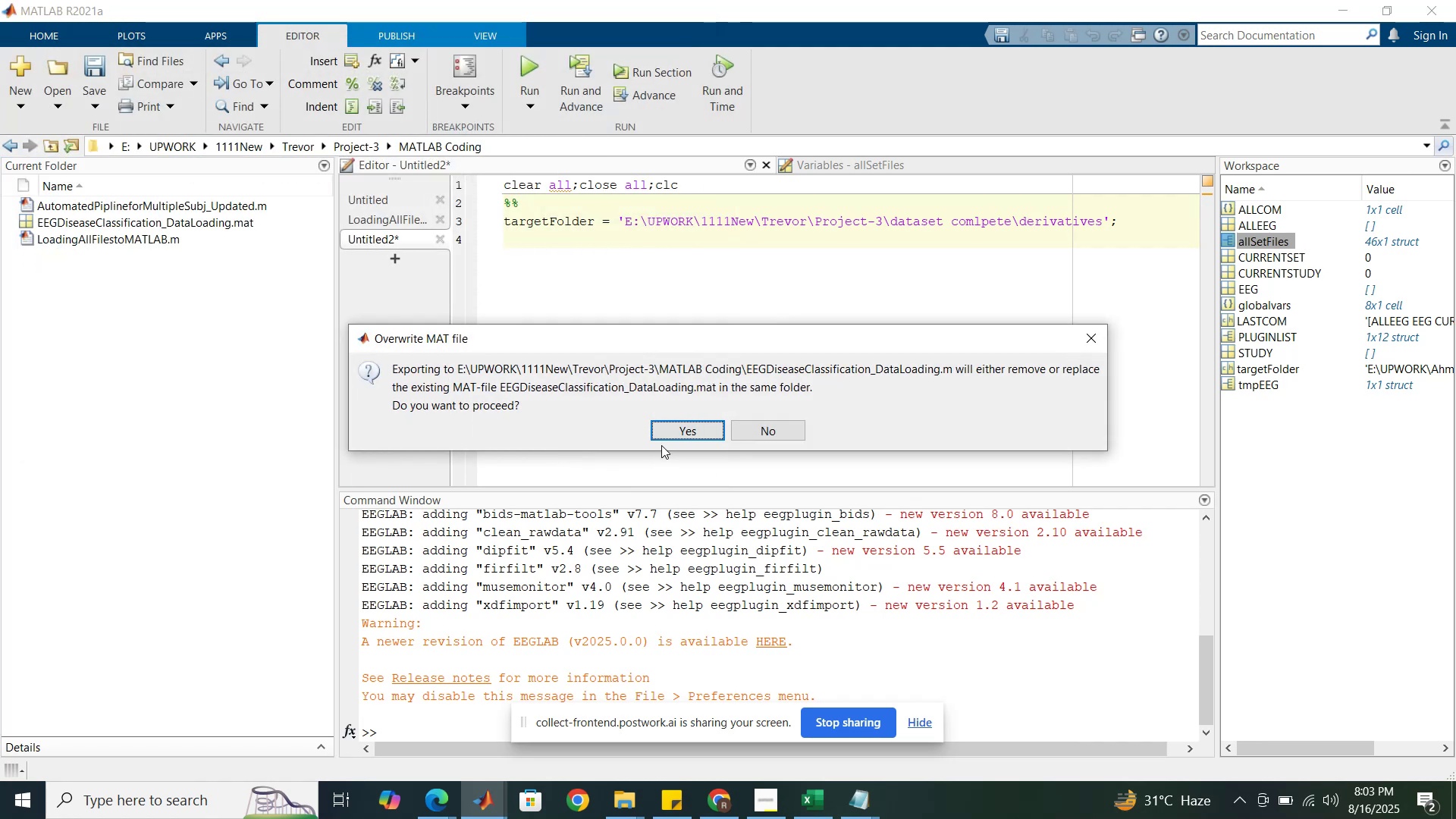 
wait(8.75)
 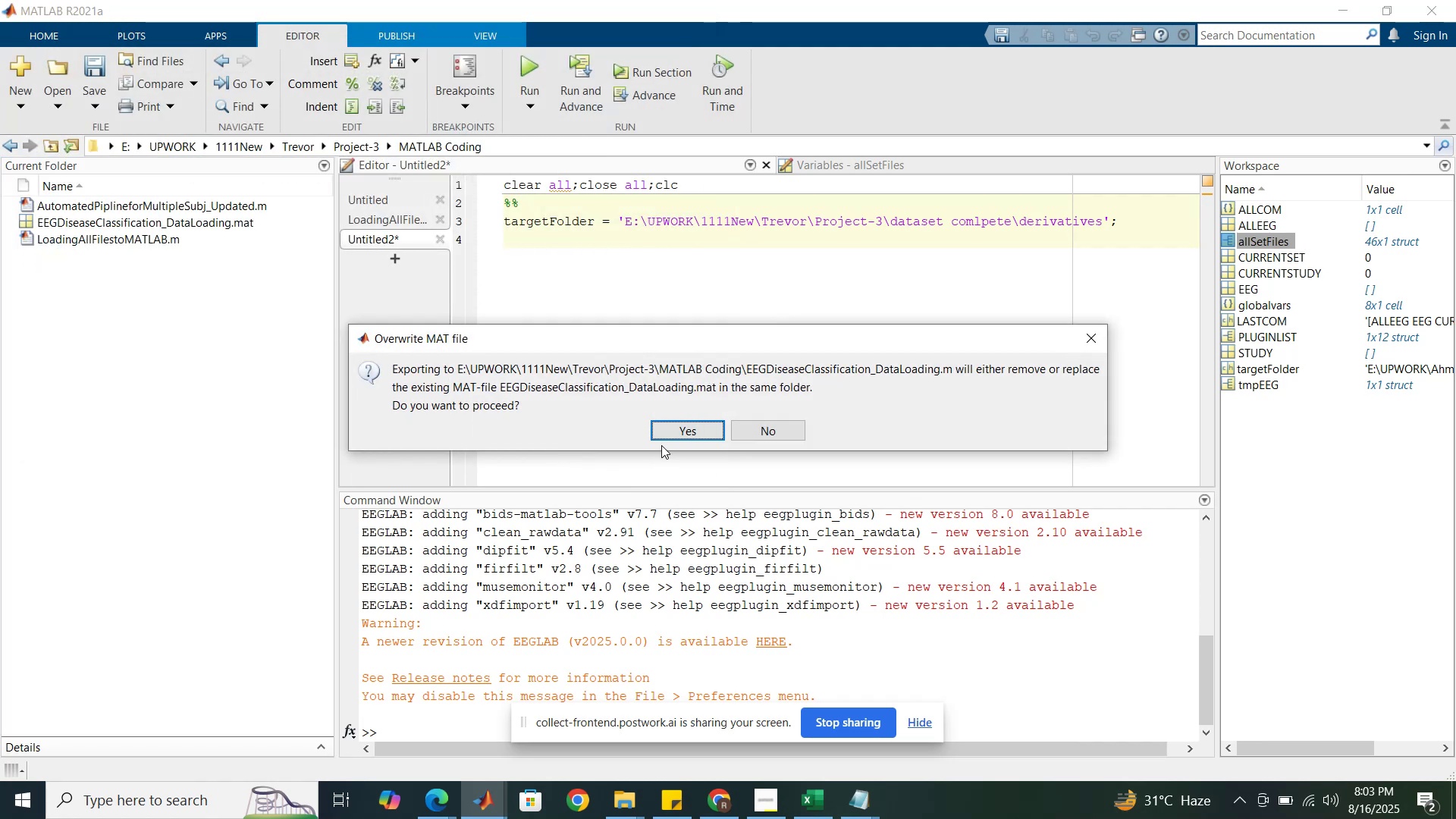 
left_click([683, 426])
 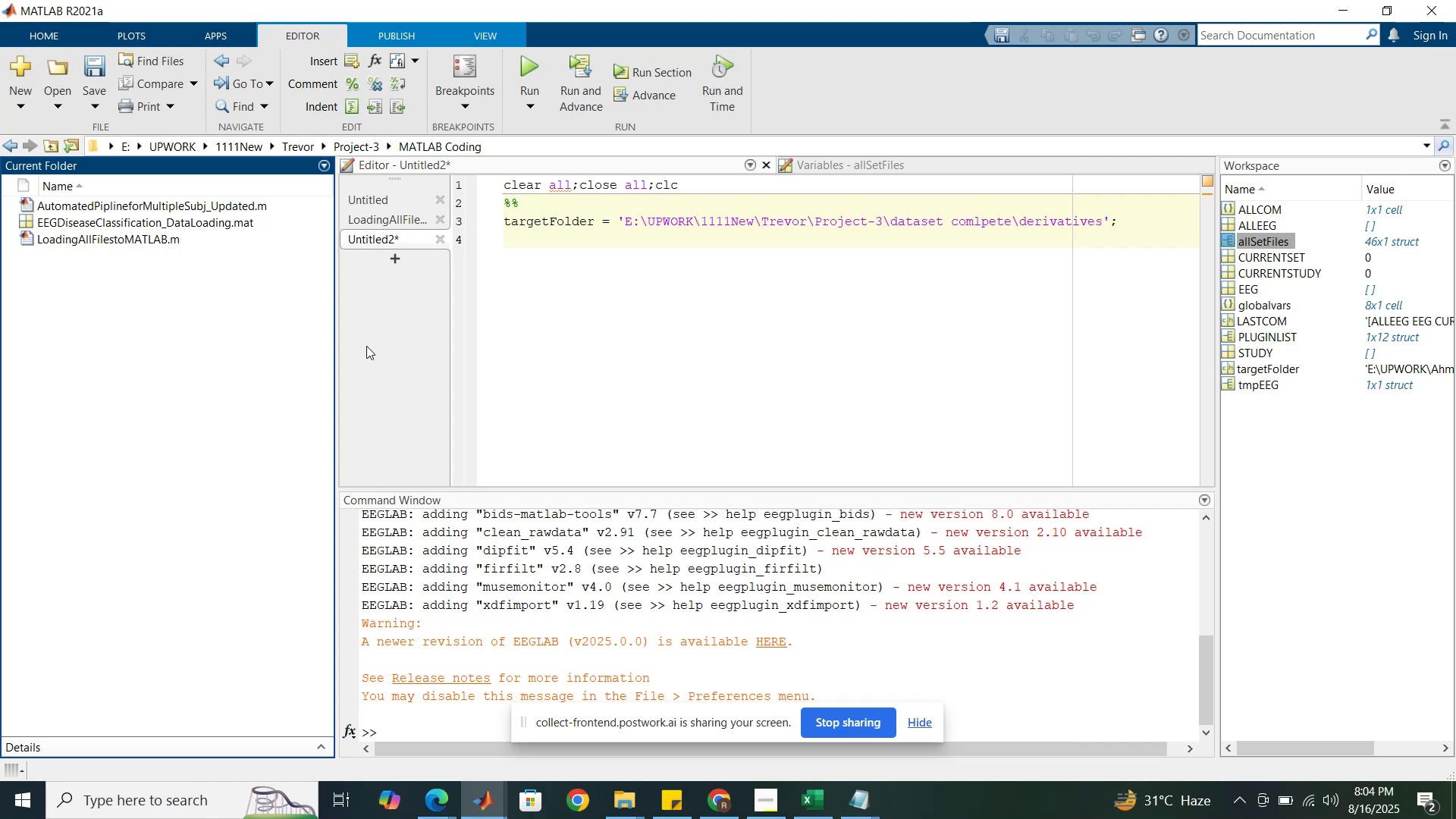 
left_click([293, 332])
 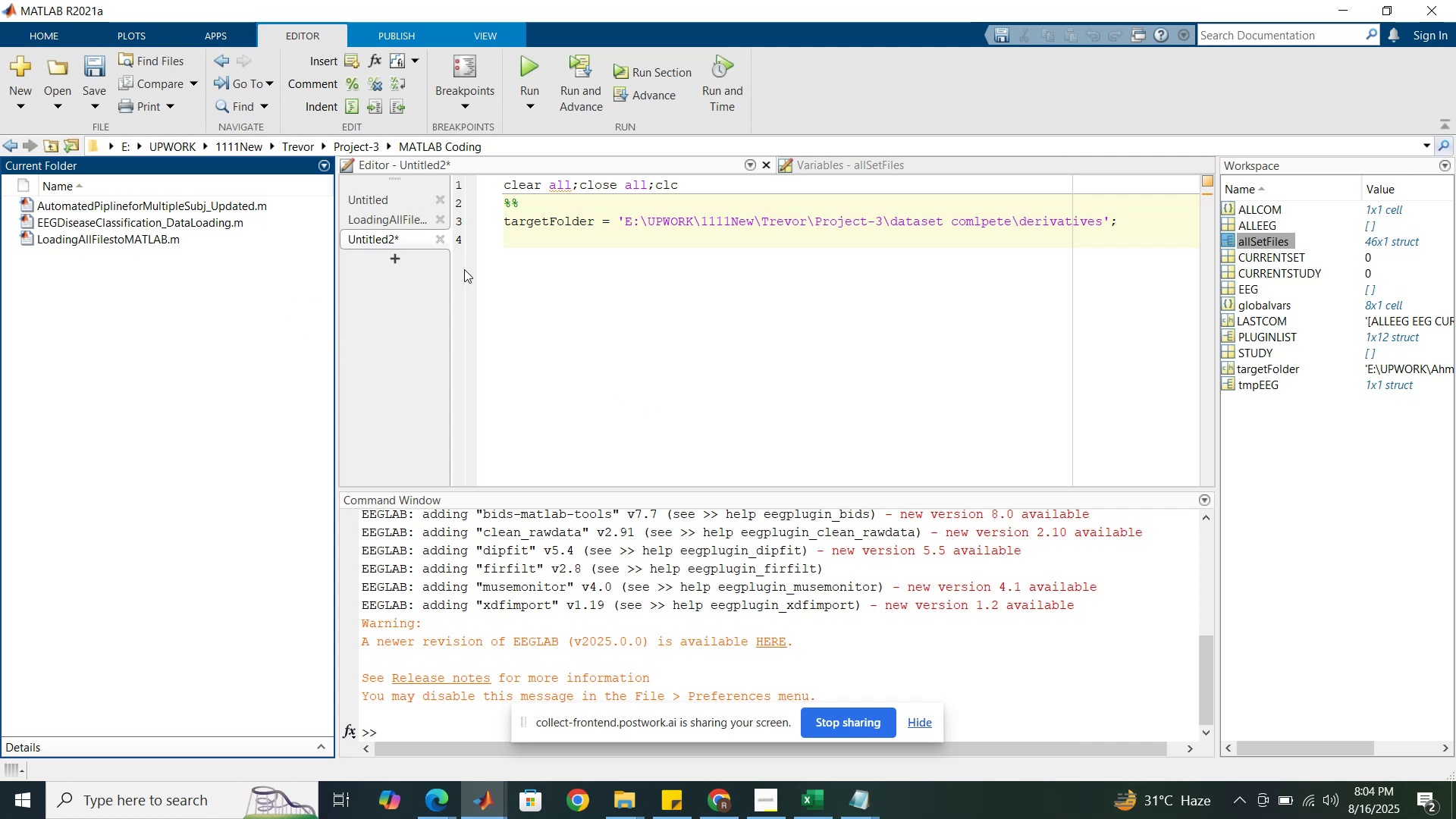 
left_click([500, 267])
 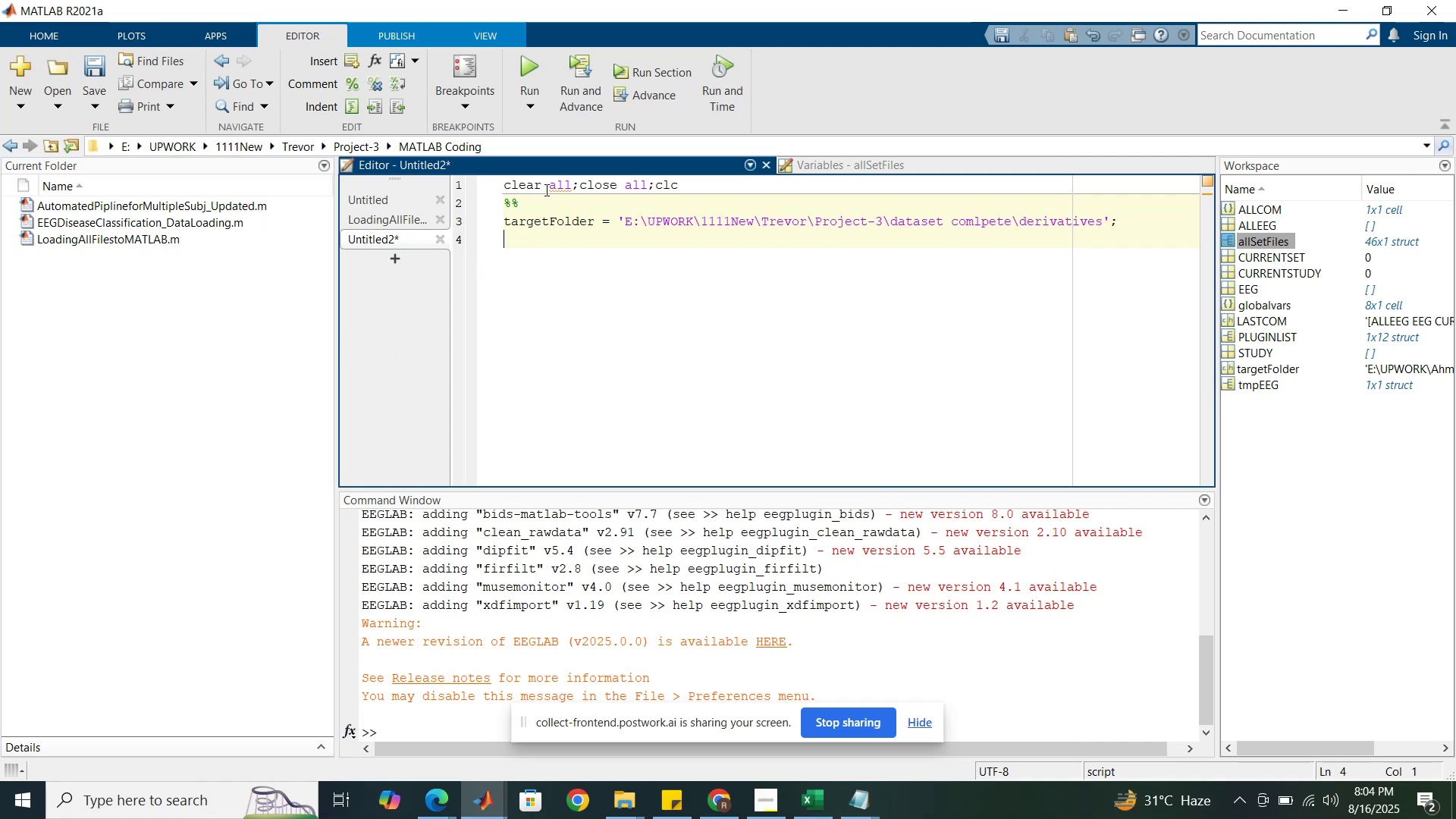 
double_click([545, 188])
 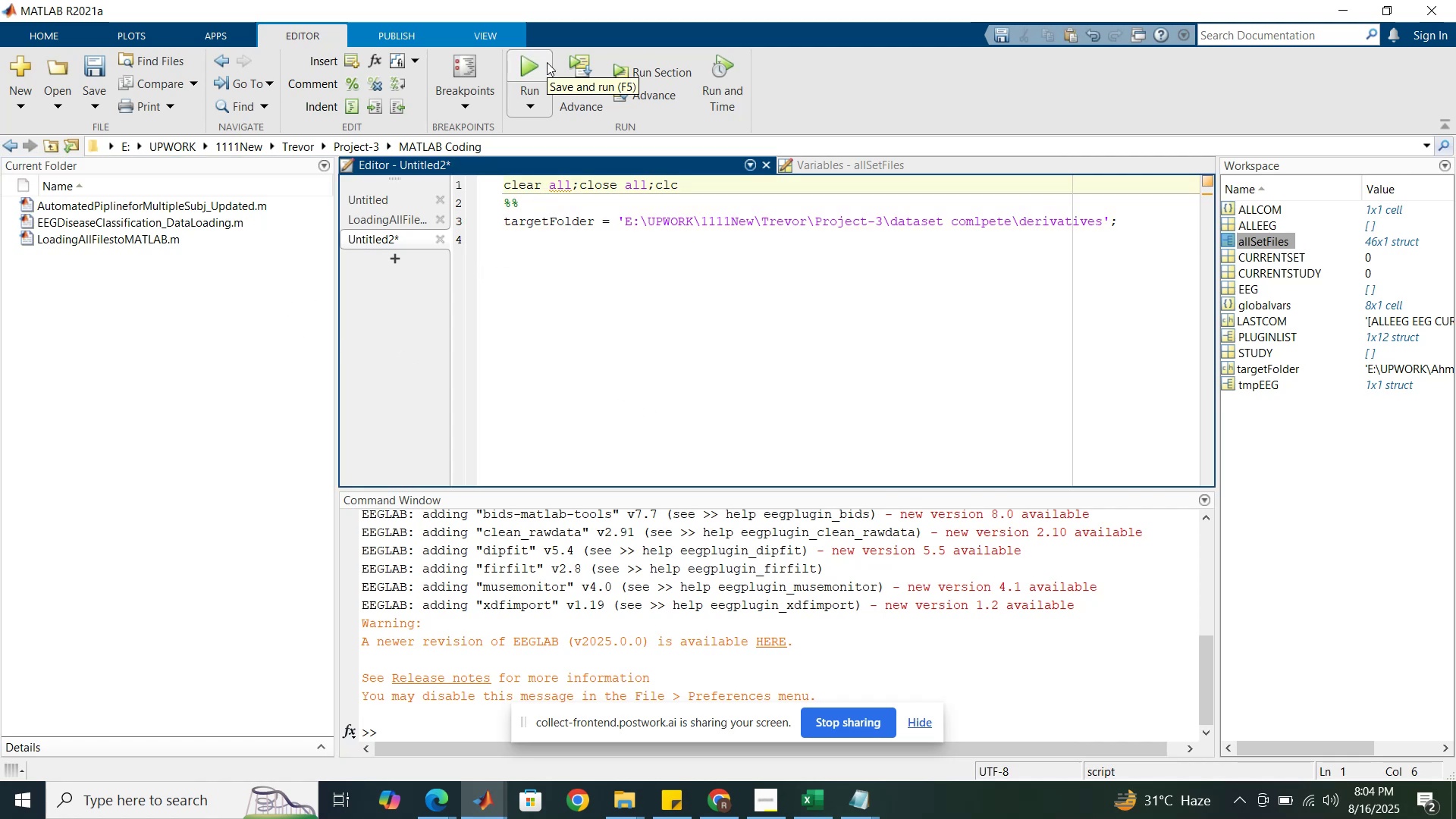 
left_click([547, 62])
 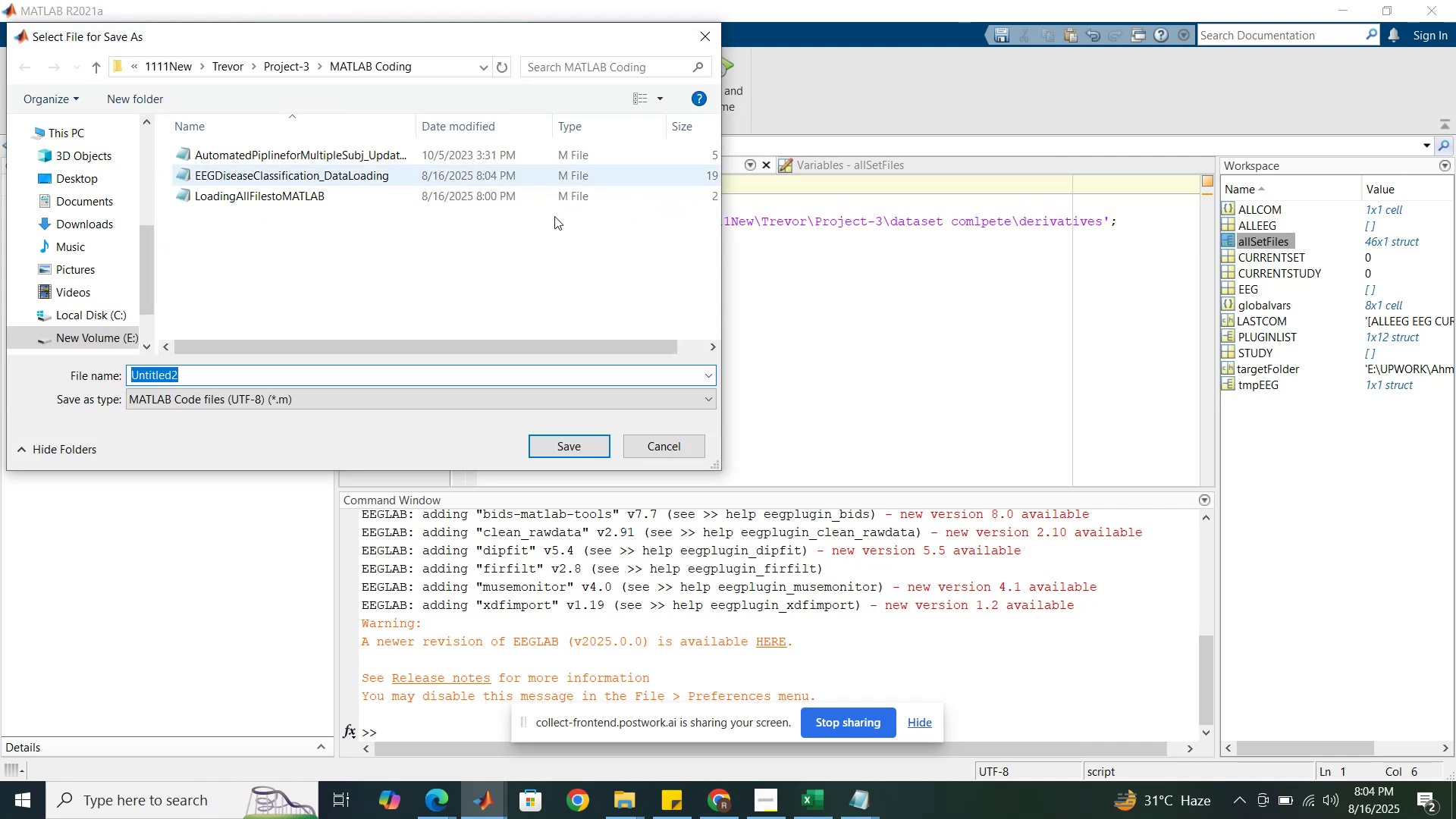 
left_click([678, 443])
 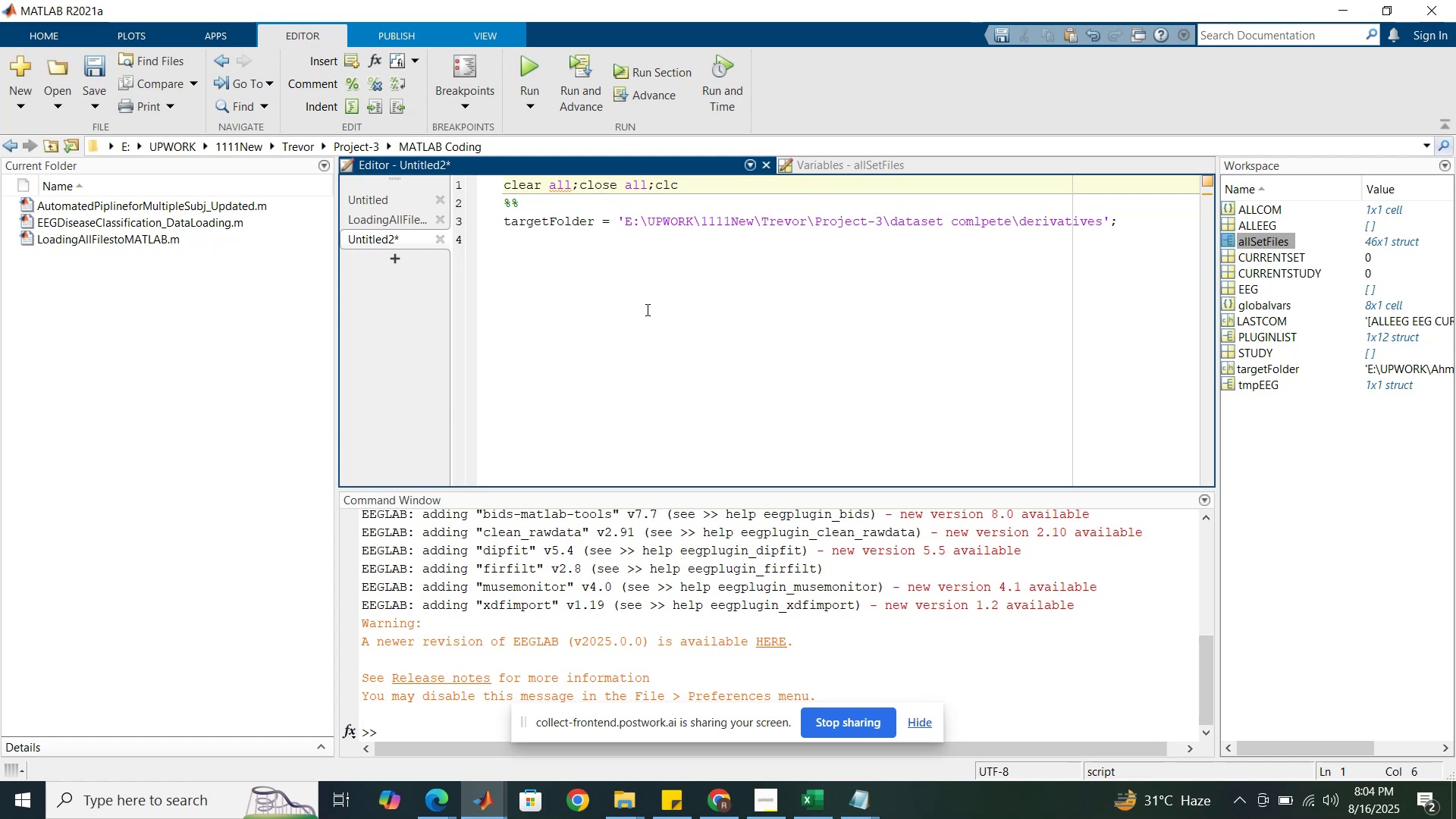 
left_click([646, 309])
 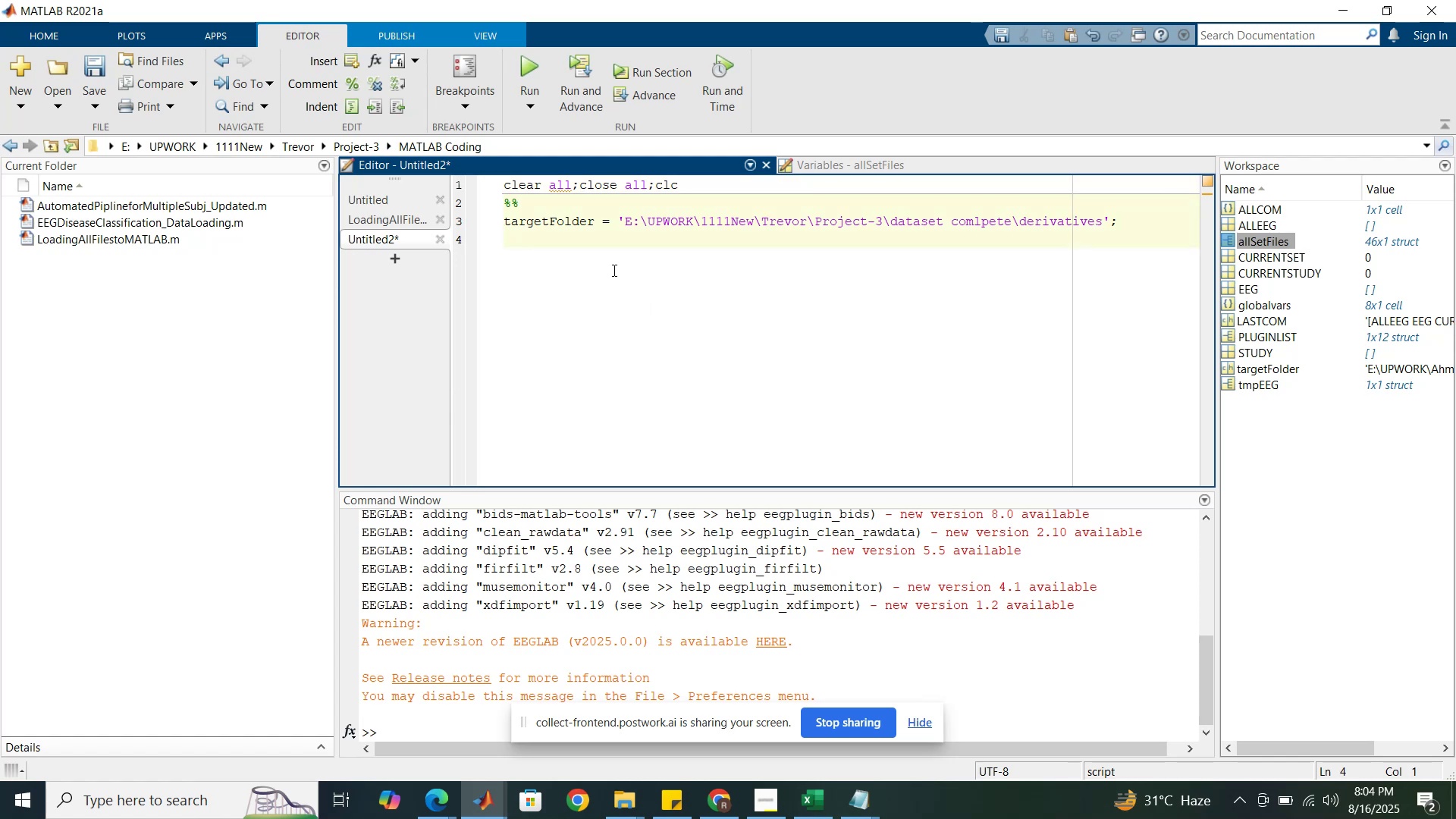 
left_click([612, 268])
 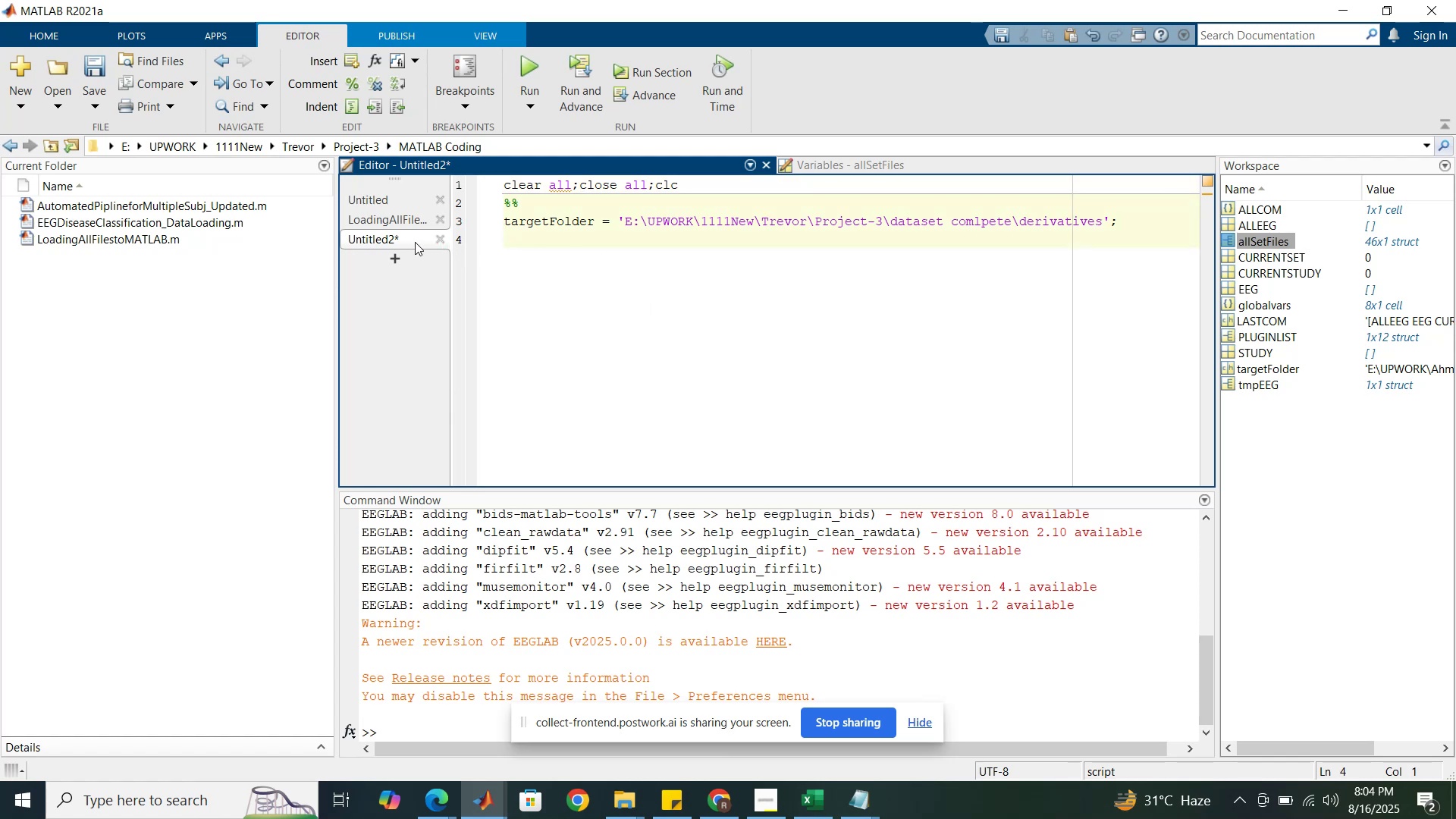 
left_click([591, 278])
 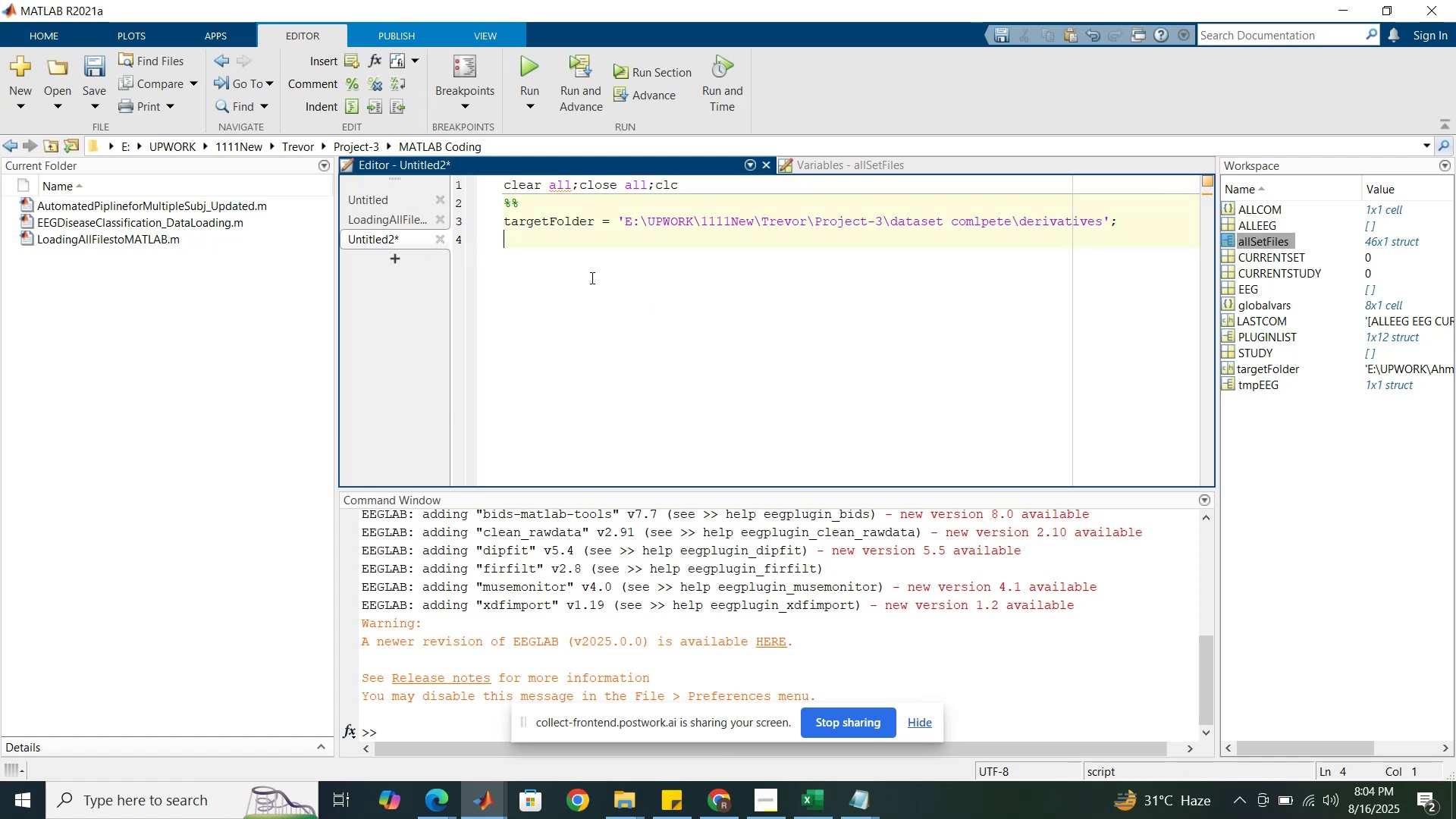 
key(Control+S)
 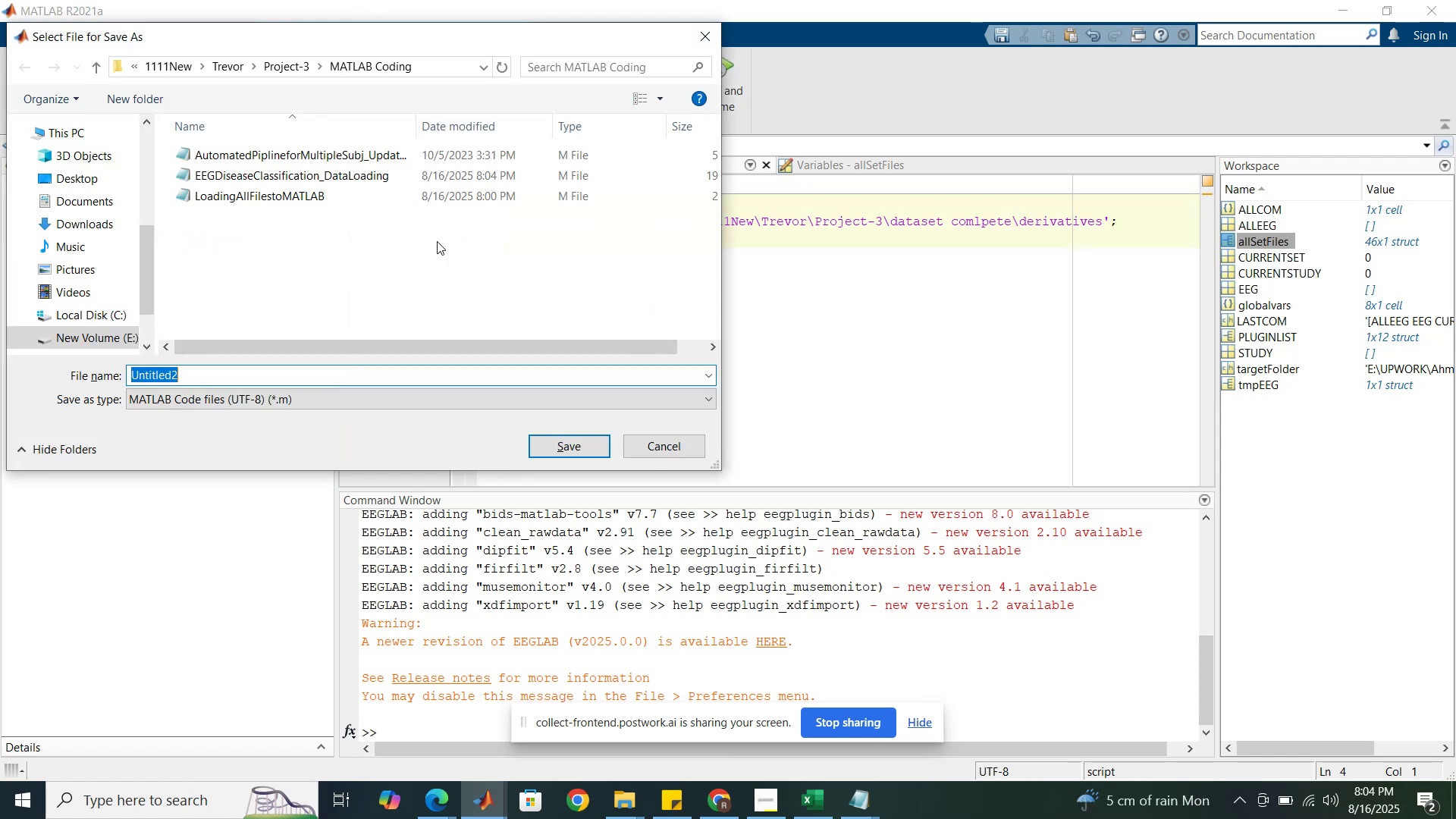 
left_click([337, 168])
 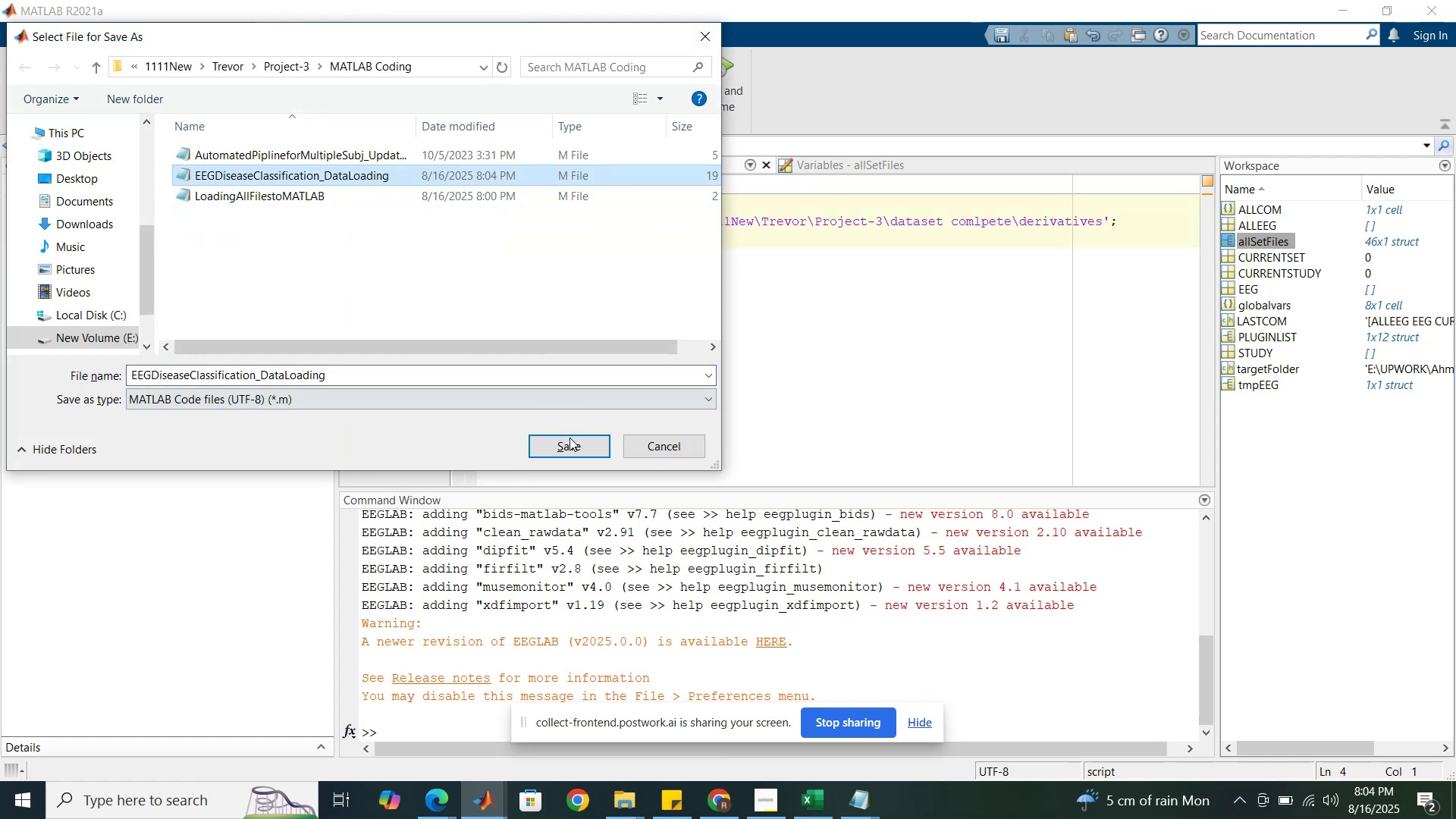 
left_click([570, 440])
 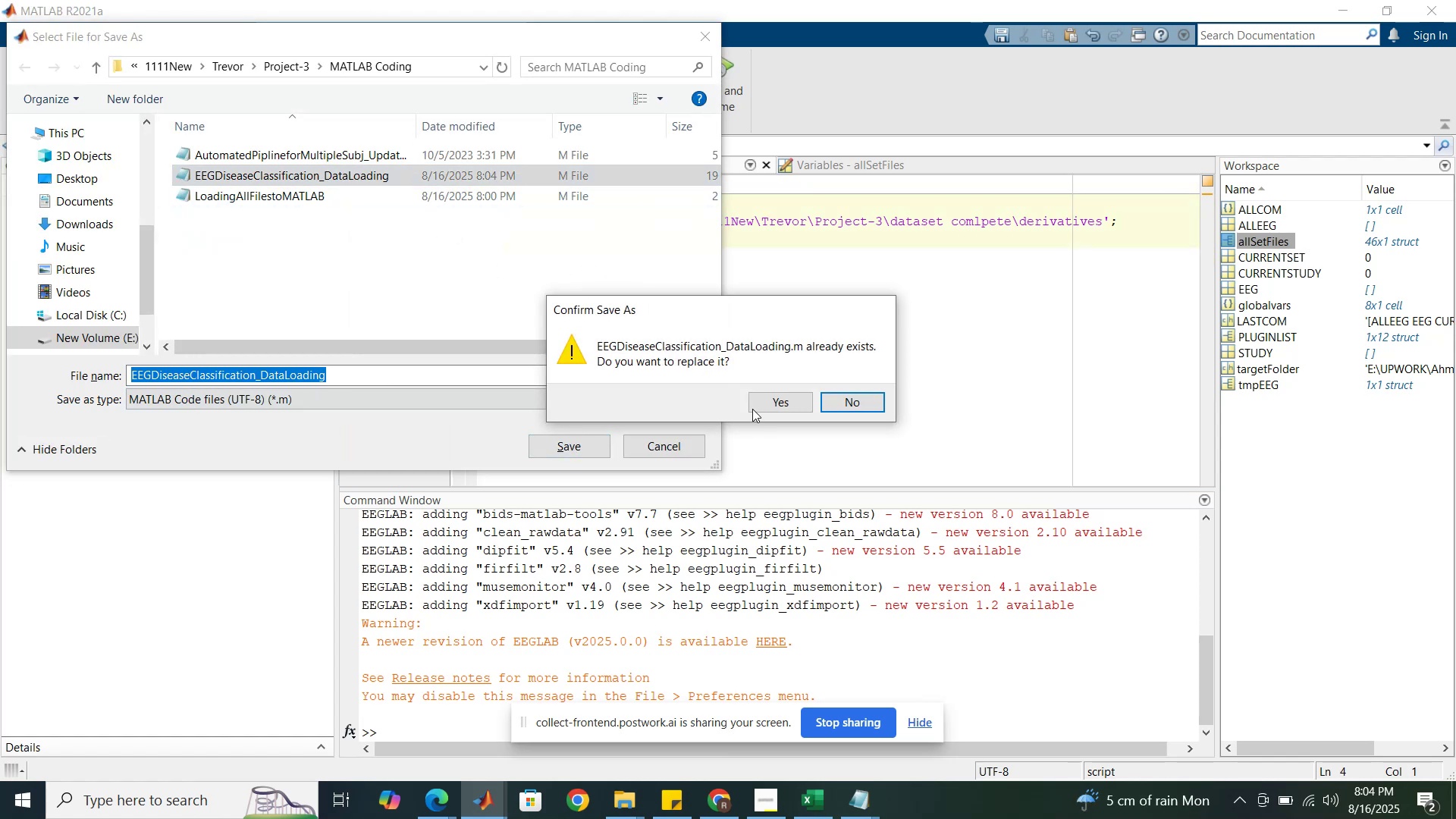 
left_click([771, 402])
 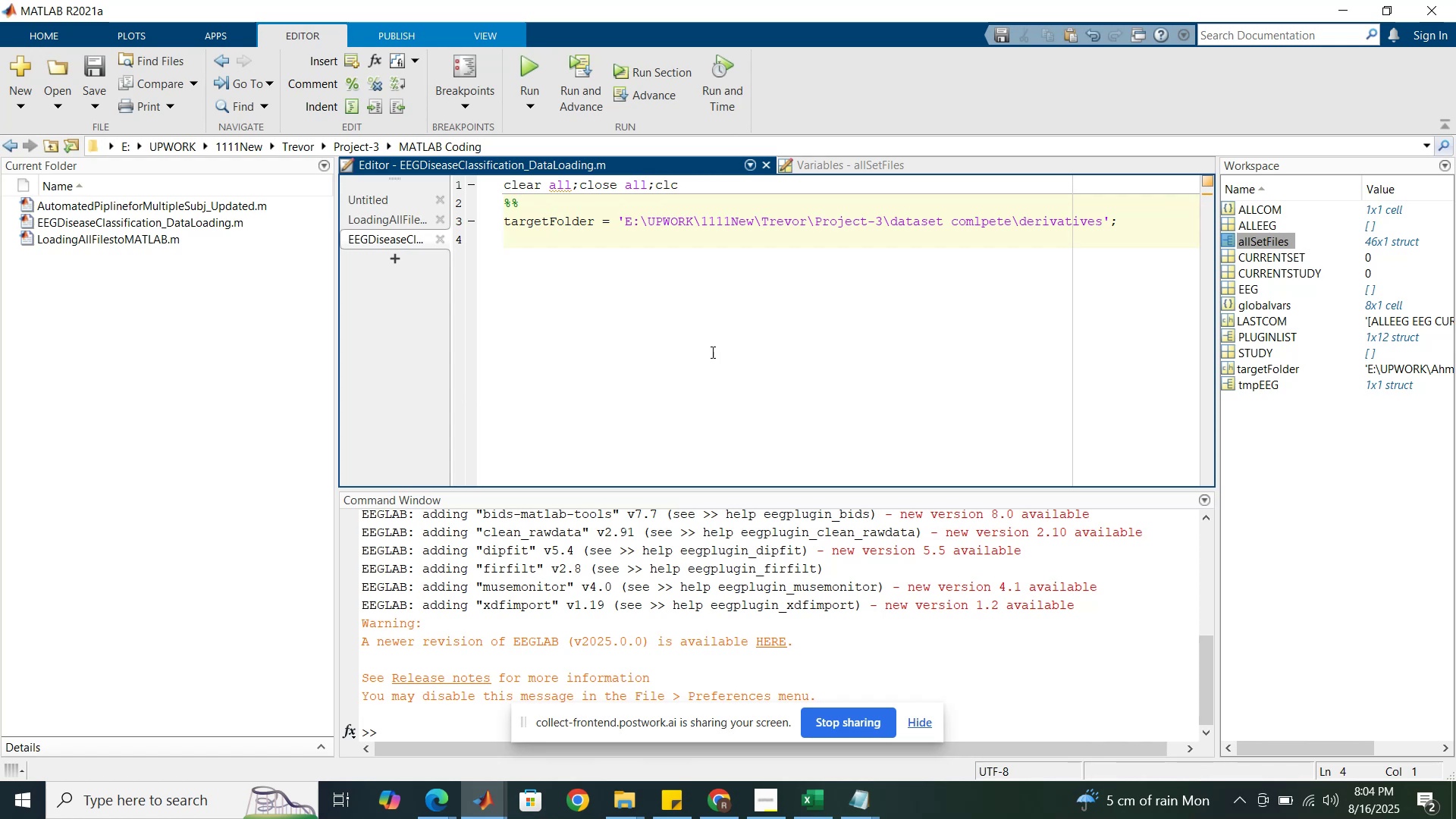 
left_click([667, 306])
 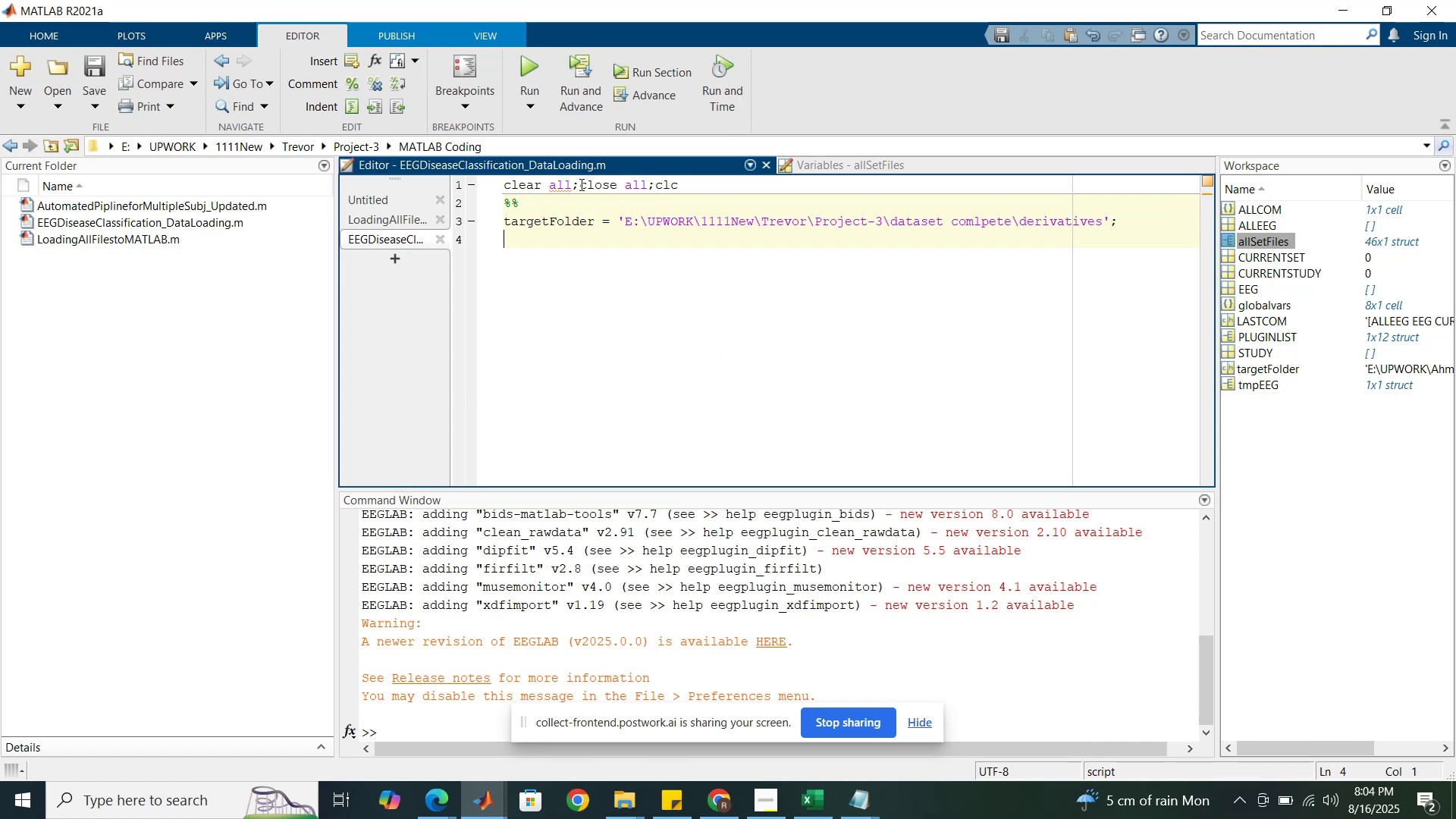 
left_click([580, 184])
 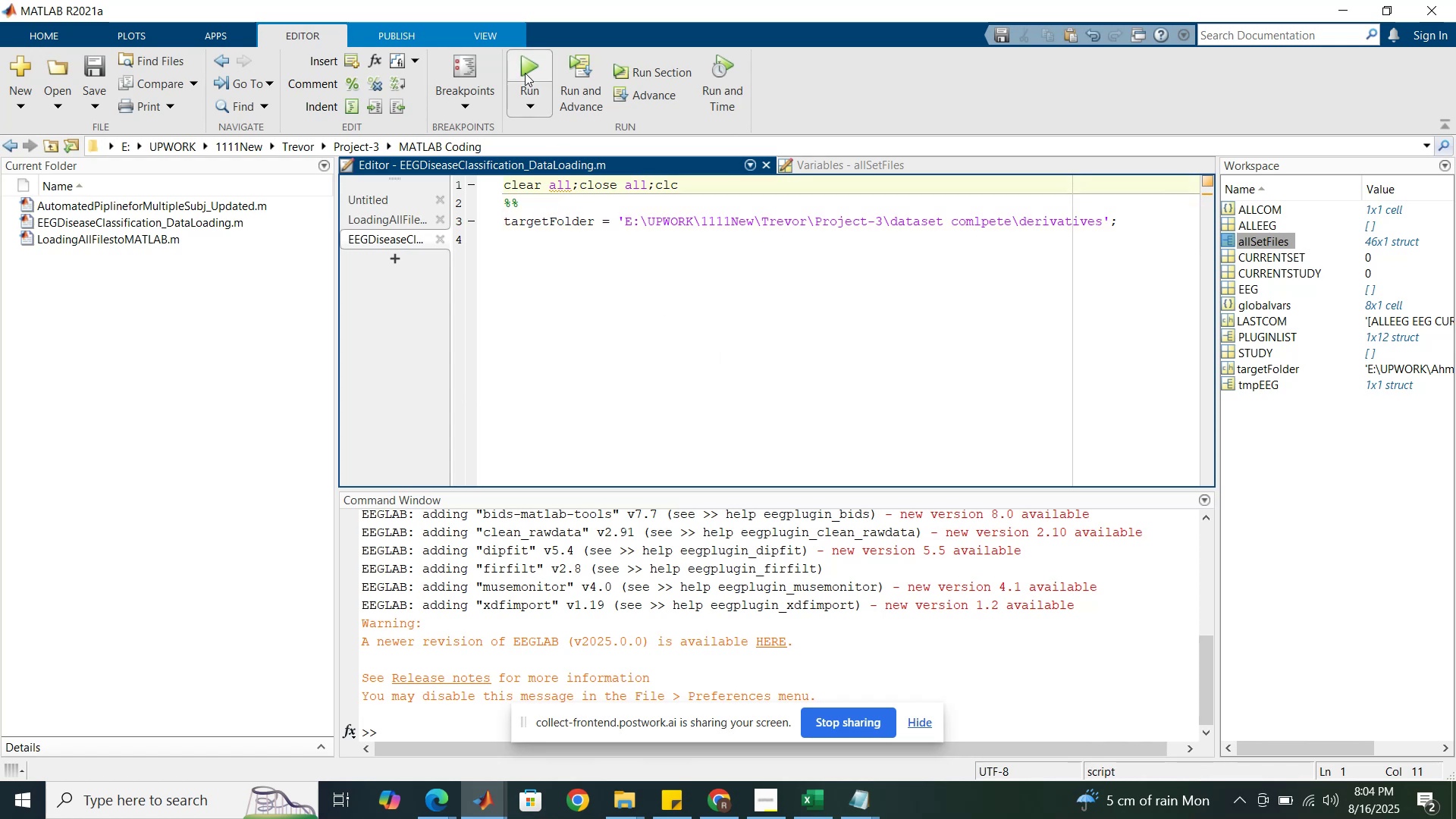 
left_click([532, 60])
 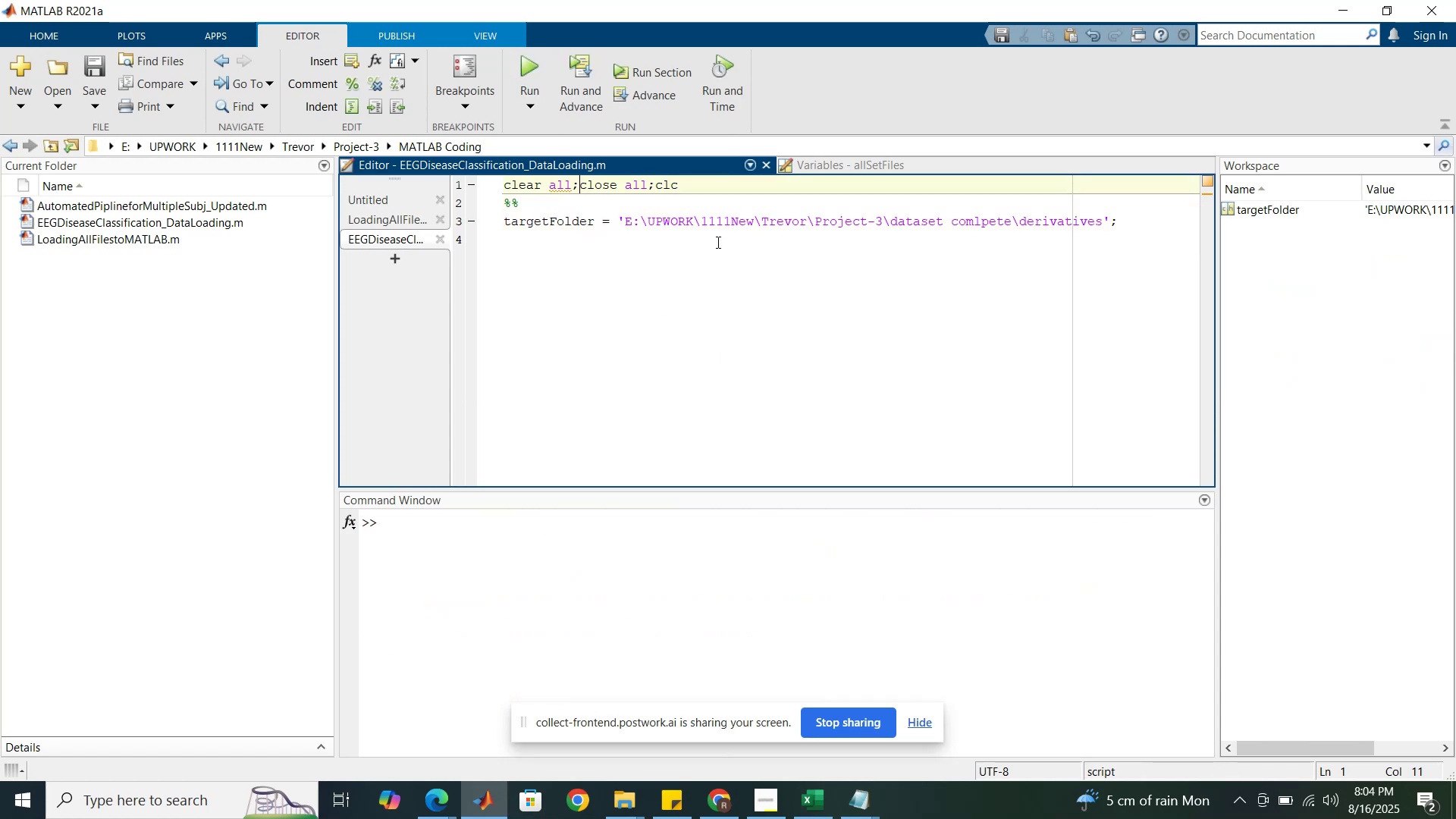 
left_click([1132, 228])
 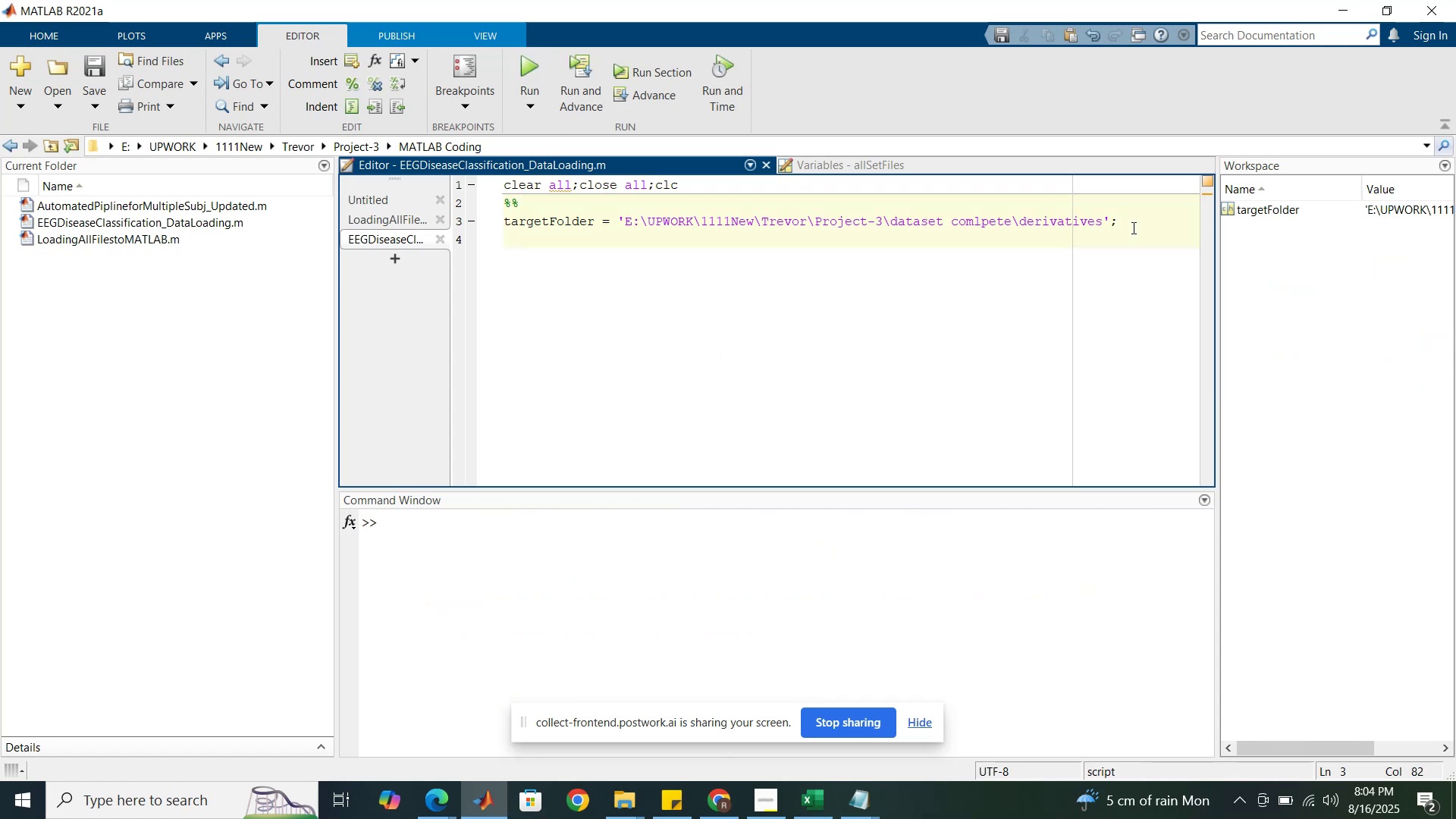 
key(Enter)
 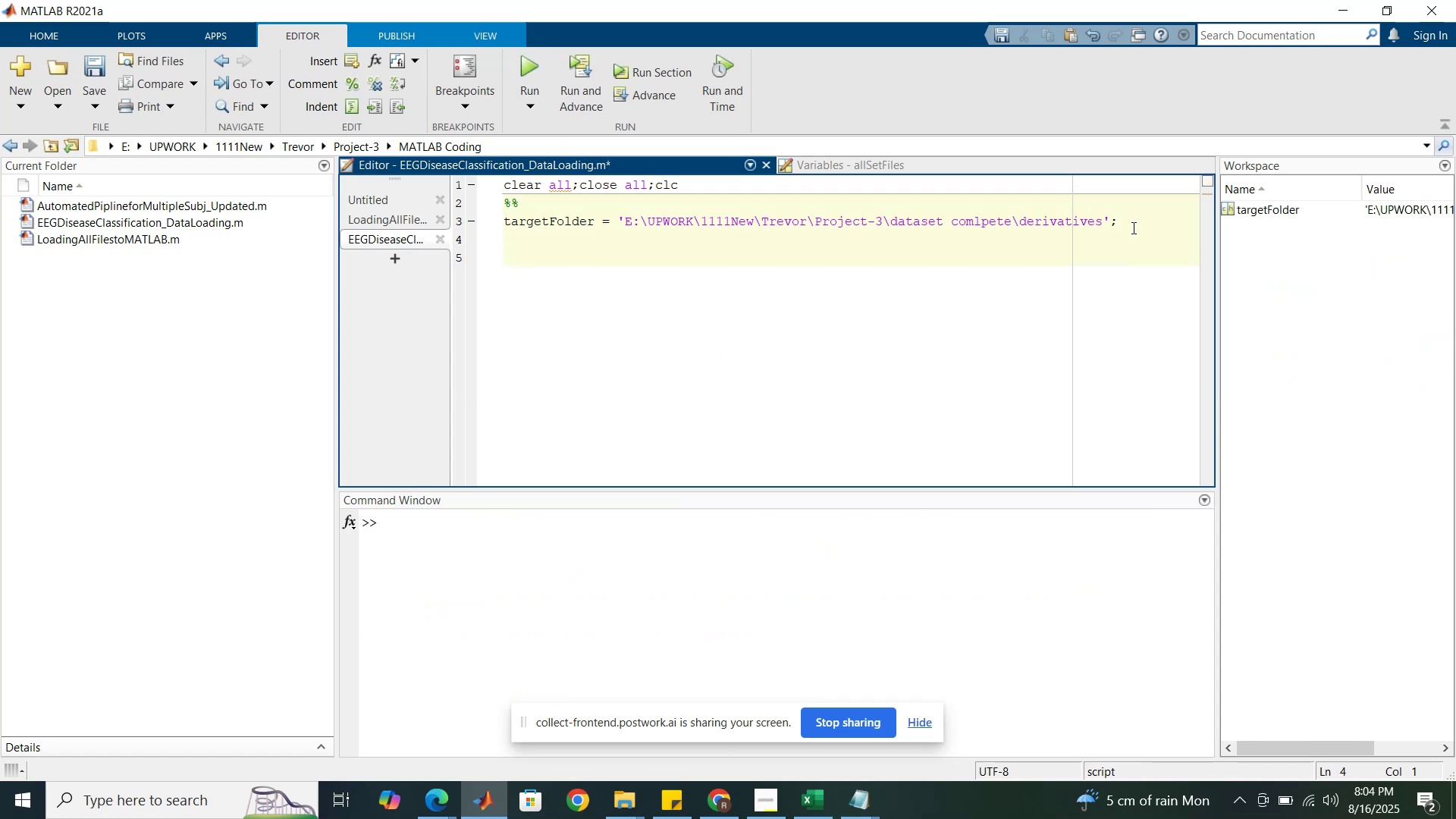 
type(SubjFolder = fullfile())
 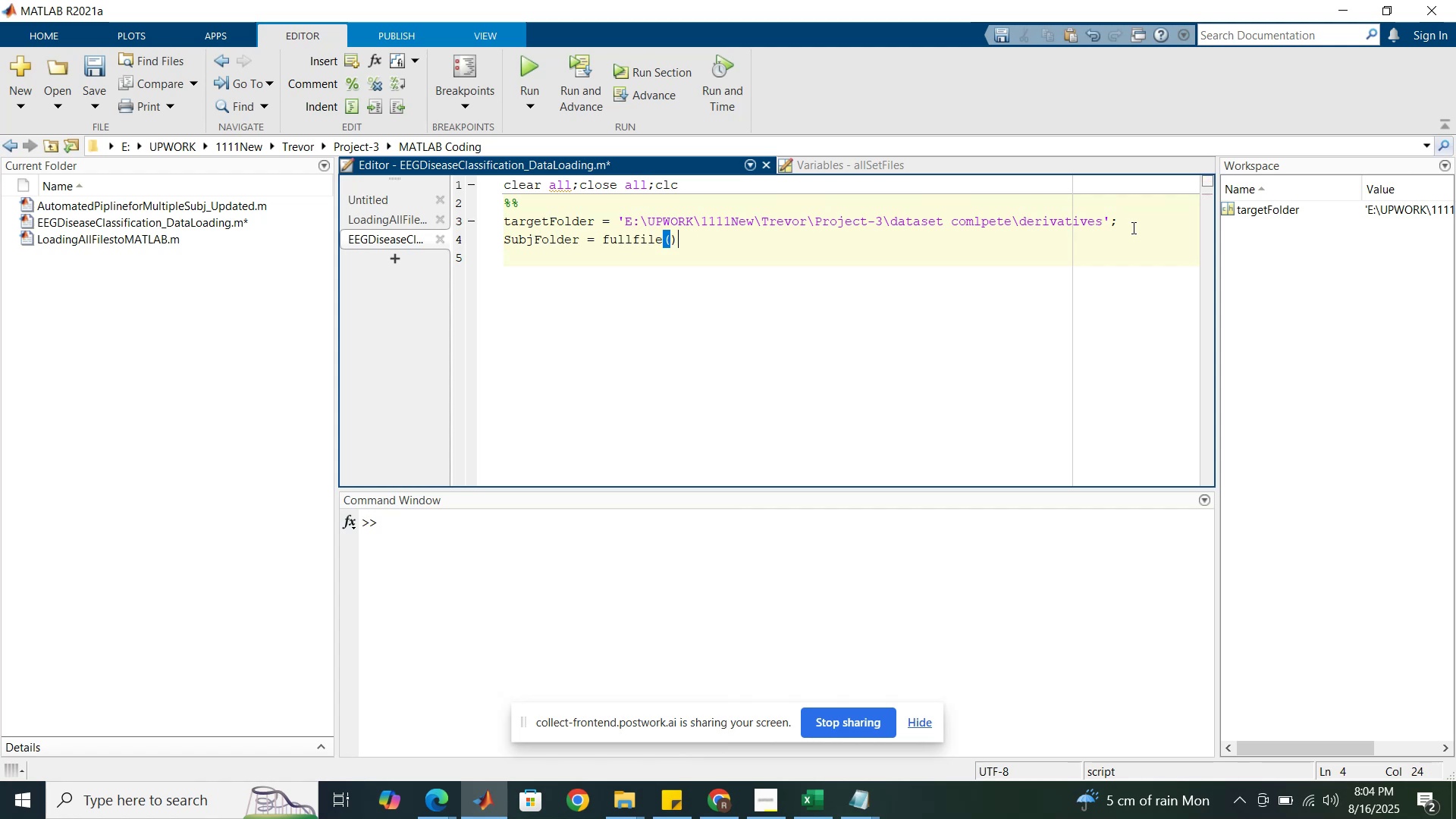 
key(ArrowLeft)
 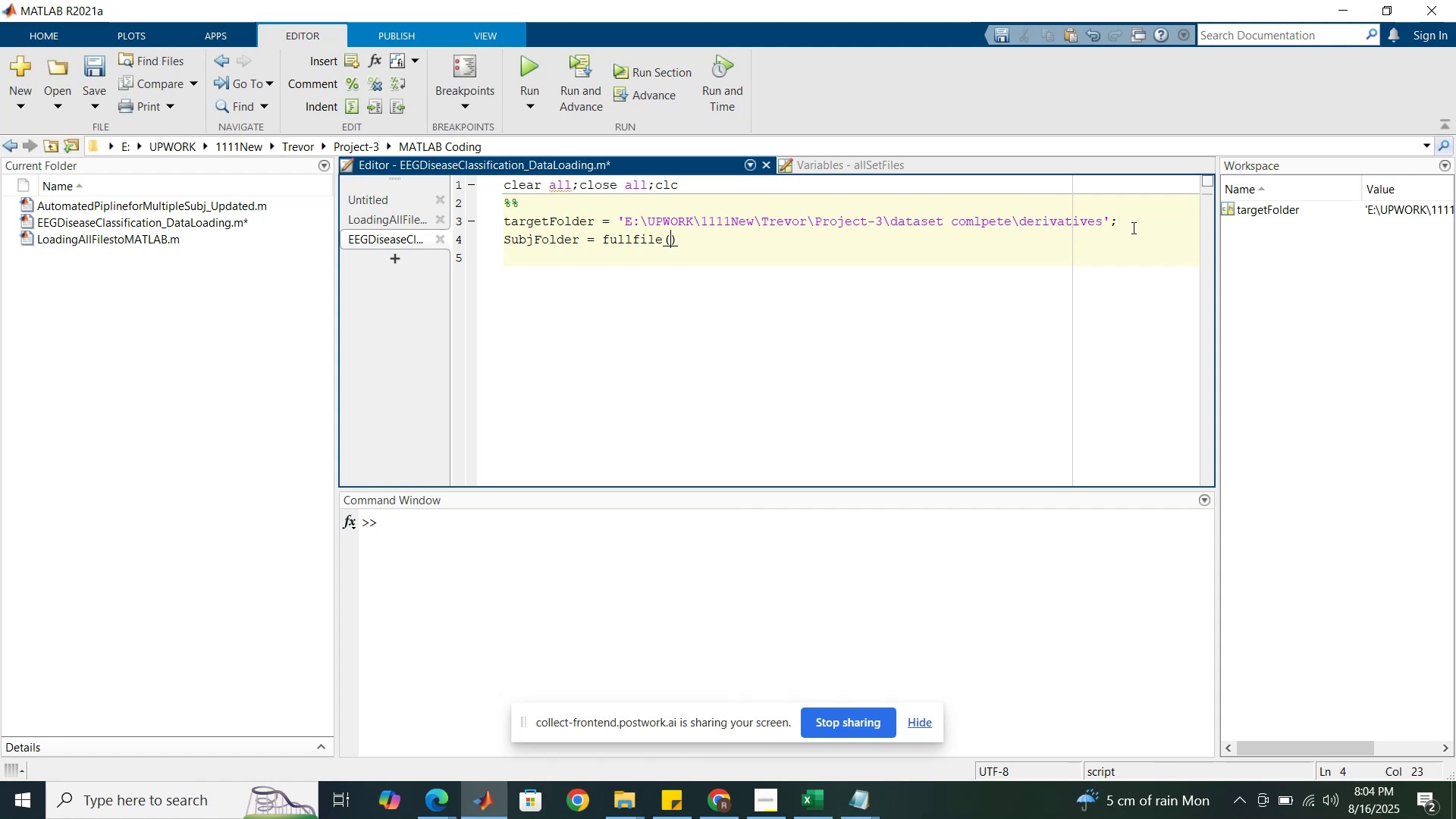 
type(targetFoder,)
 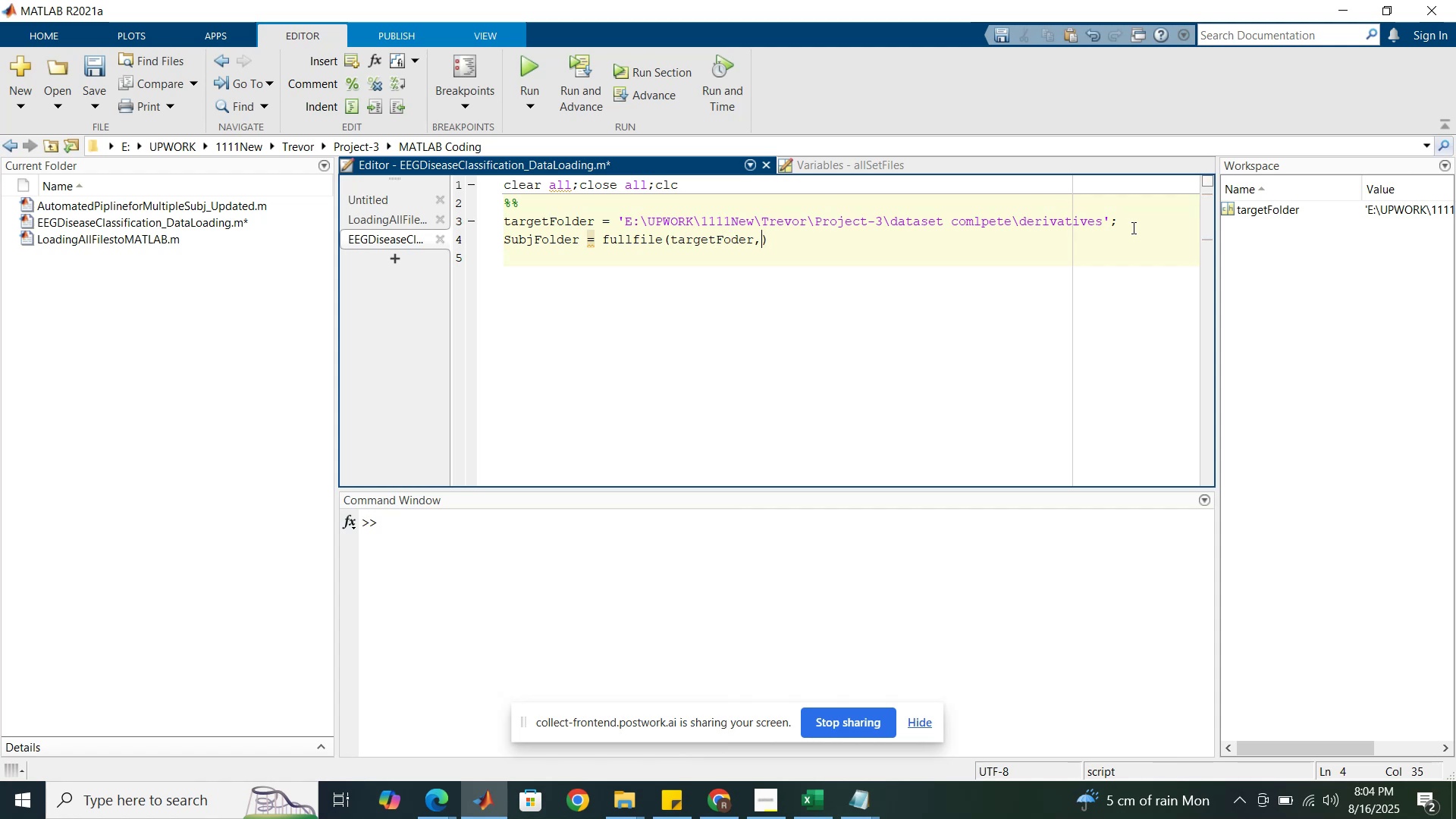 
wait(12.73)
 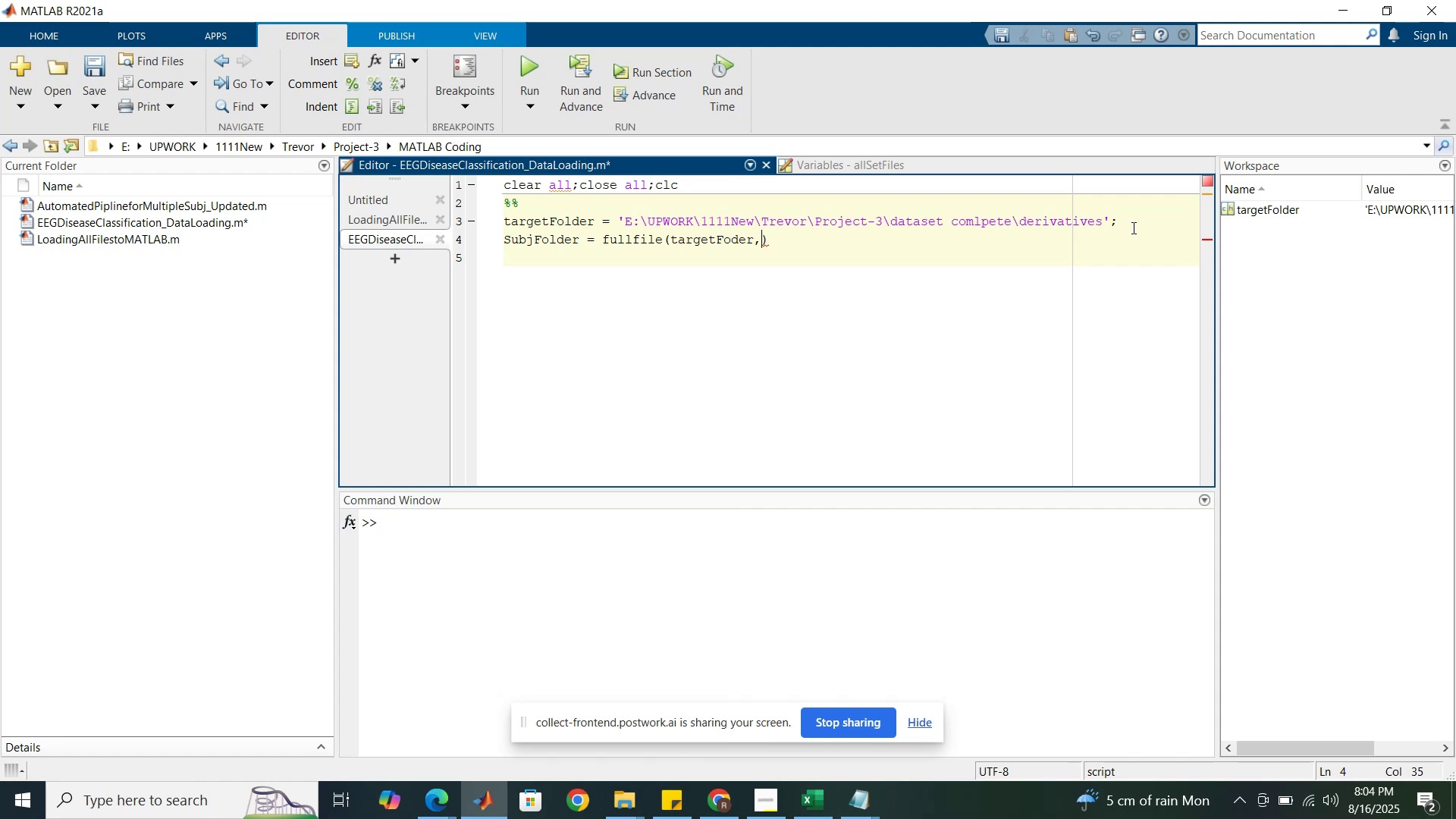 
left_click([507, 241])
 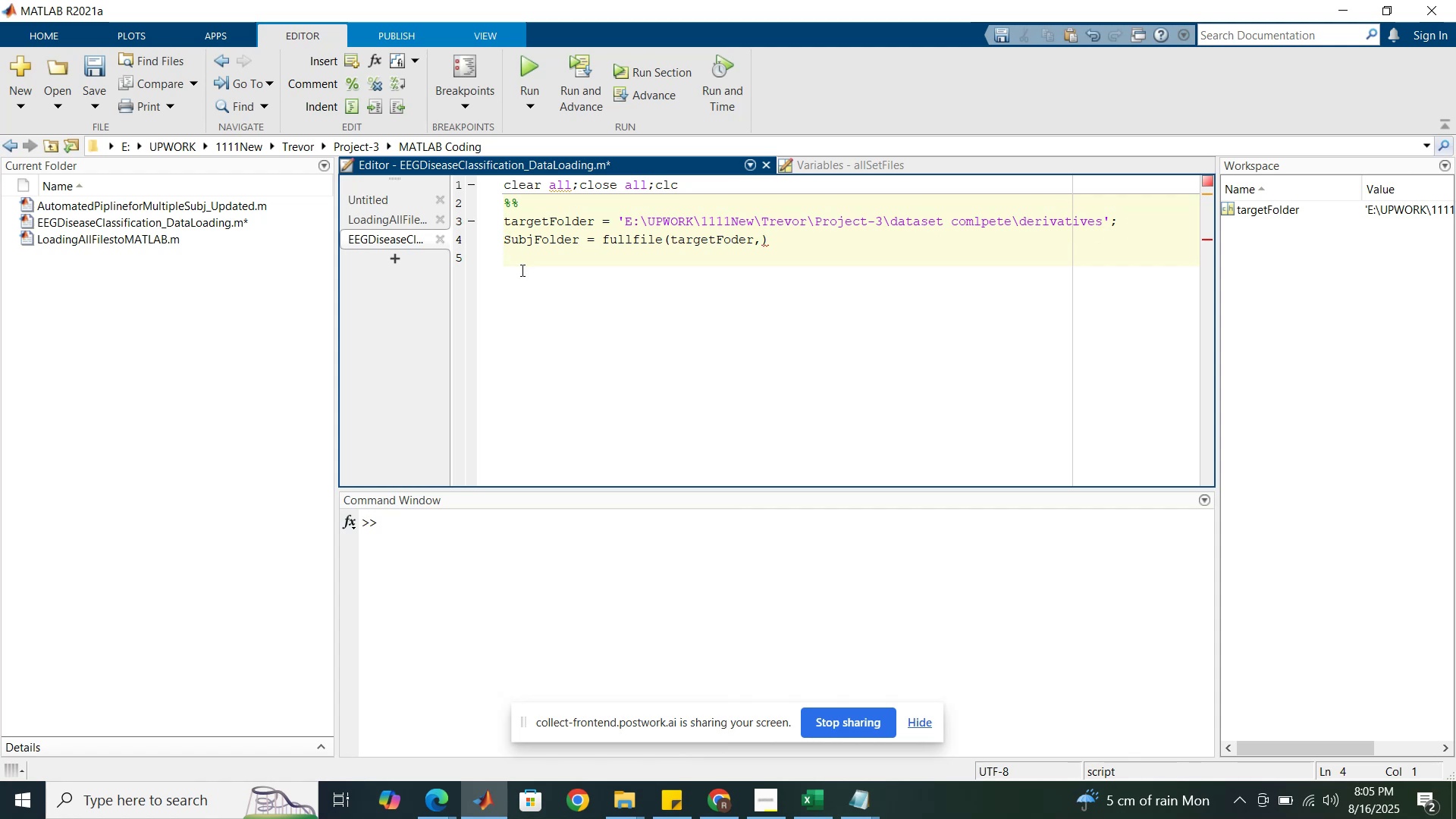 
key(Enter)
 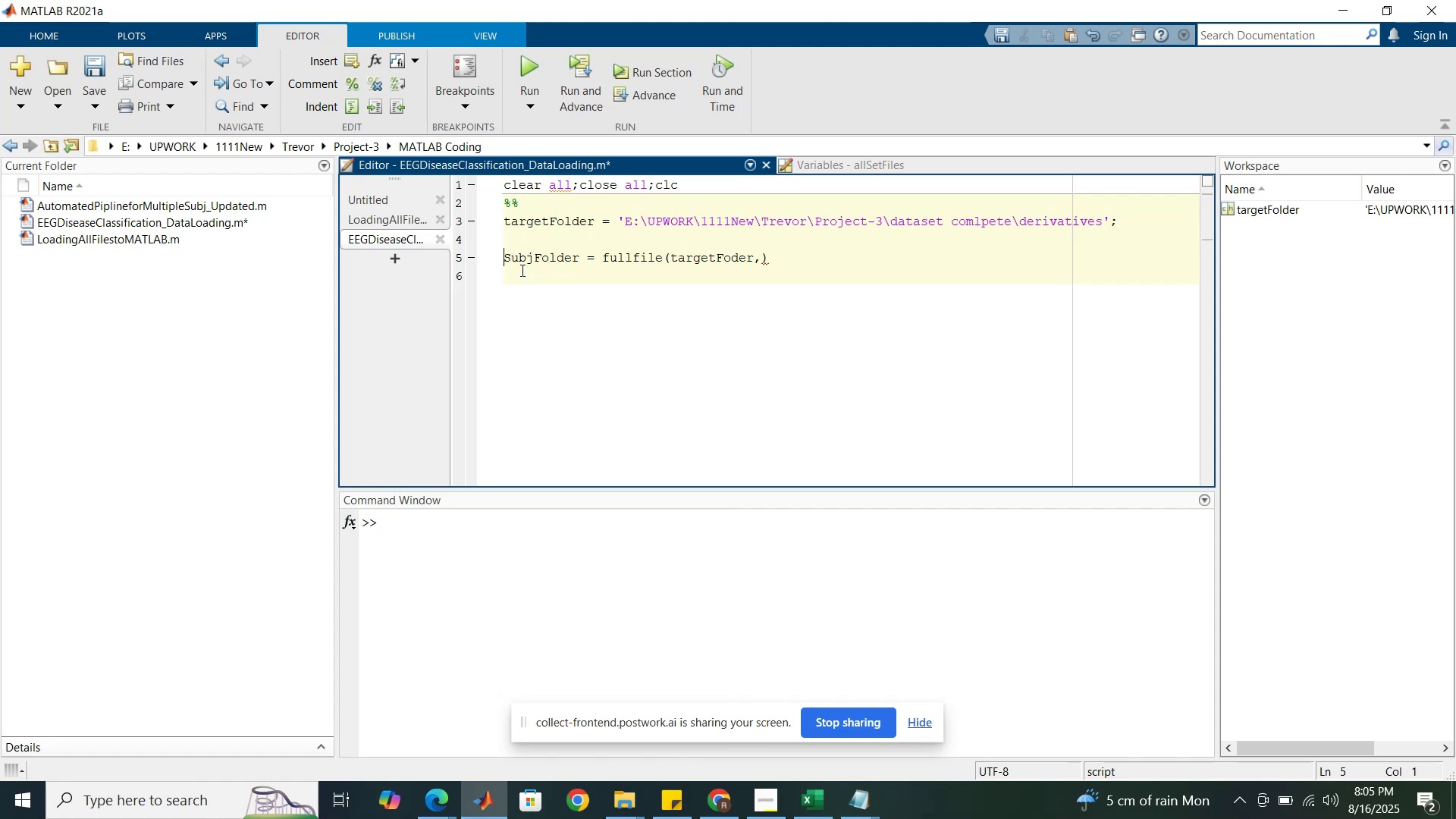 
key(Shift+ShiftRight)
 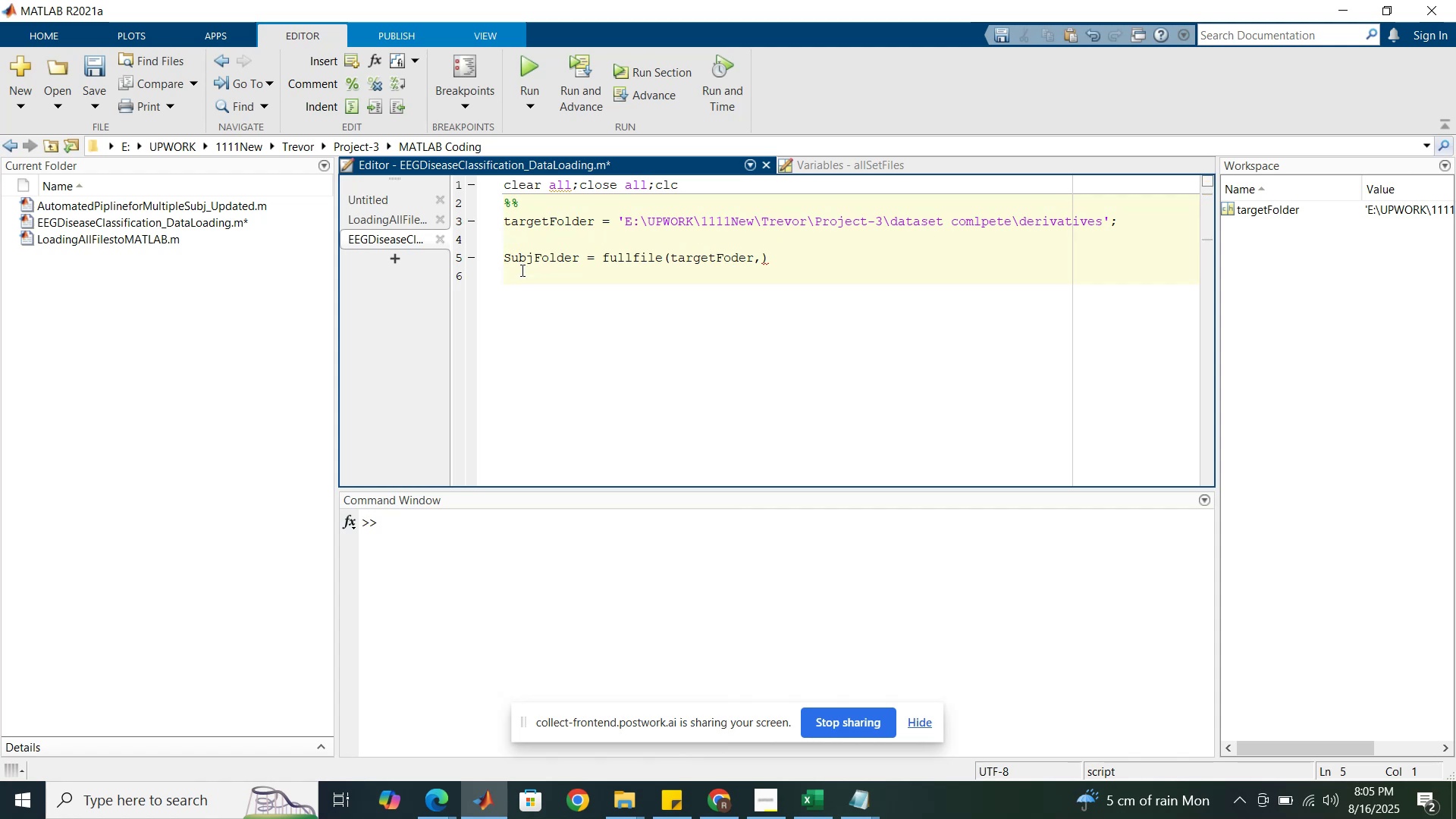 
key(ArrowUp)
 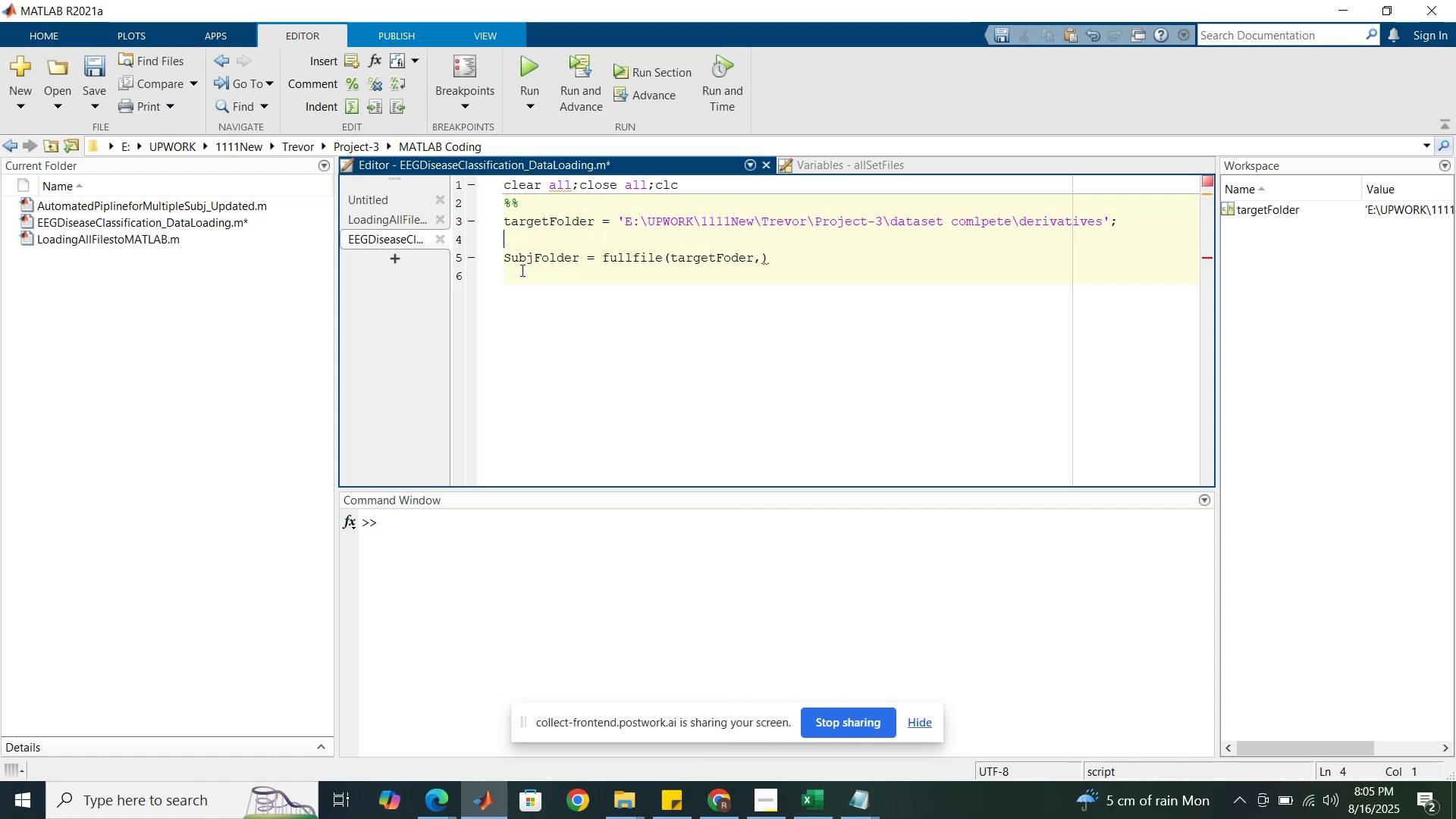 
type(S)
key(Backspace)
type(subjName = )
 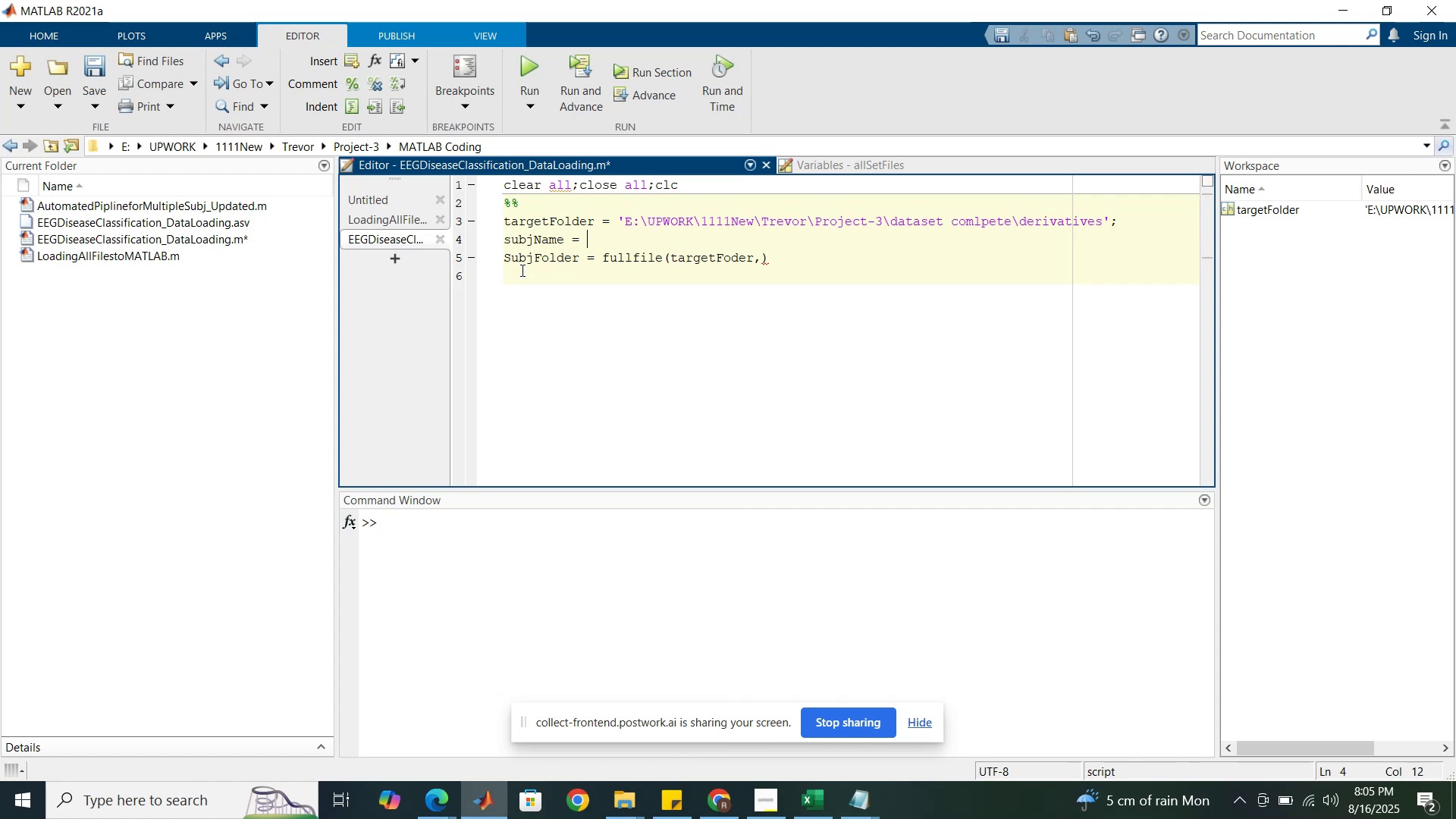 
wait(129.11)
 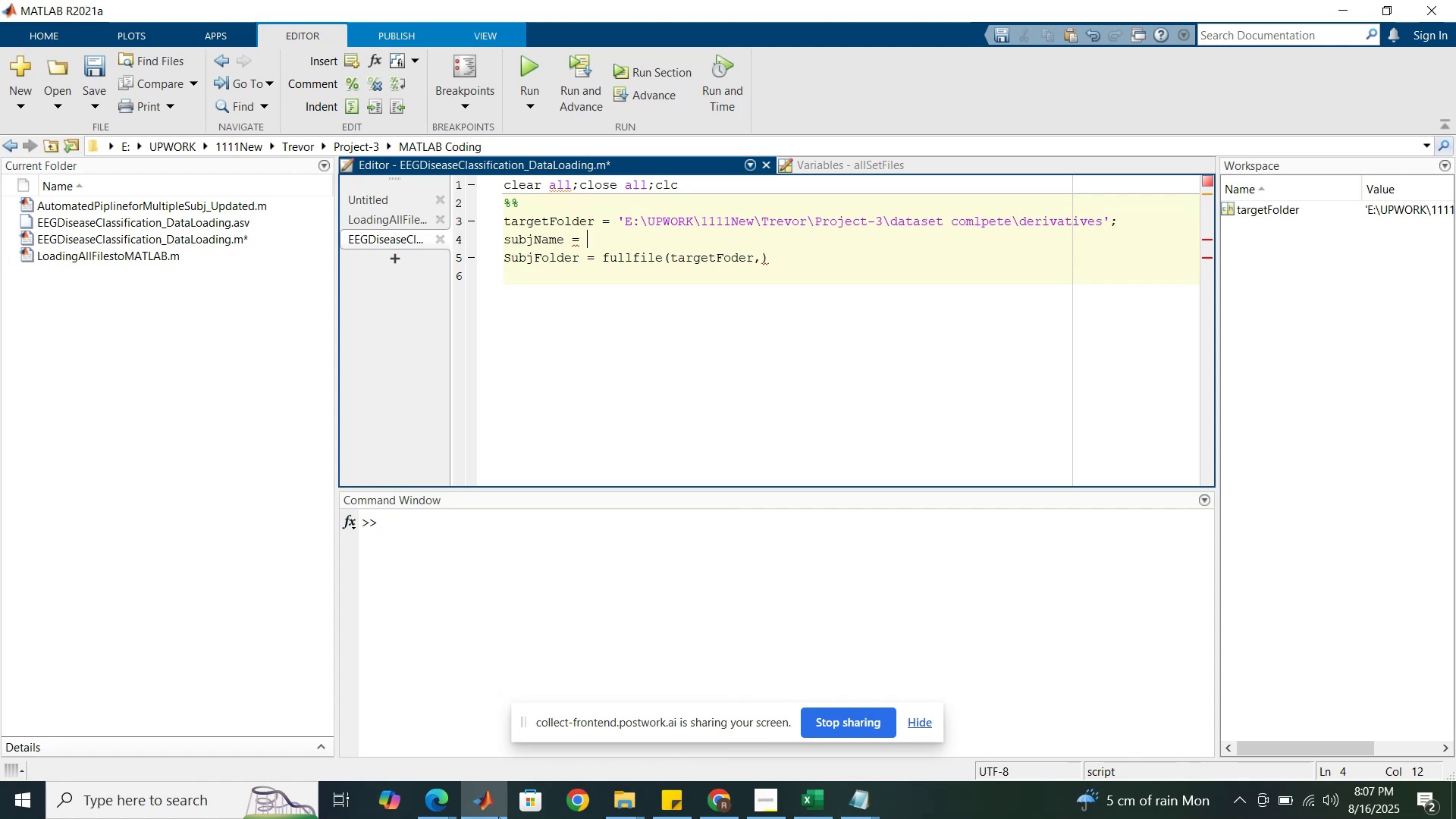 
left_click([586, 731])
 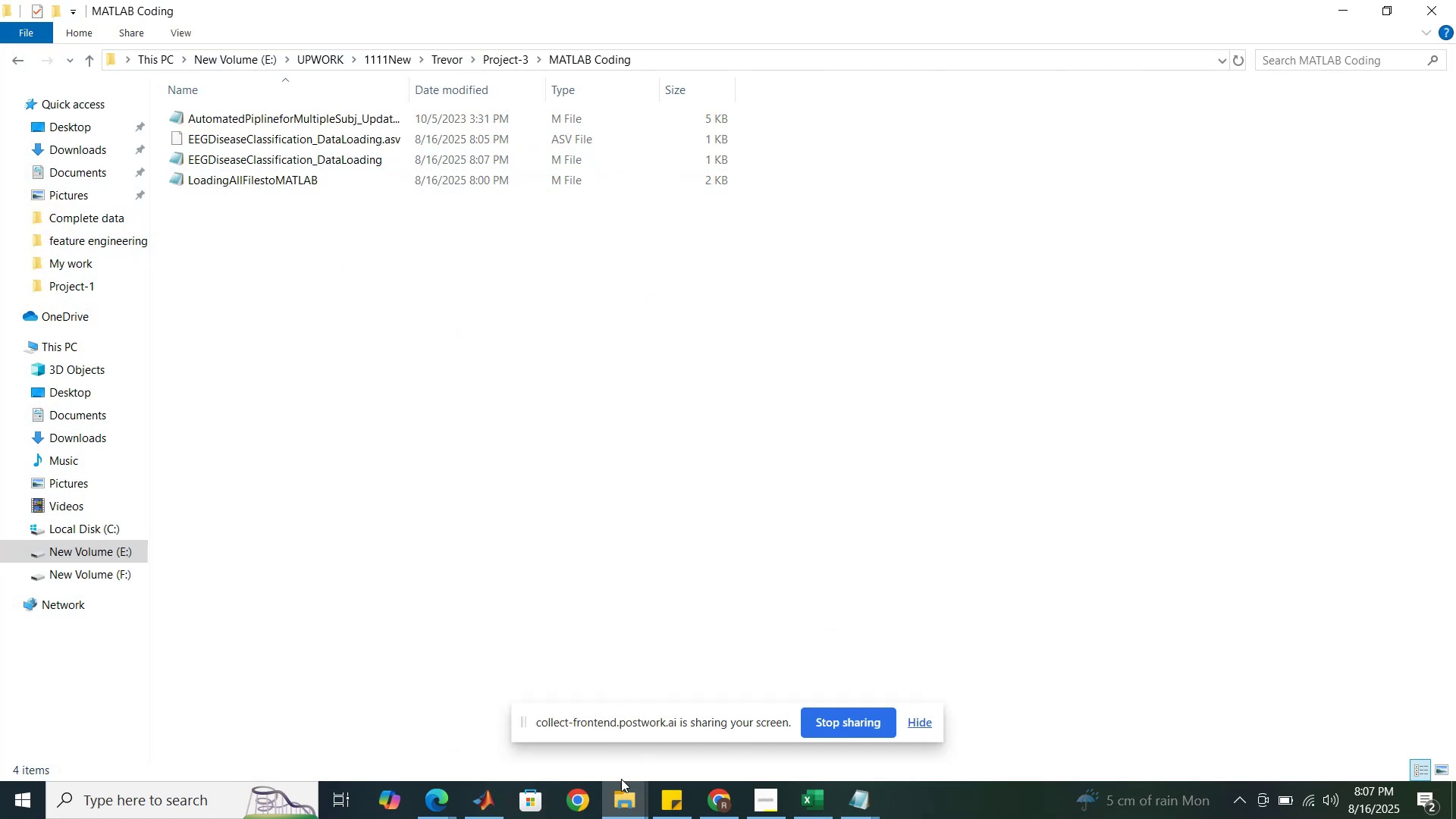 
left_click([625, 796])
 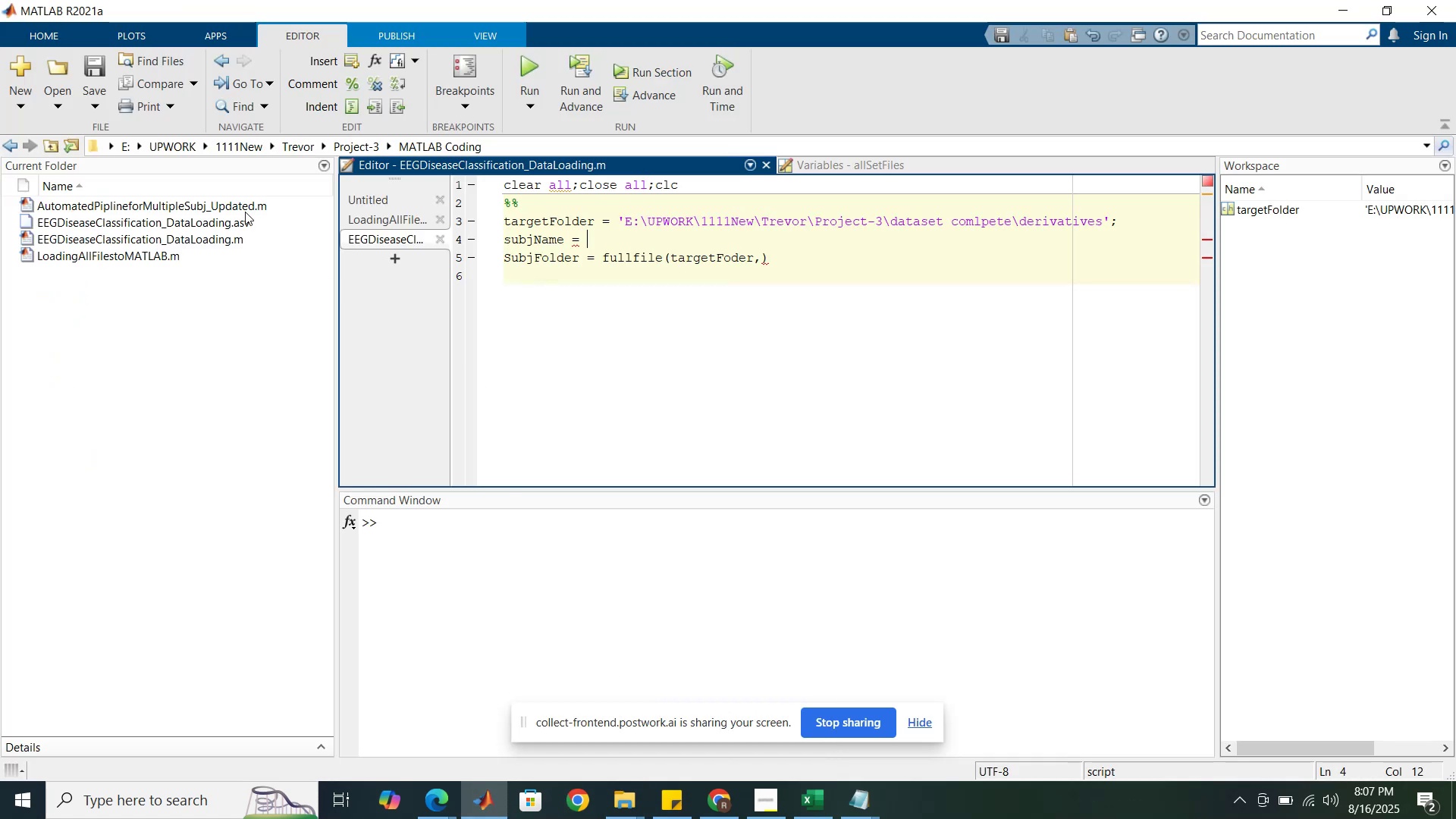 
left_click([355, 149])
 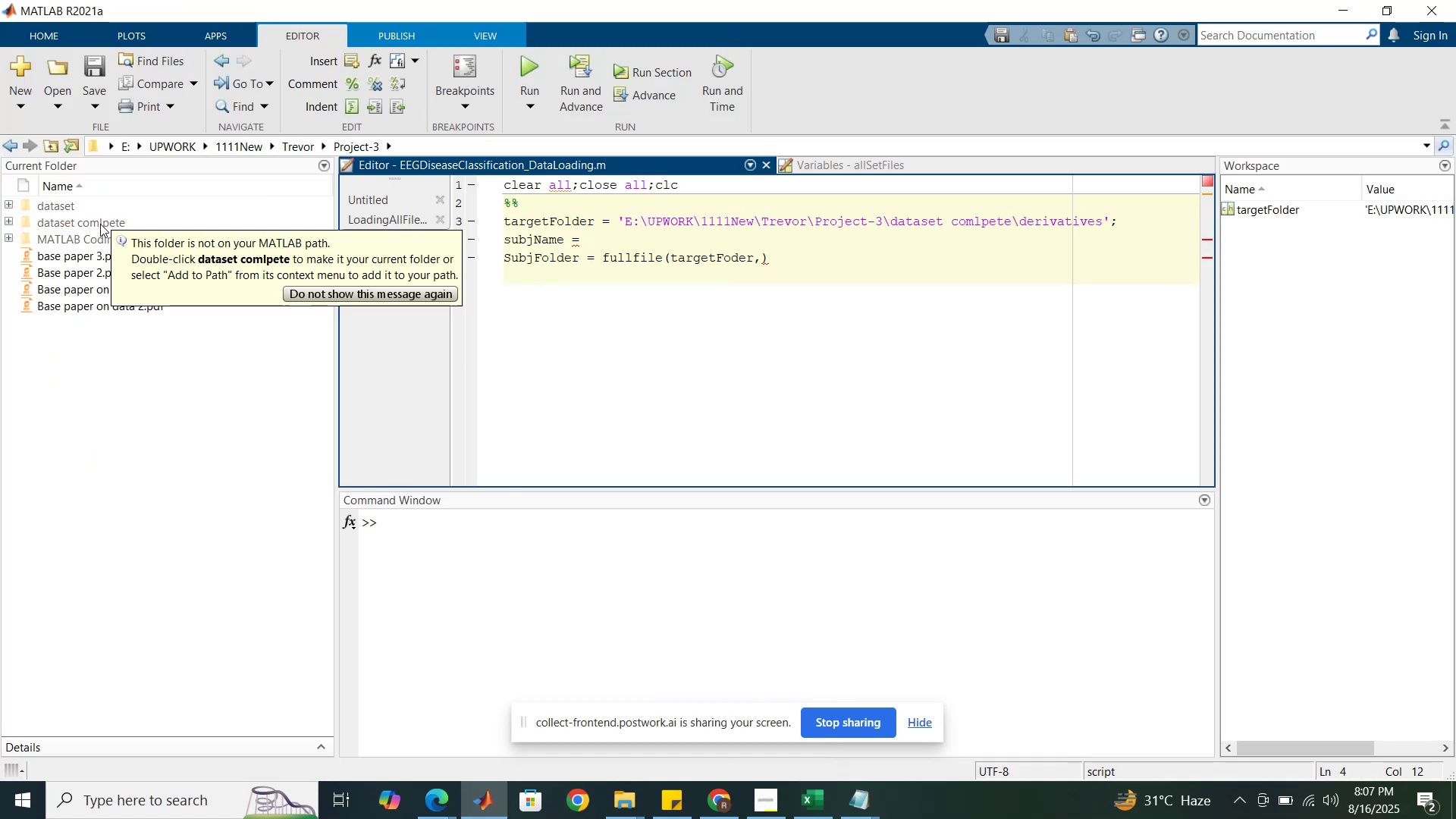 
double_click([100, 224])
 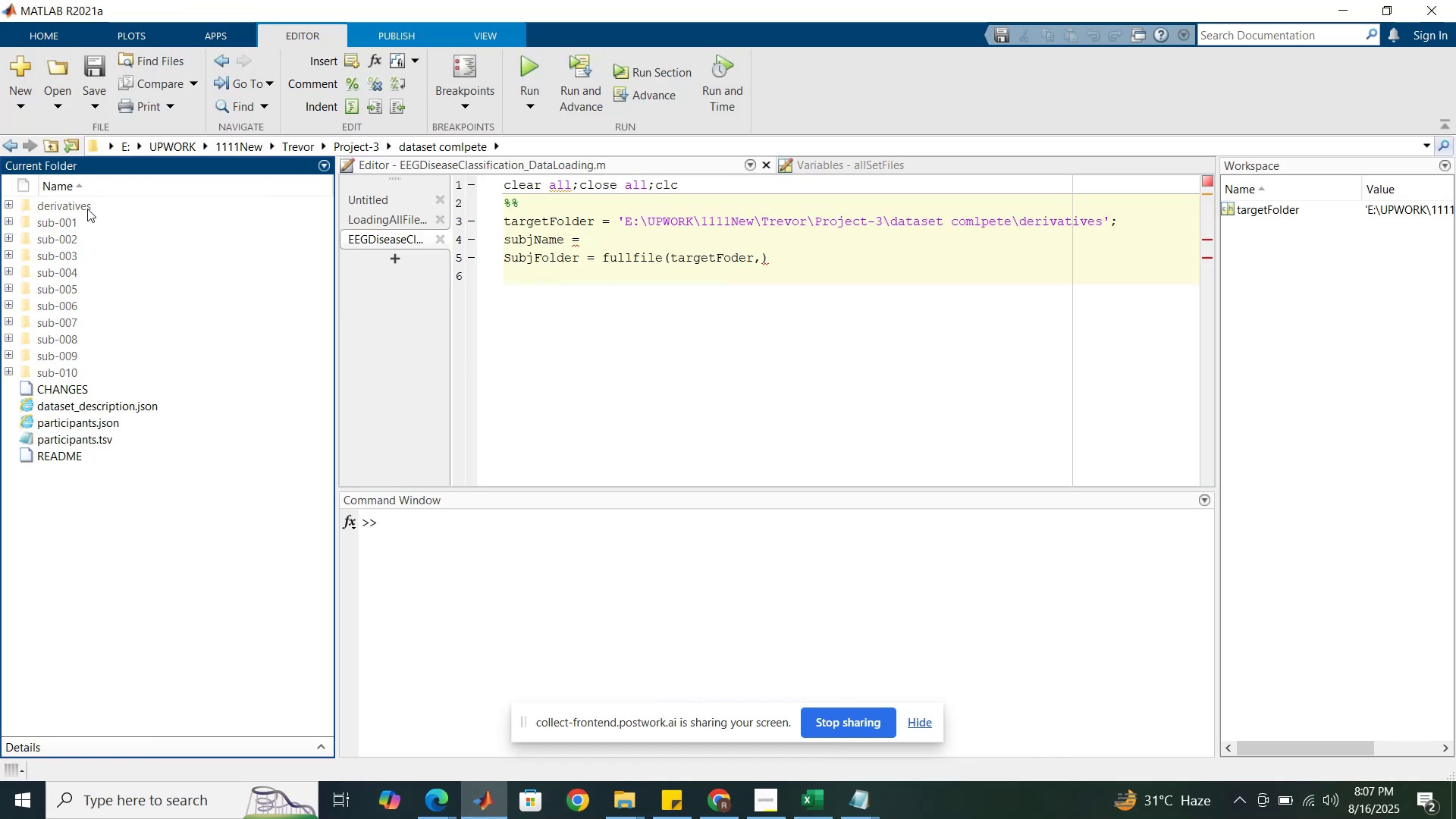 
double_click([87, 209])
 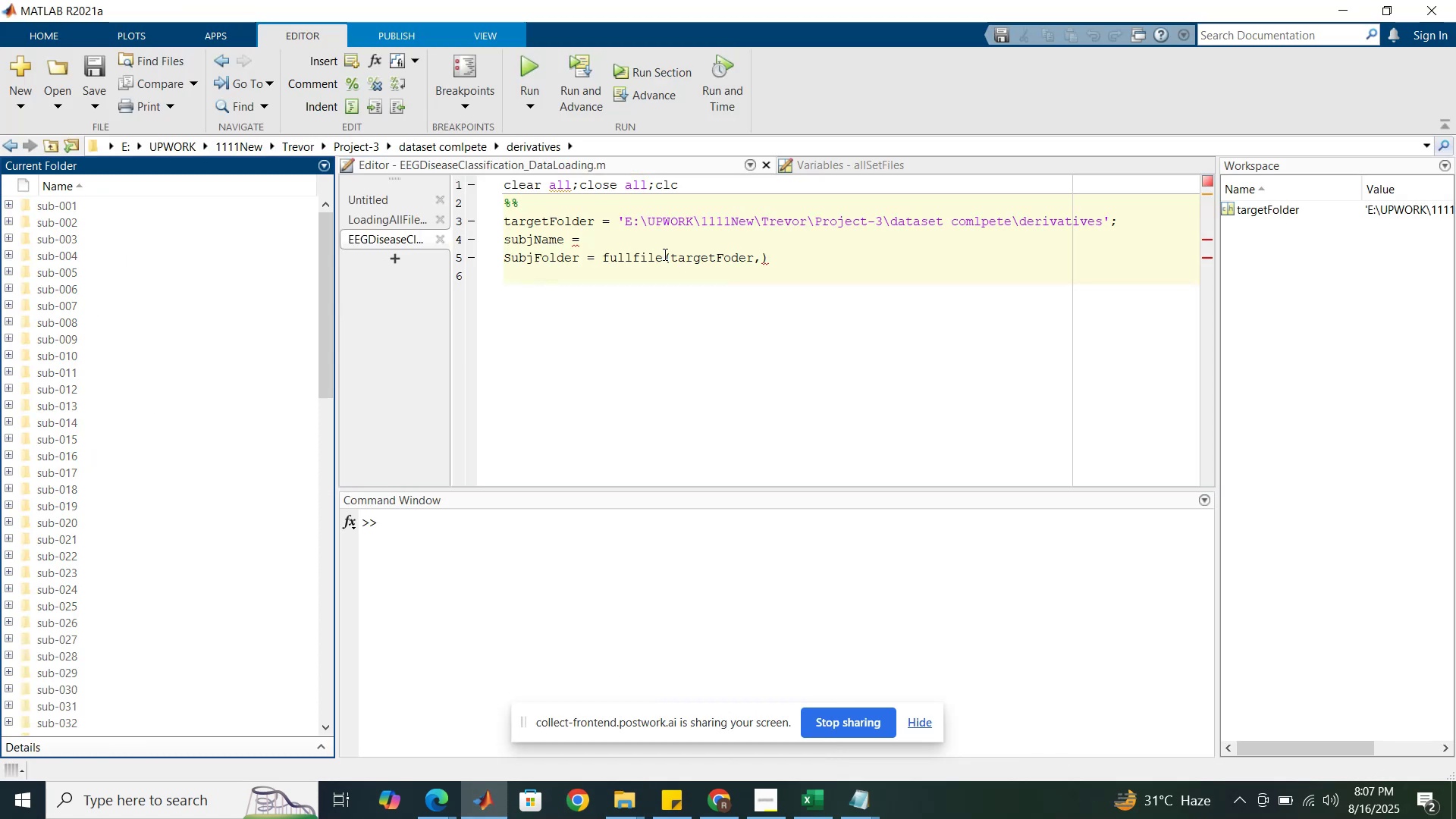 
left_click([692, 243])
 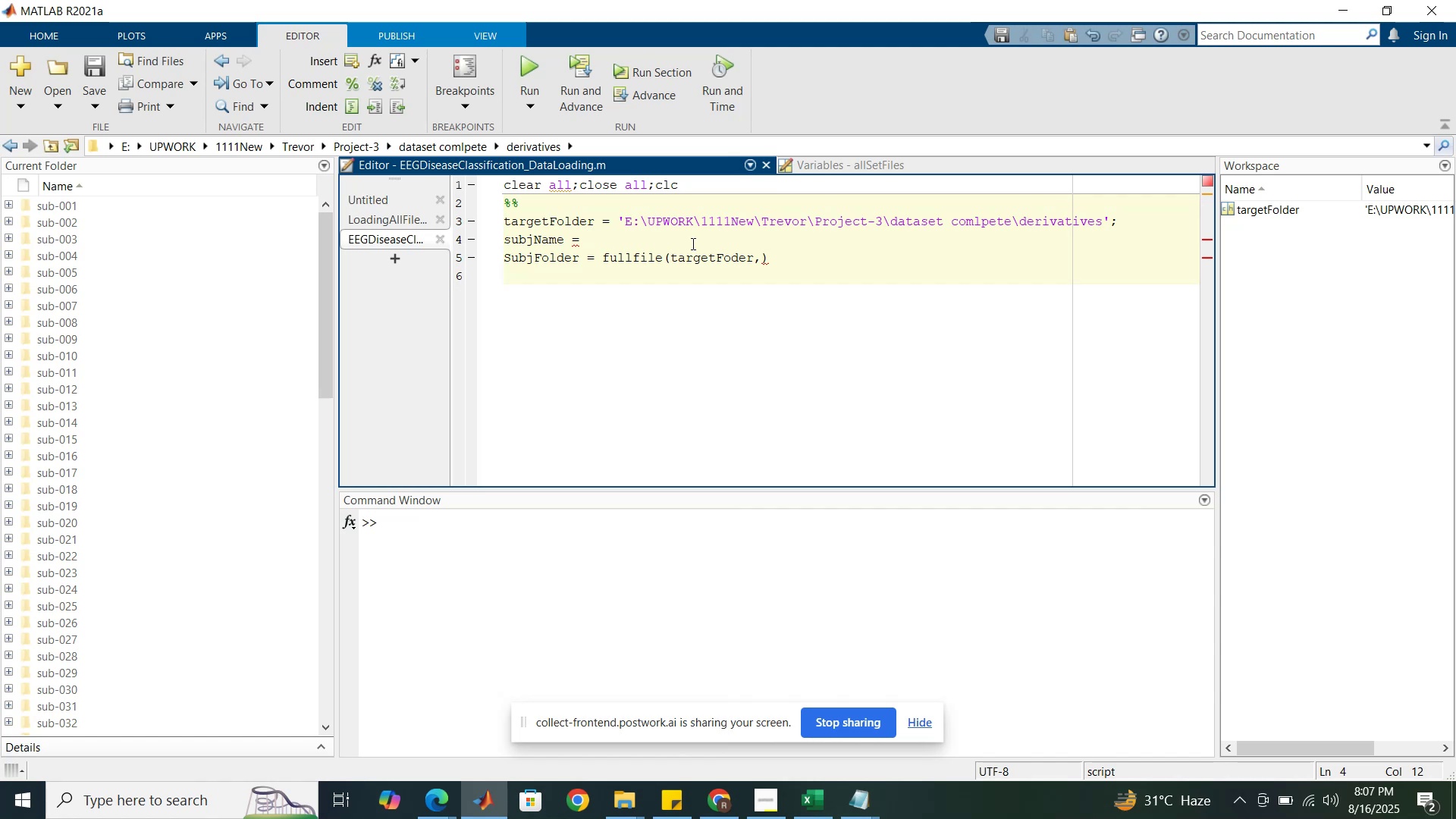 
key(Quote)
 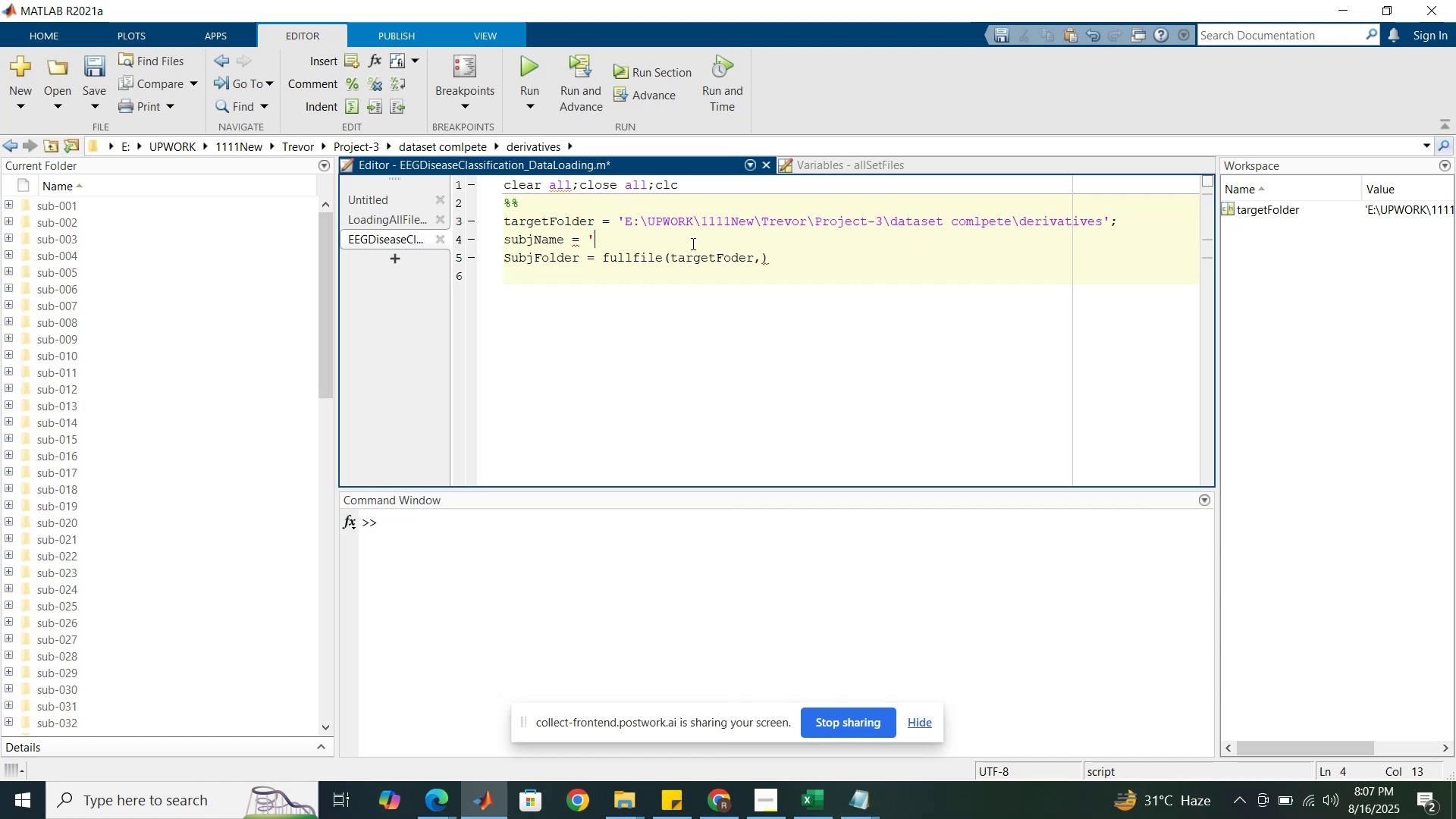 
key(Quote)
 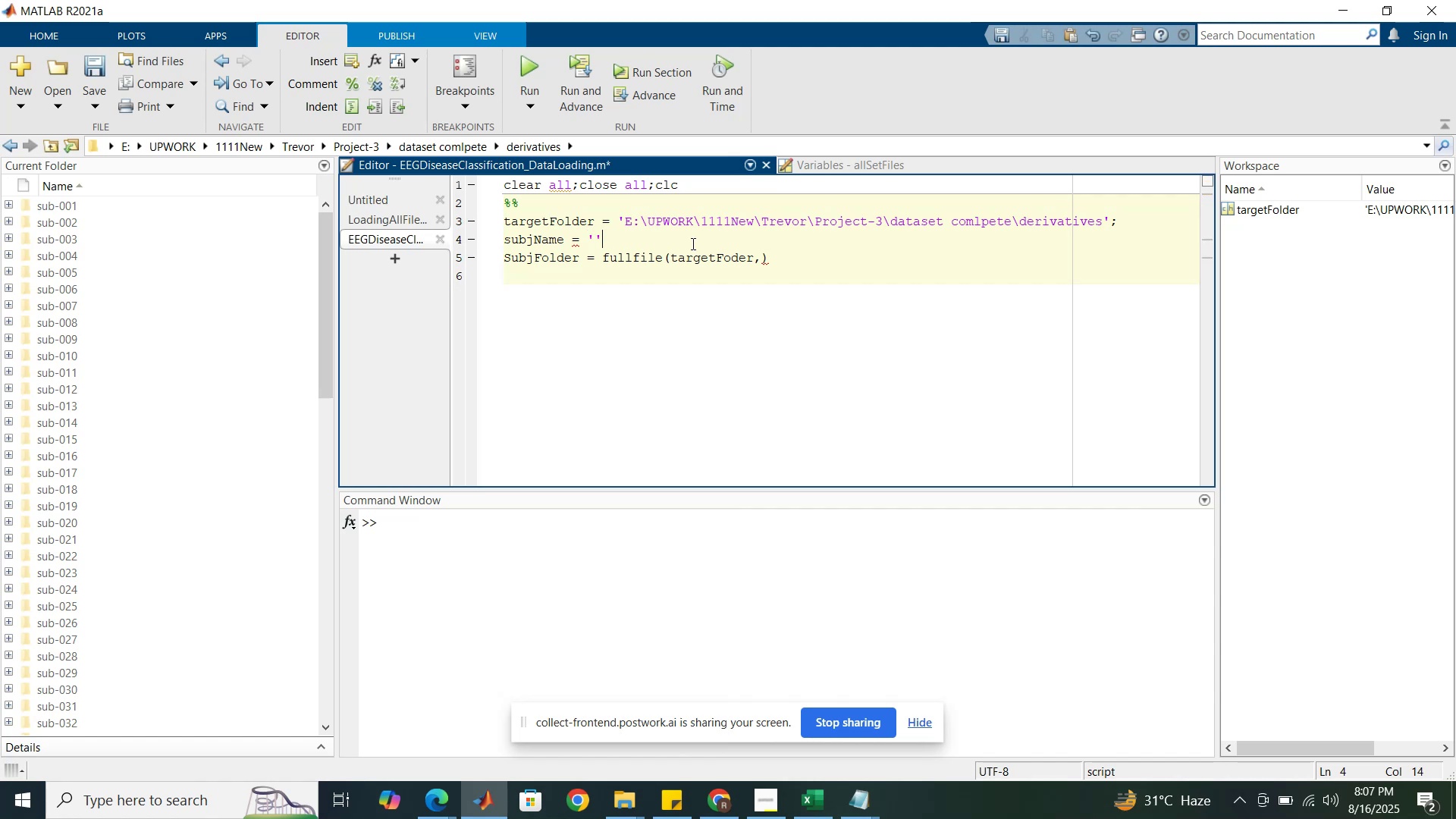 
key(ArrowLeft)
 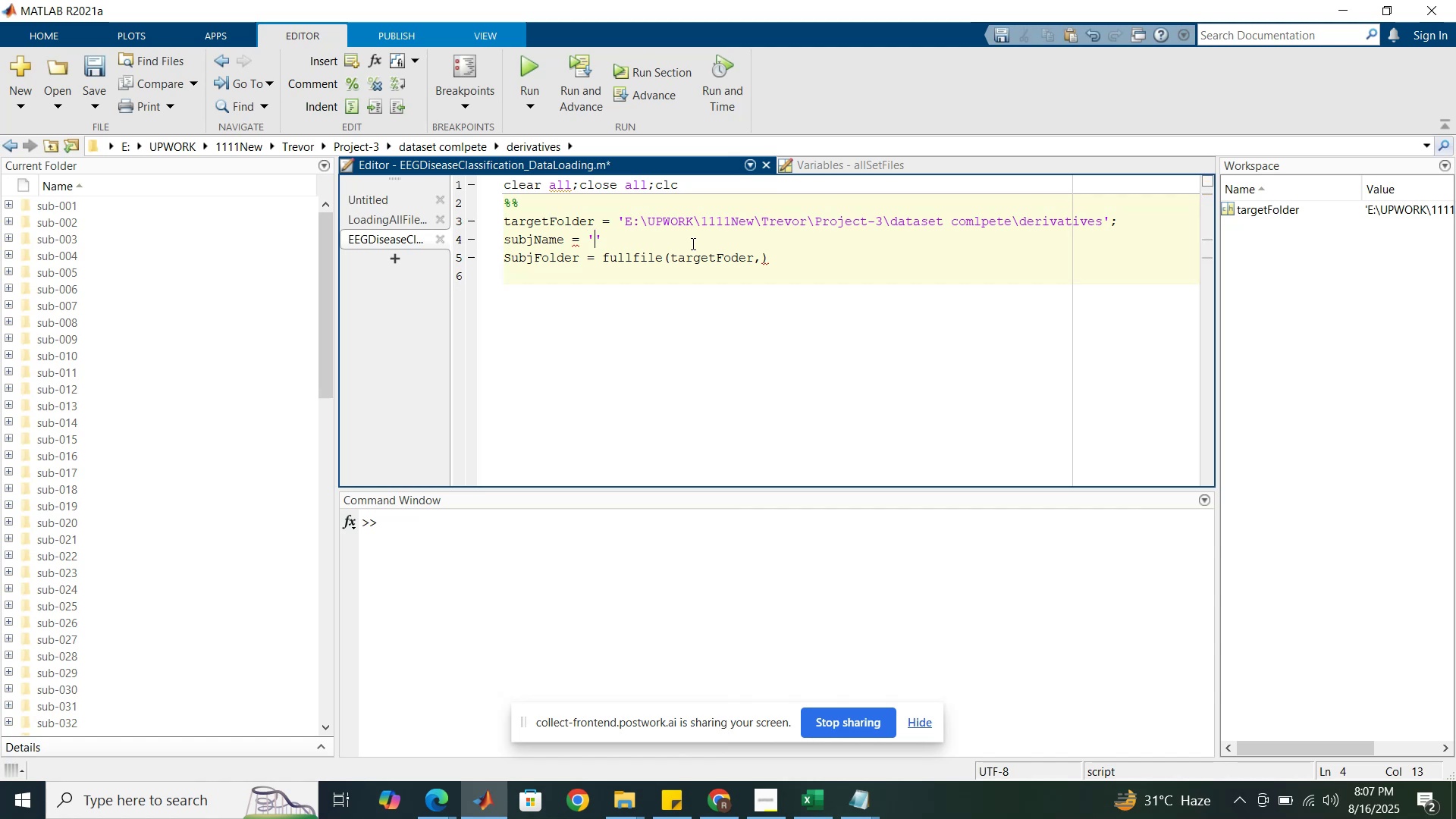 
hold_key(key=ShiftRight, duration=0.45)
 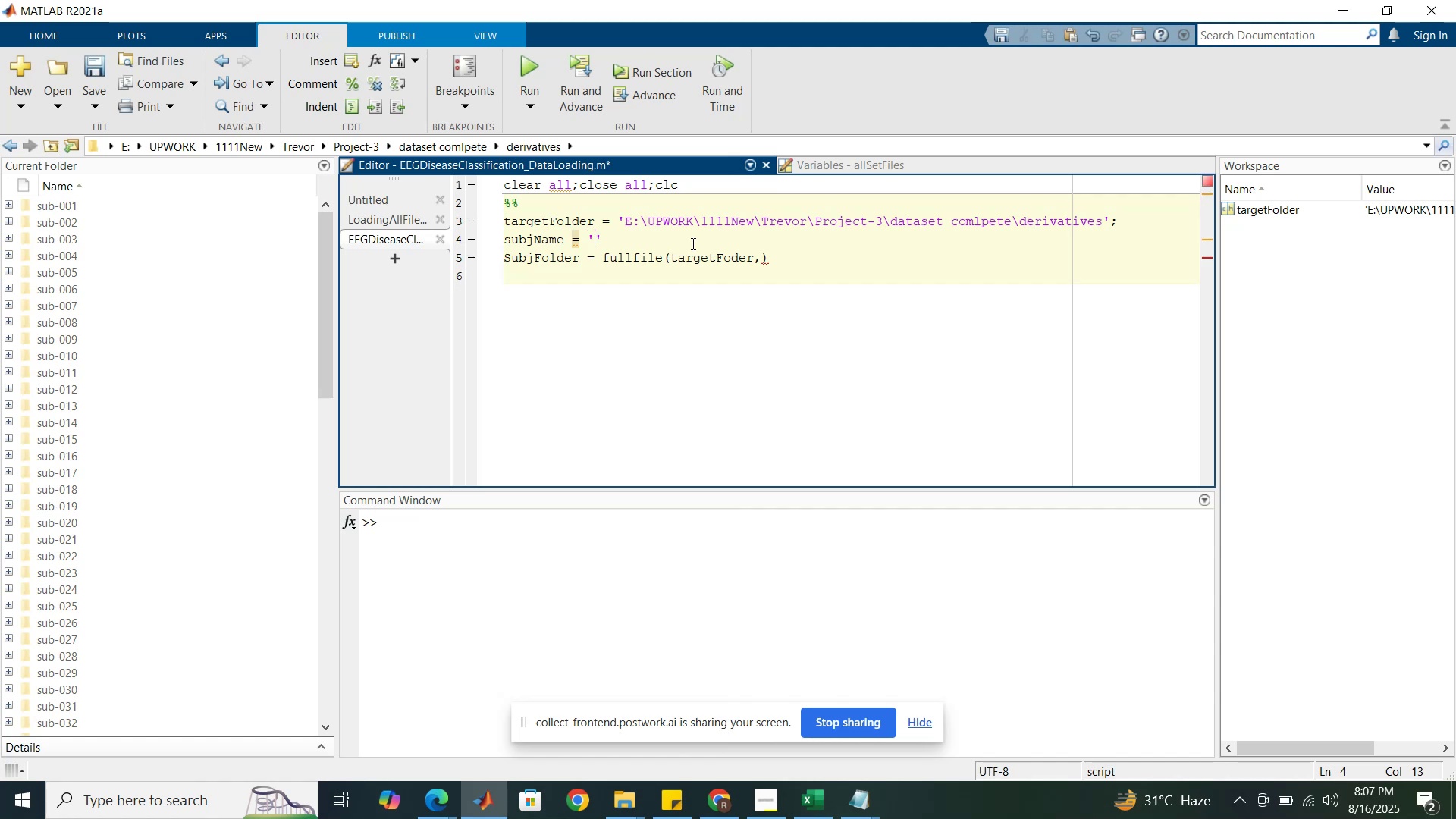 
type(sub-001)
 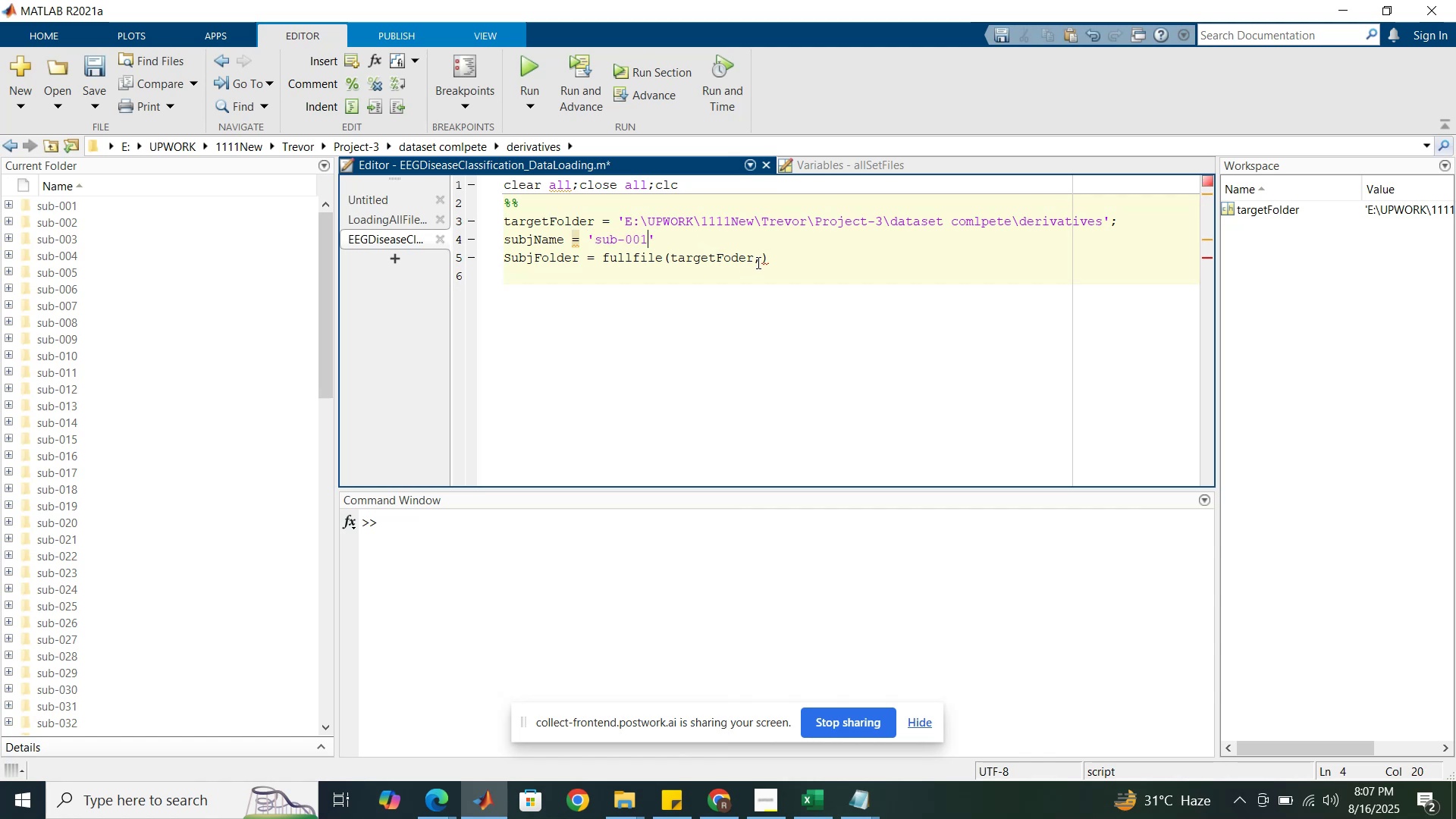 
left_click([760, 262])
 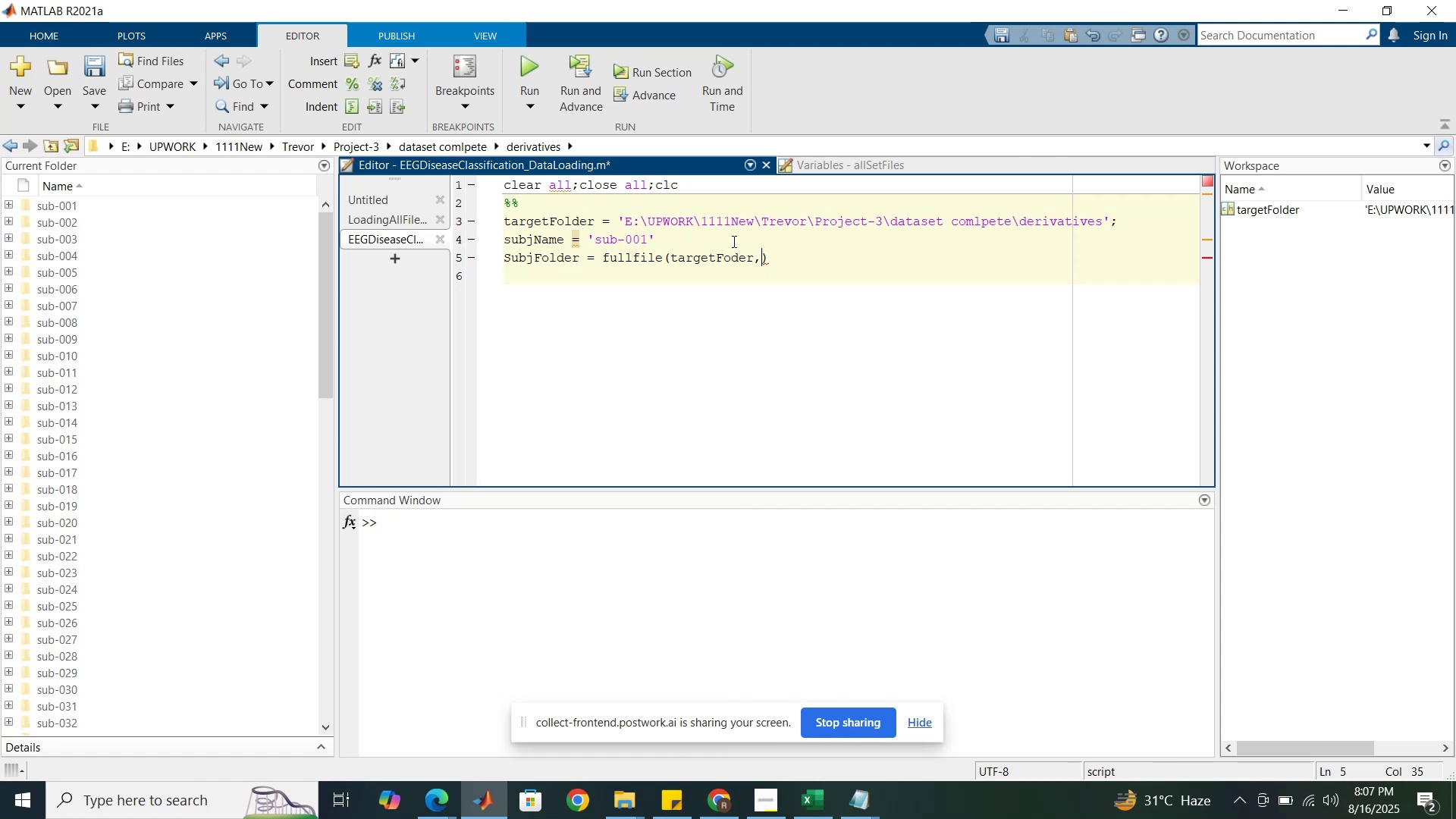 
left_click([733, 241])
 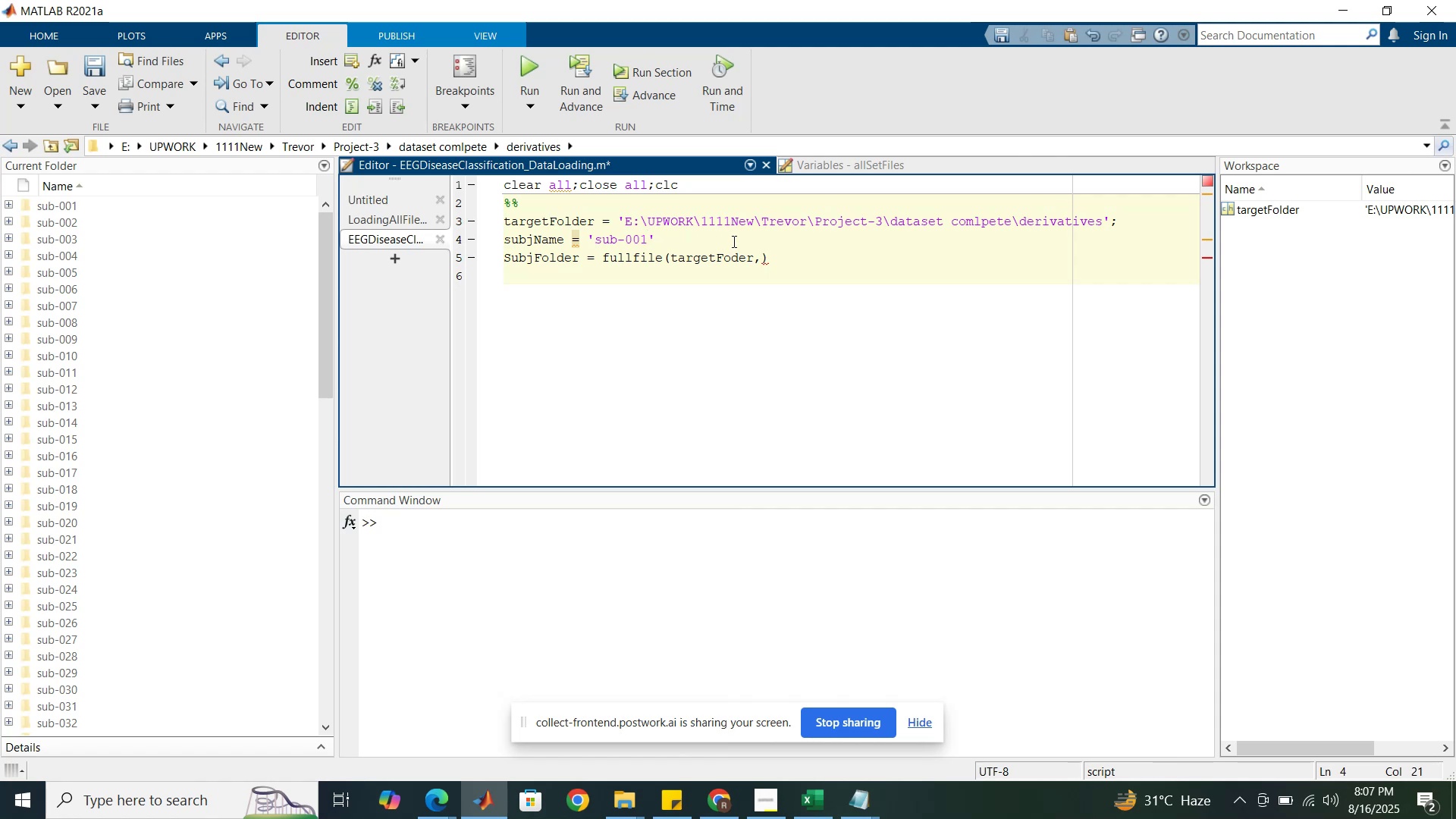 
key(Semicolon)
 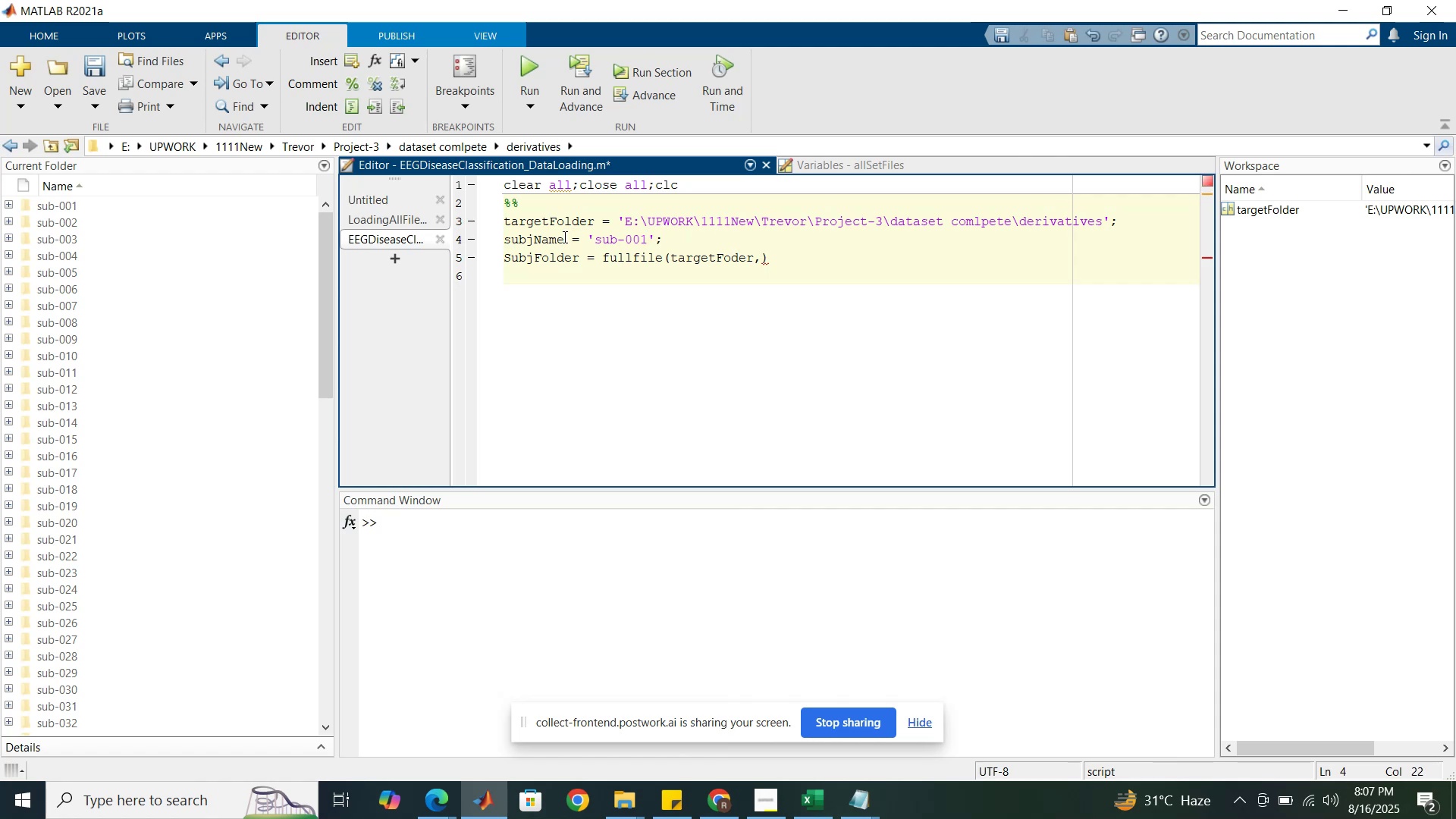 
left_click_drag(start_coordinate=[567, 239], to_coordinate=[501, 238])
 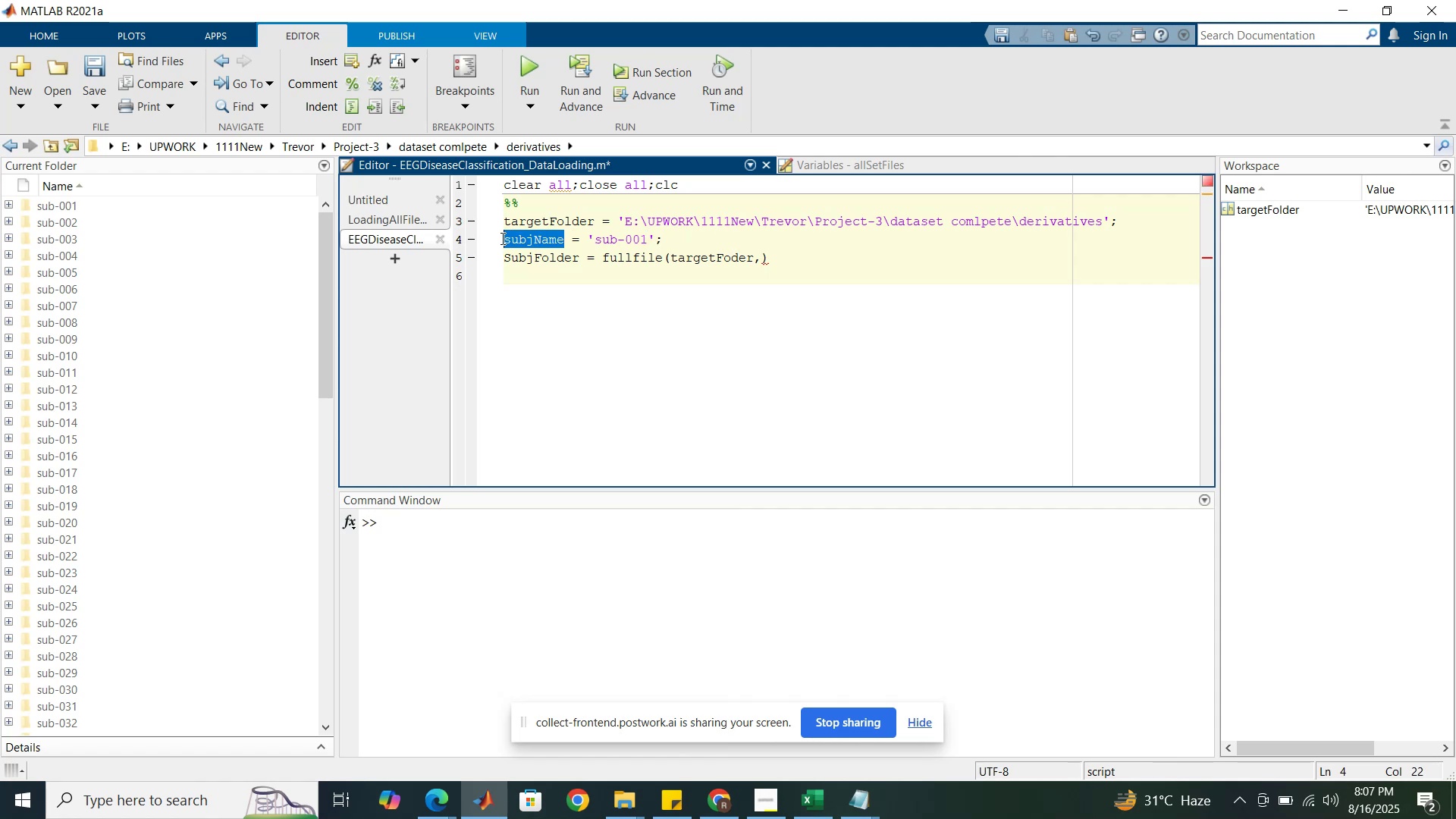 
key(Control+C)
 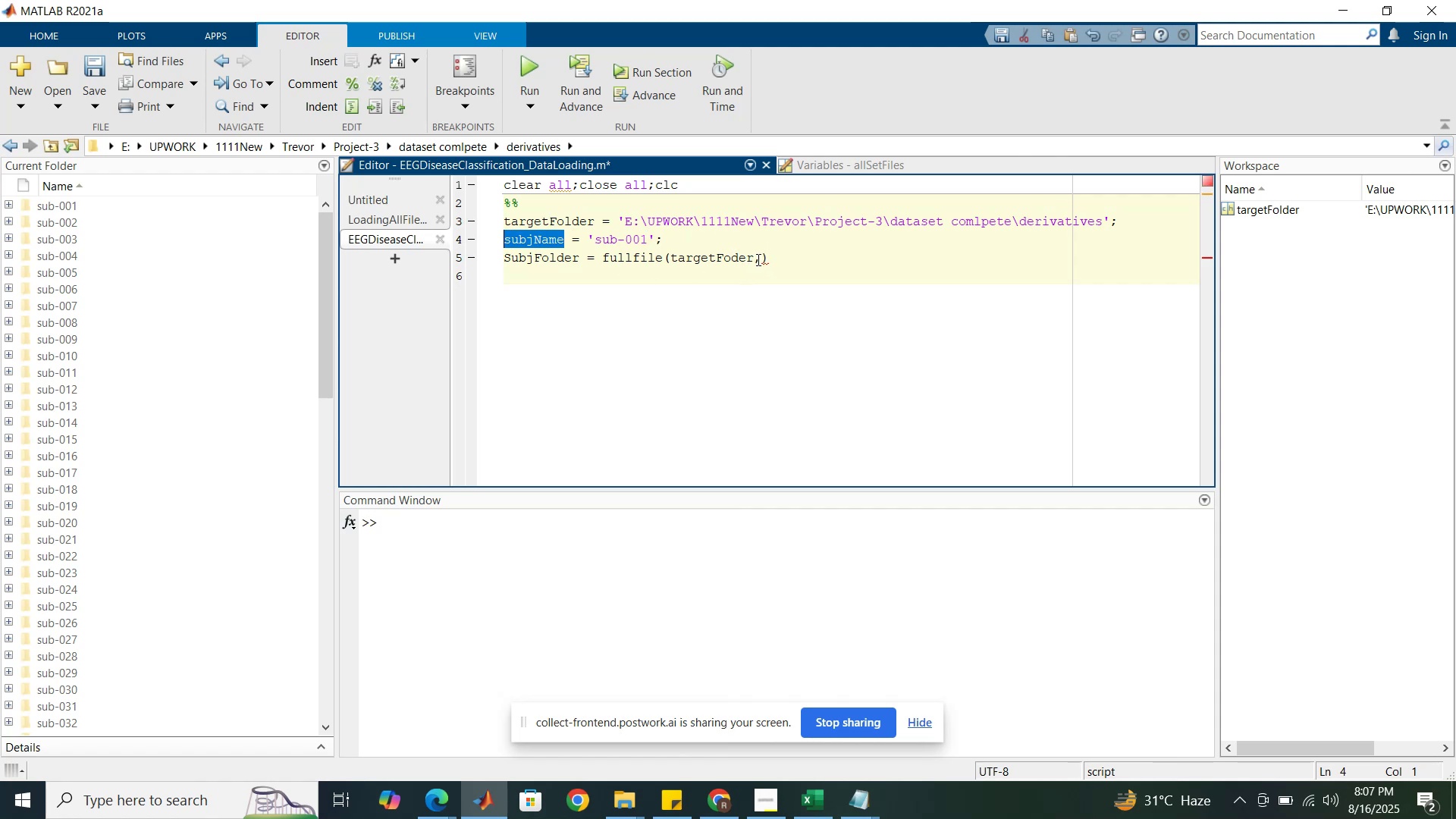 
left_click([757, 259])
 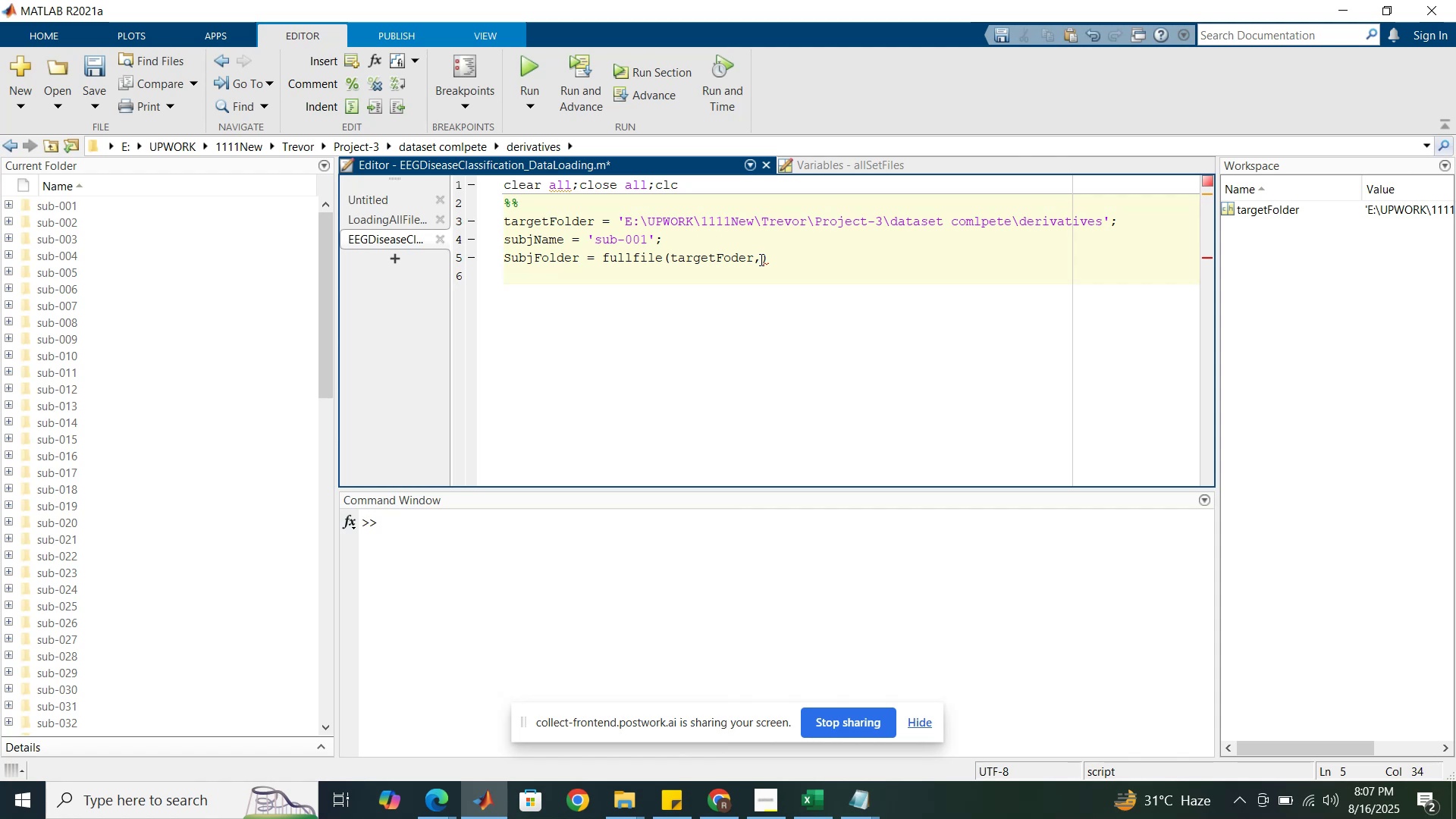 
left_click([760, 259])
 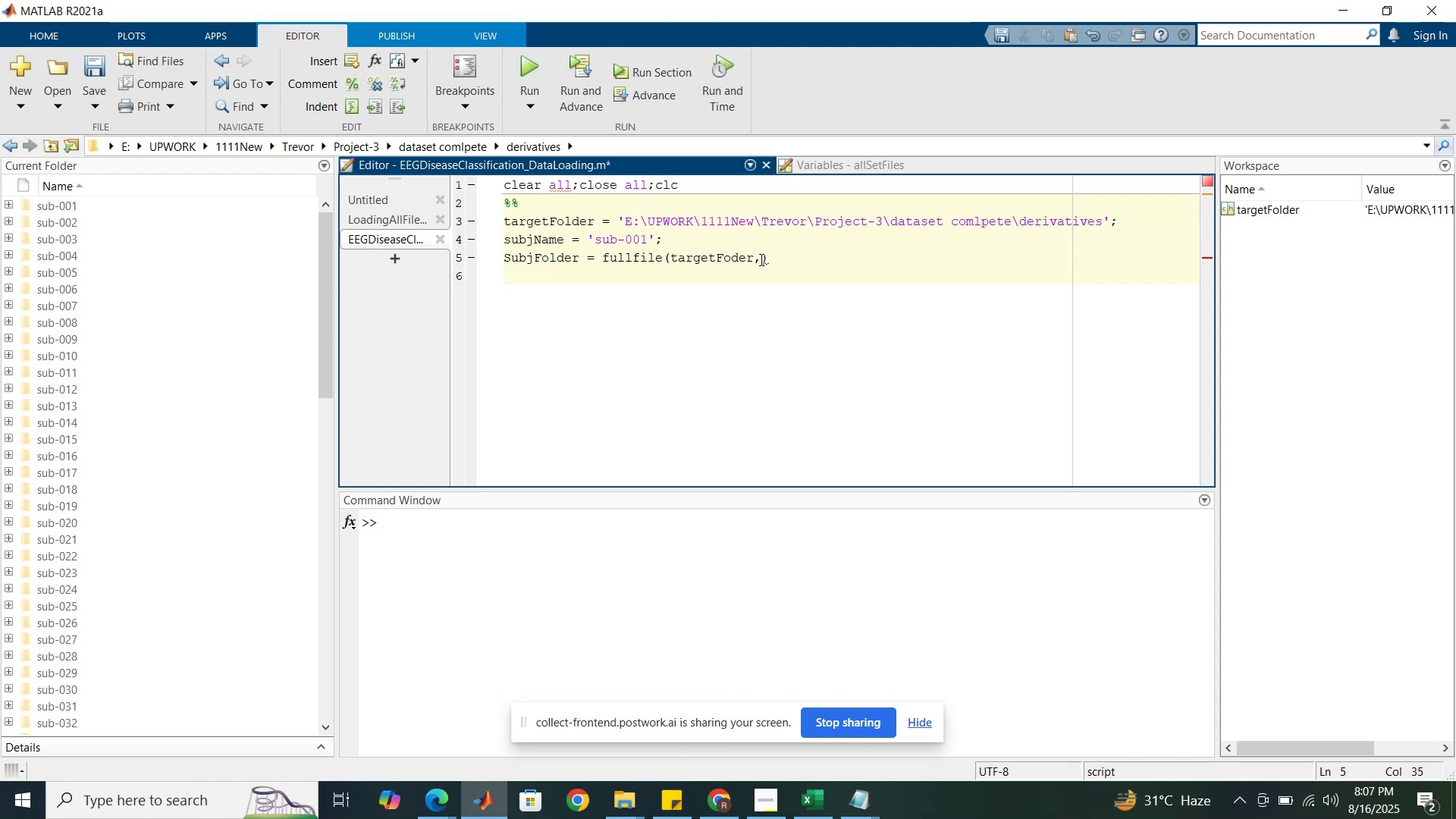 
left_click([760, 259])
 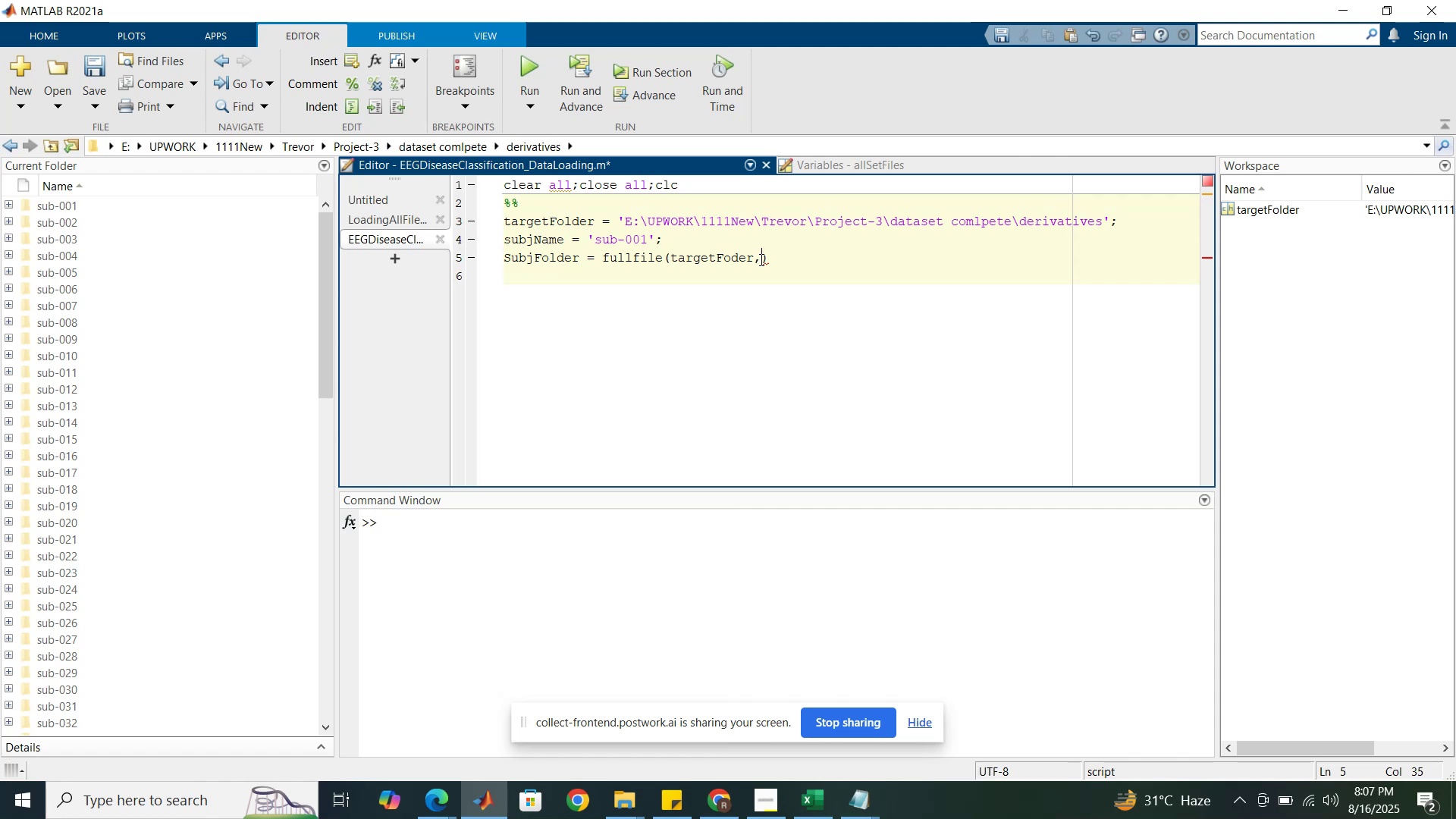 
key(Control+V)
 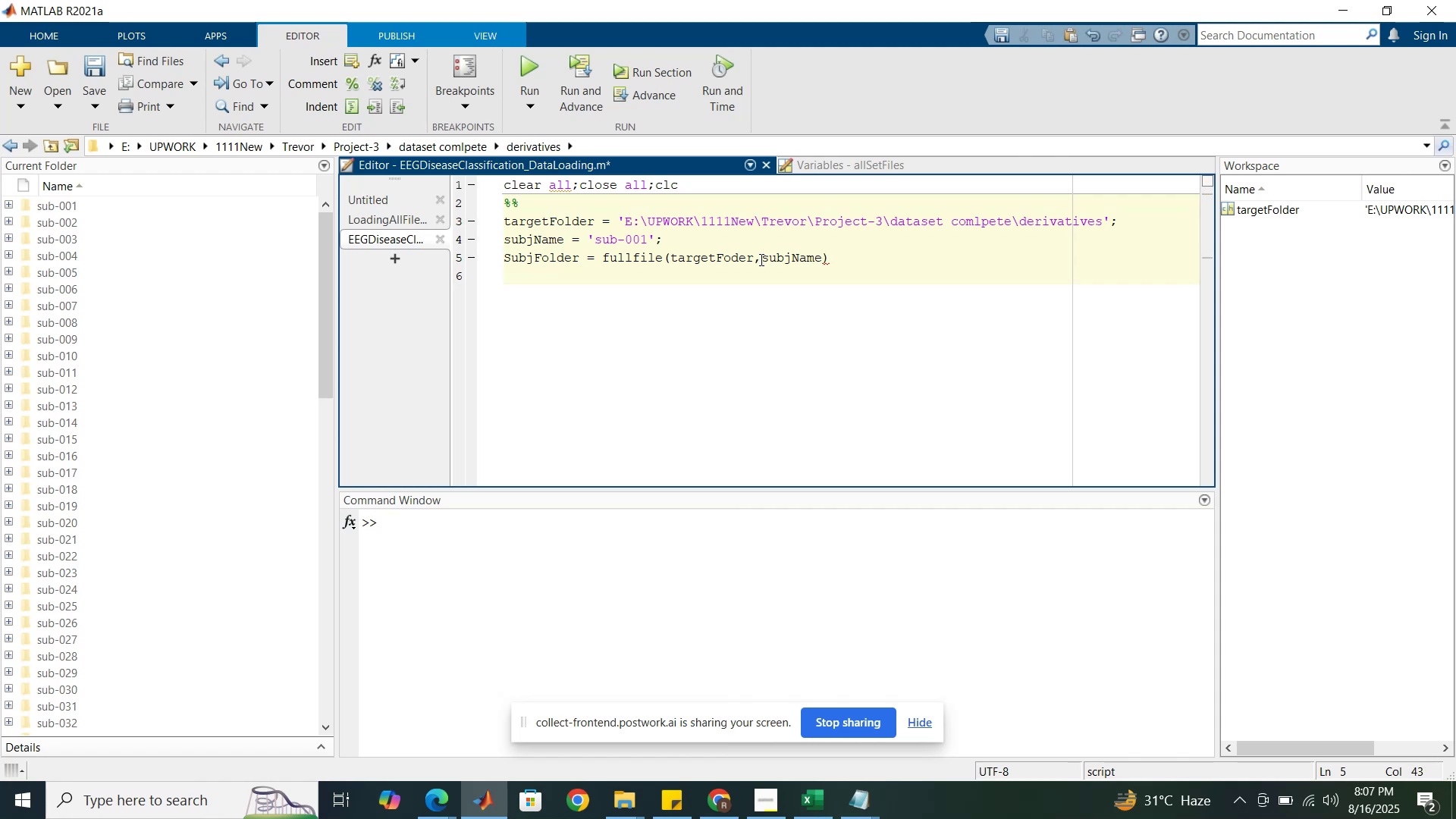 
key(Comma)
 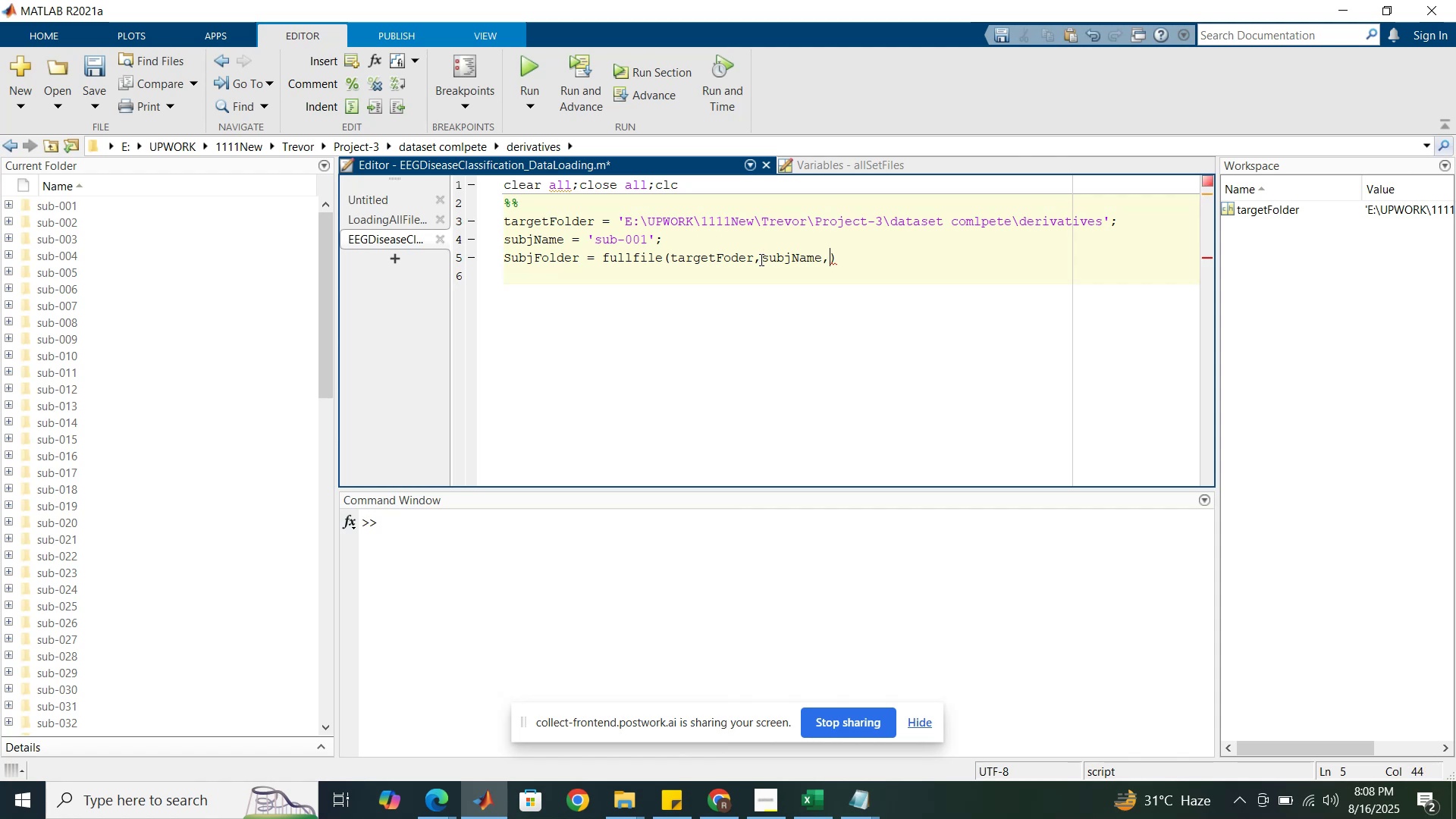 
key(Space)
 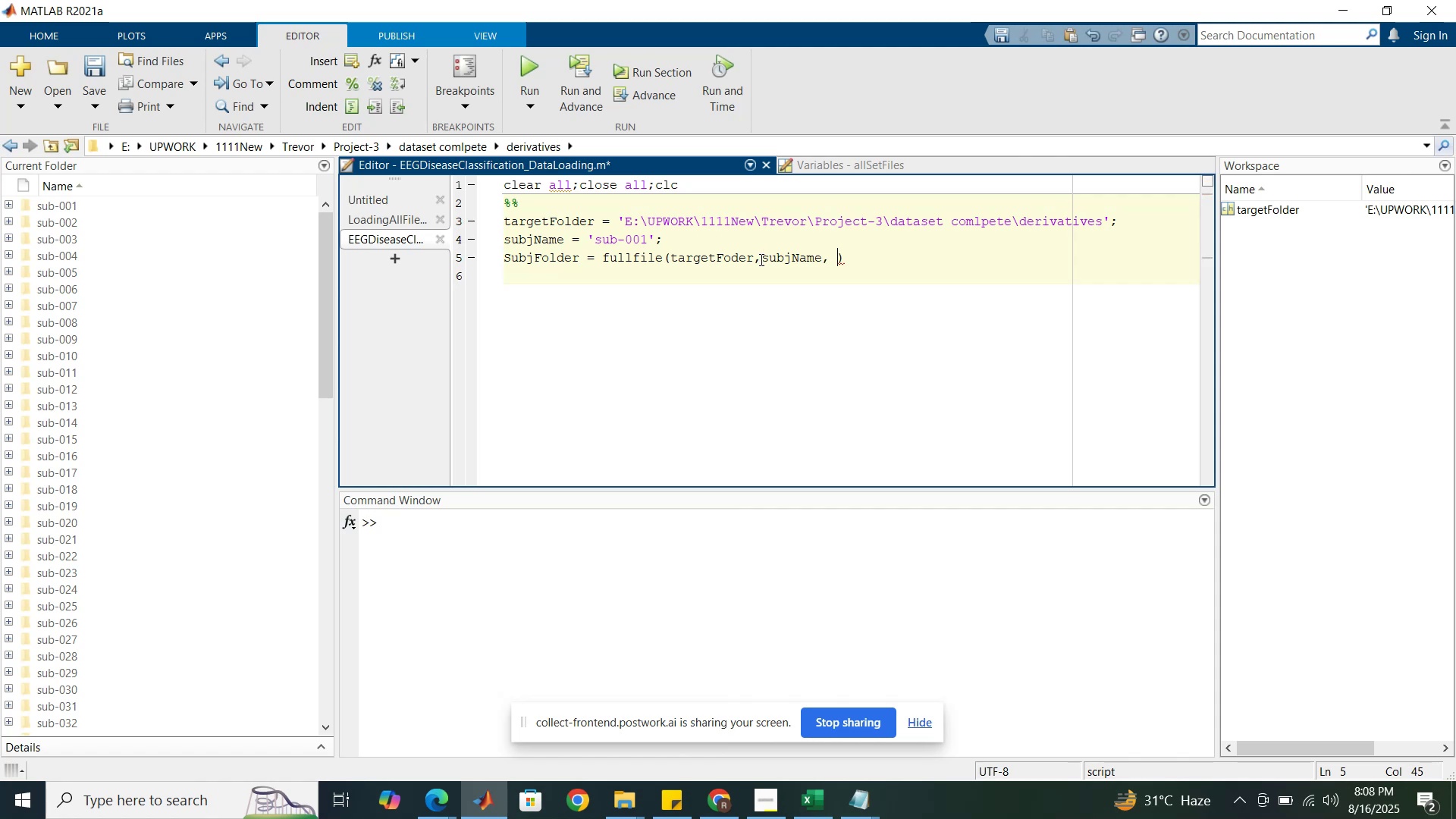 
key(Quote)
 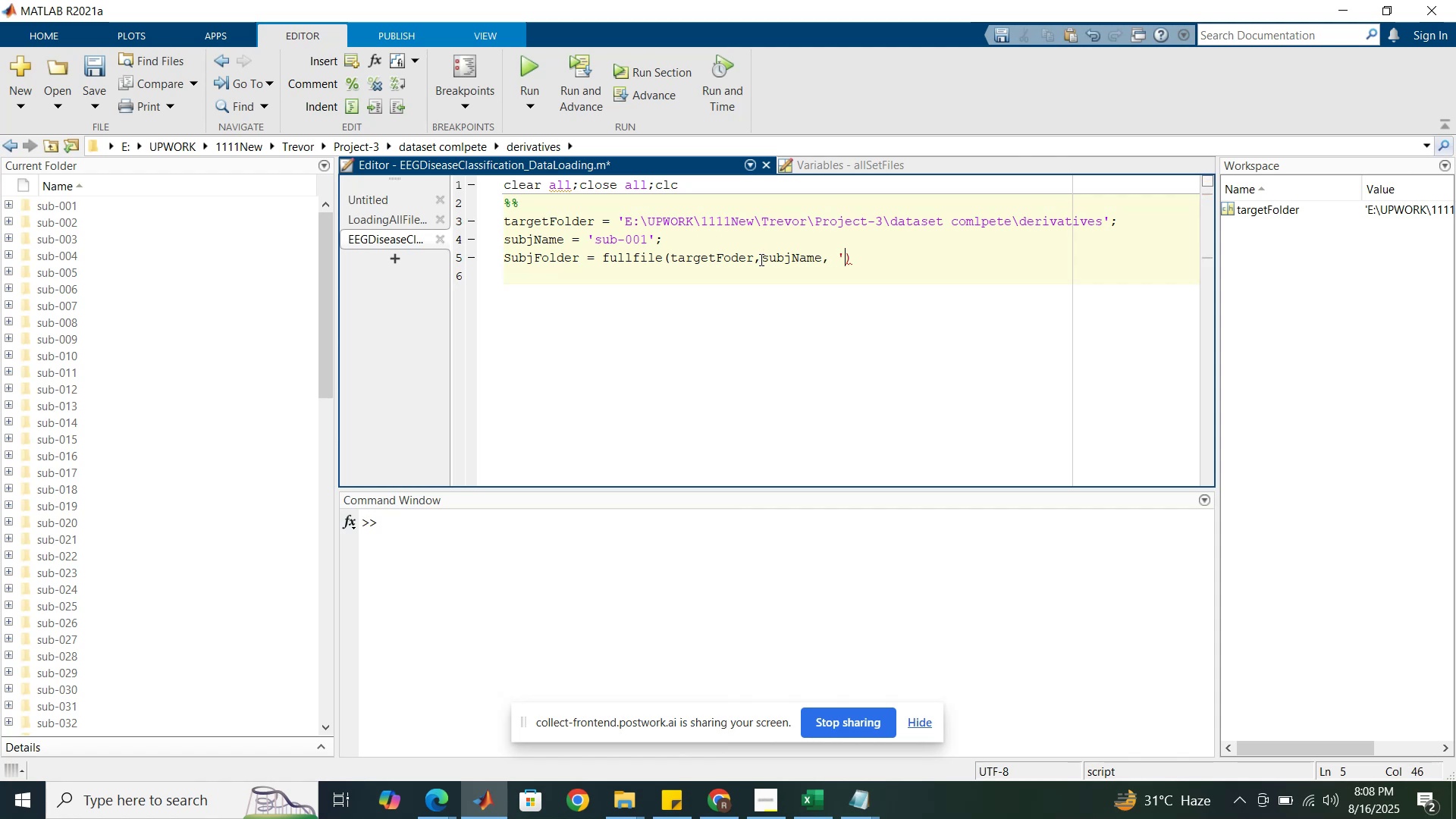 
key(Quote)
 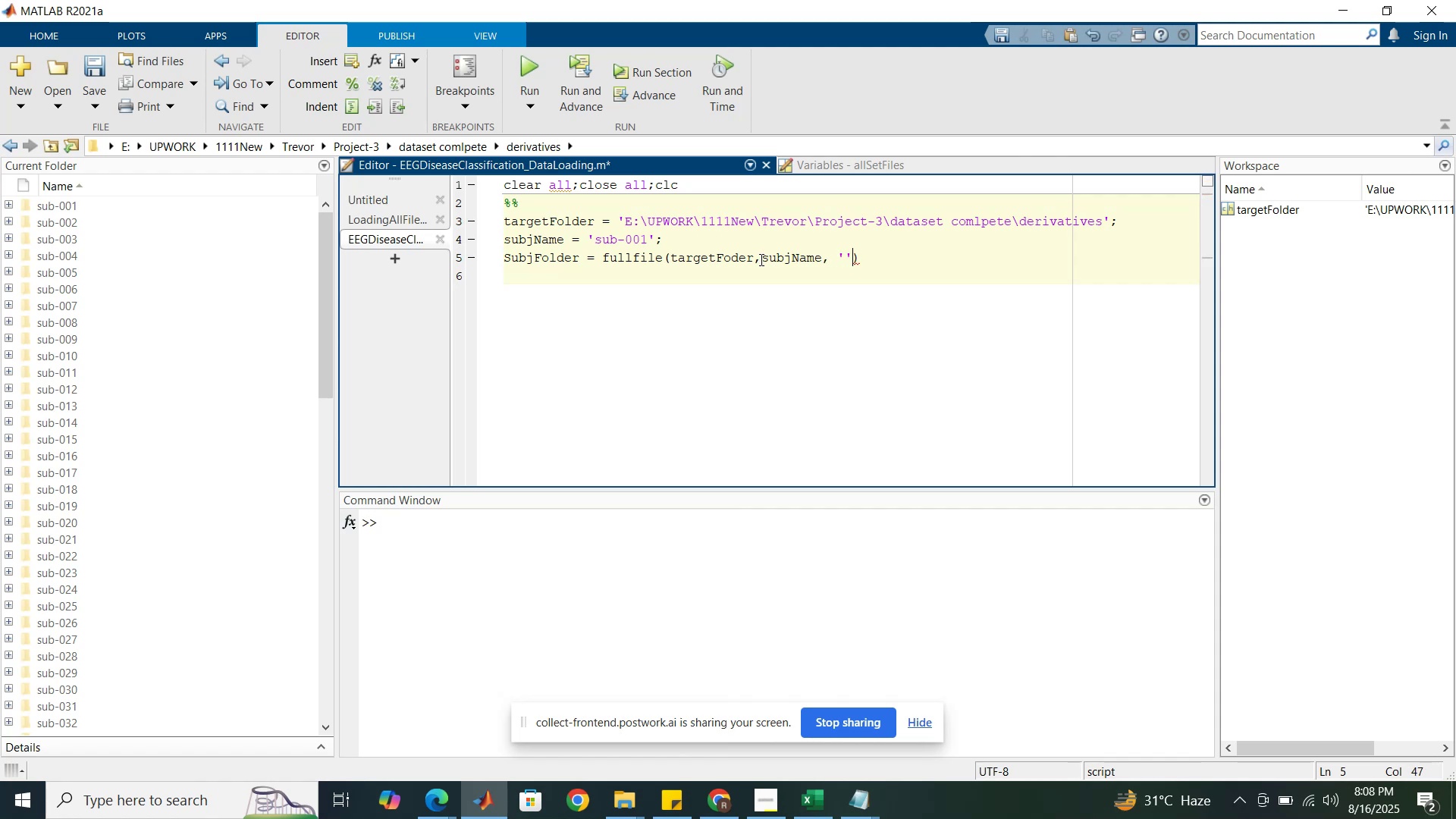 
key(ArrowLeft)
 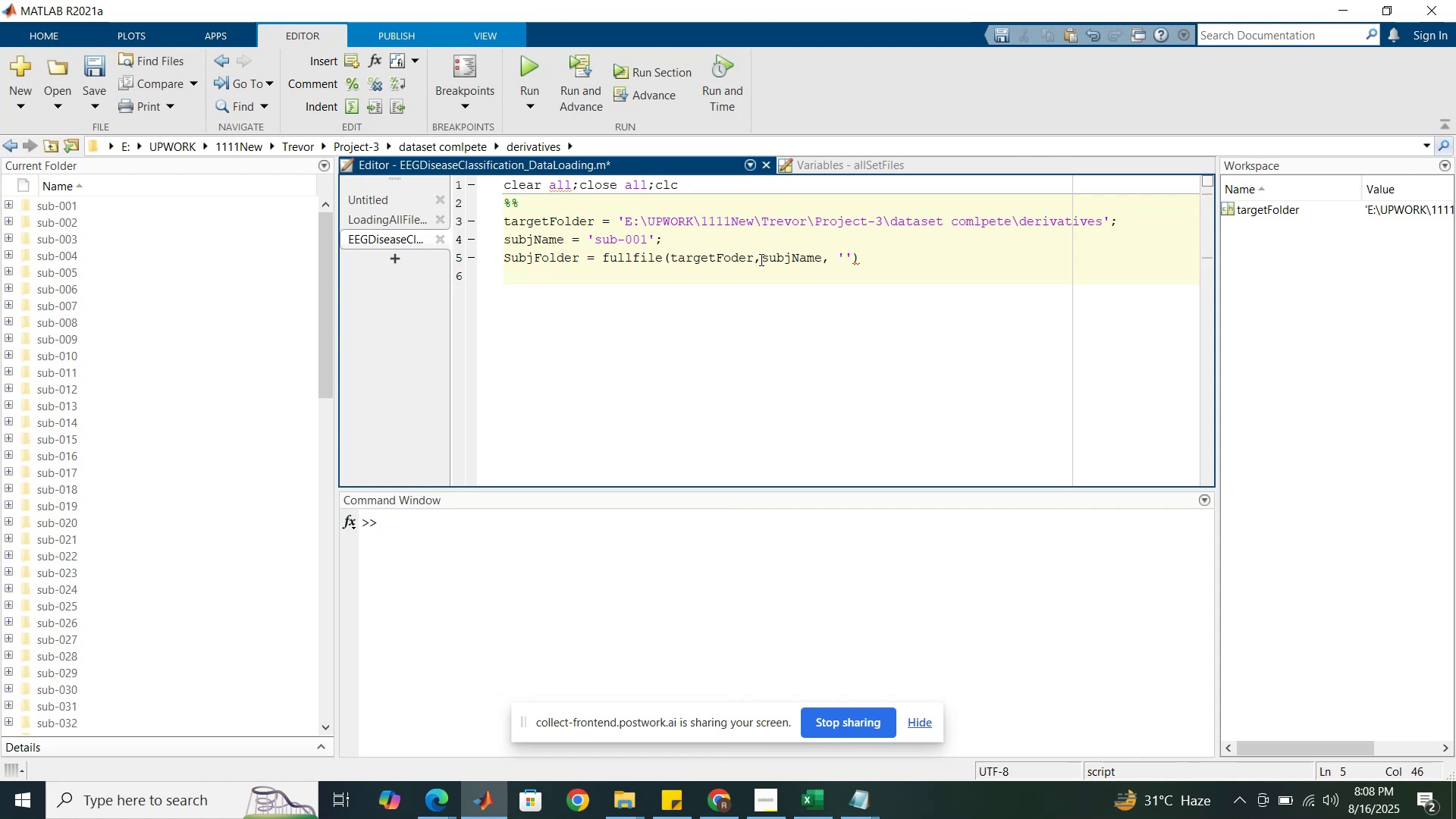 
type(eeg)
 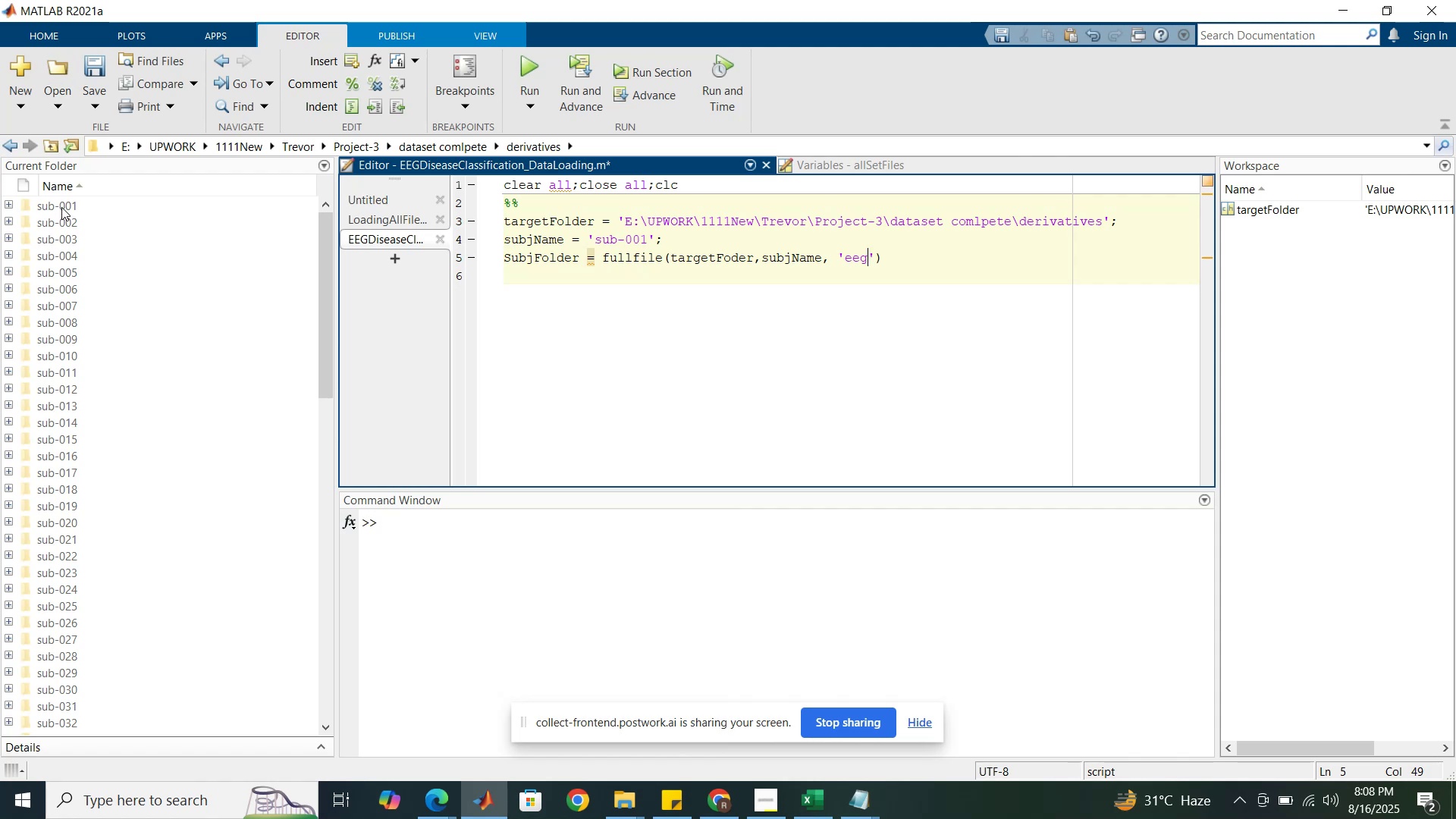 
double_click([61, 207])
 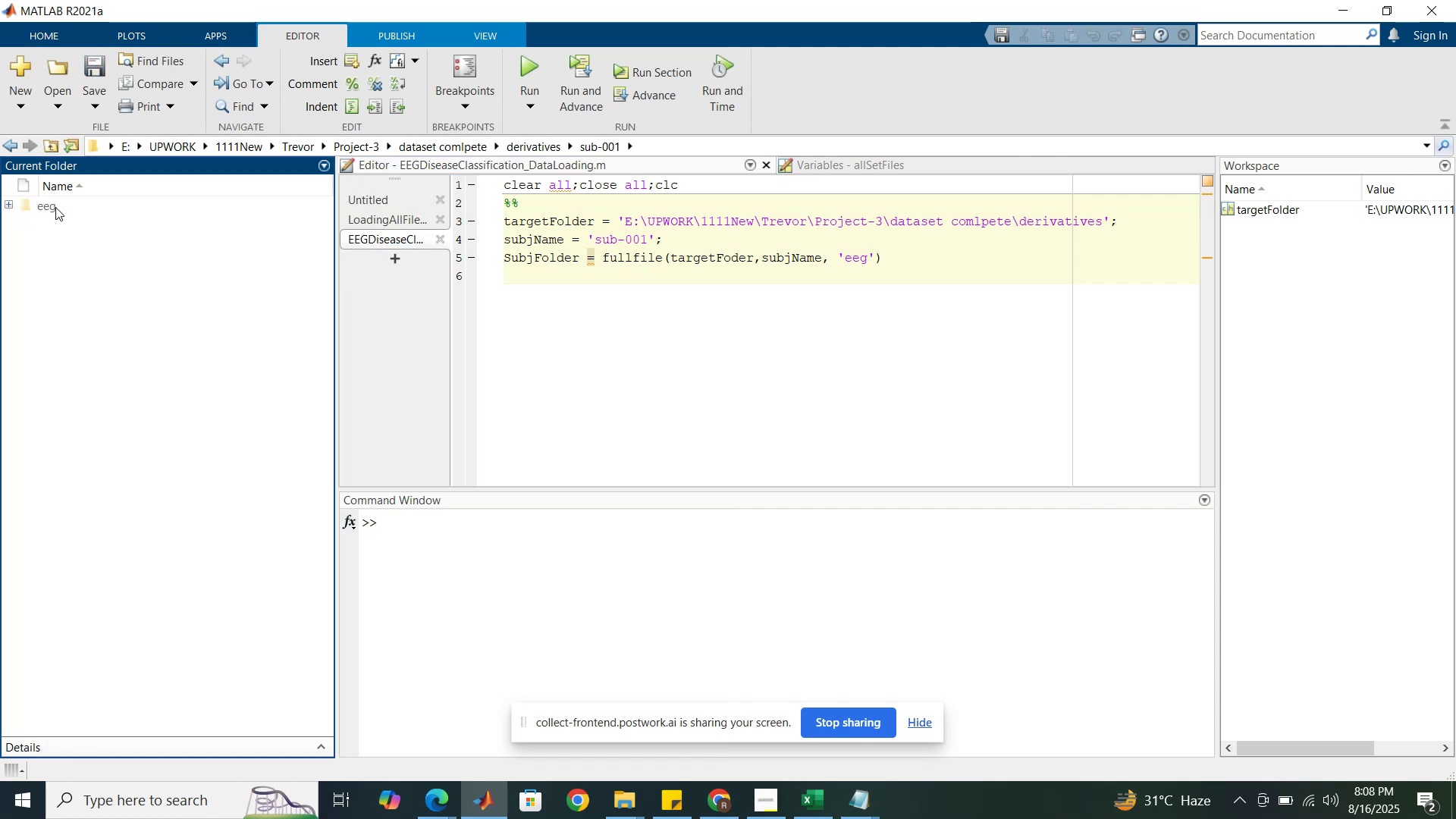 
double_click([55, 207])
 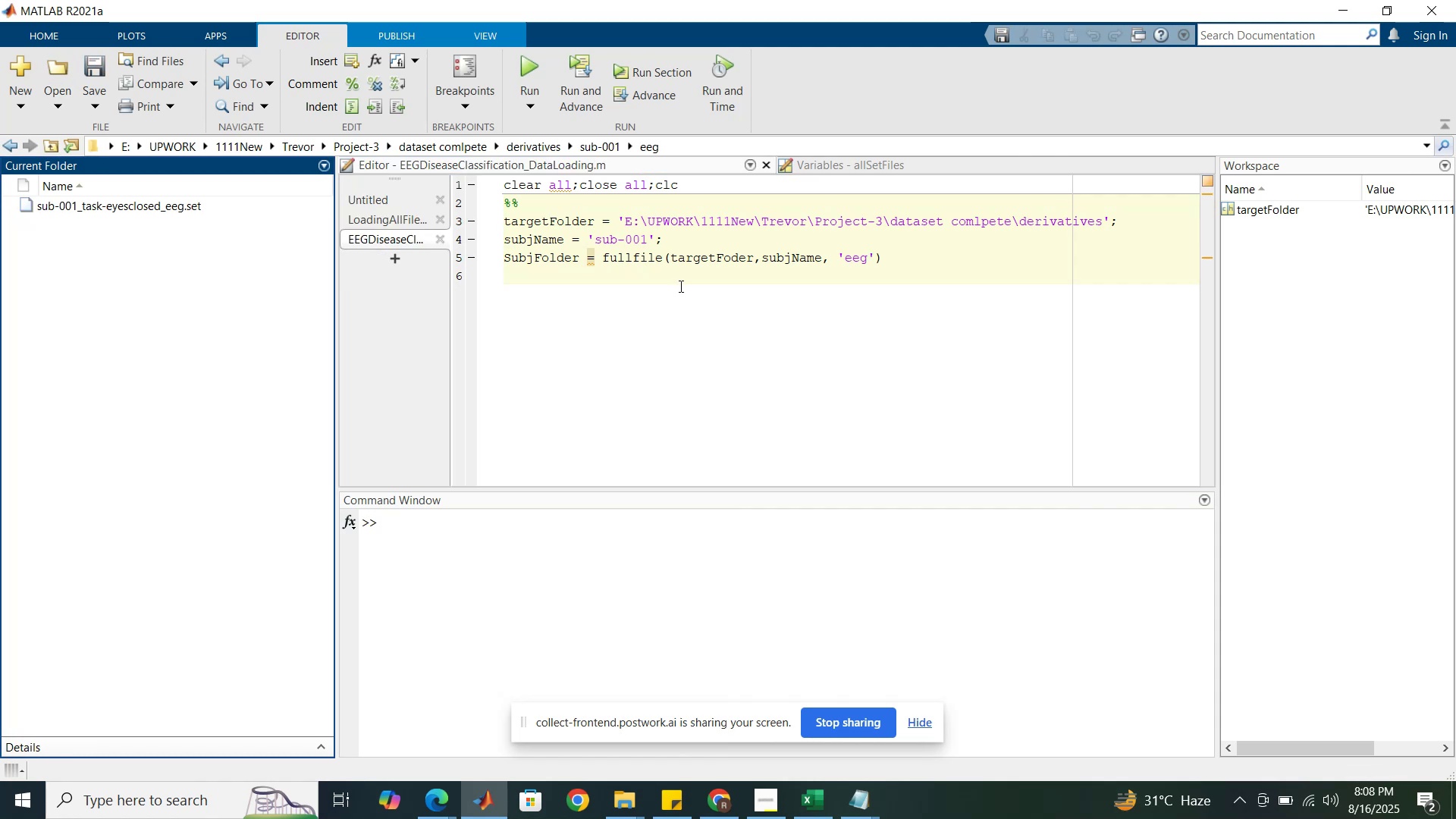 
left_click([897, 255])
 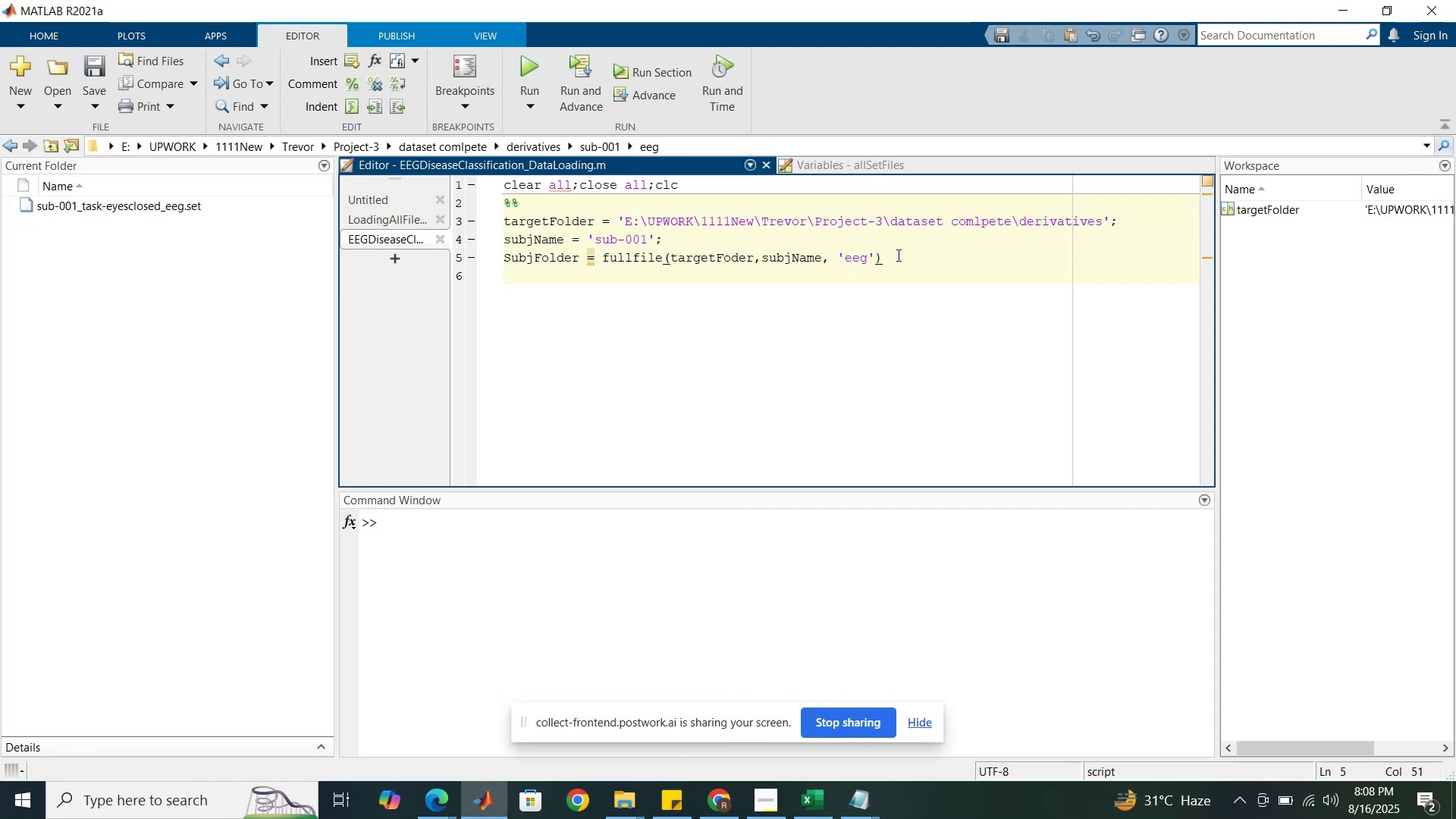 
key(Semicolon)
 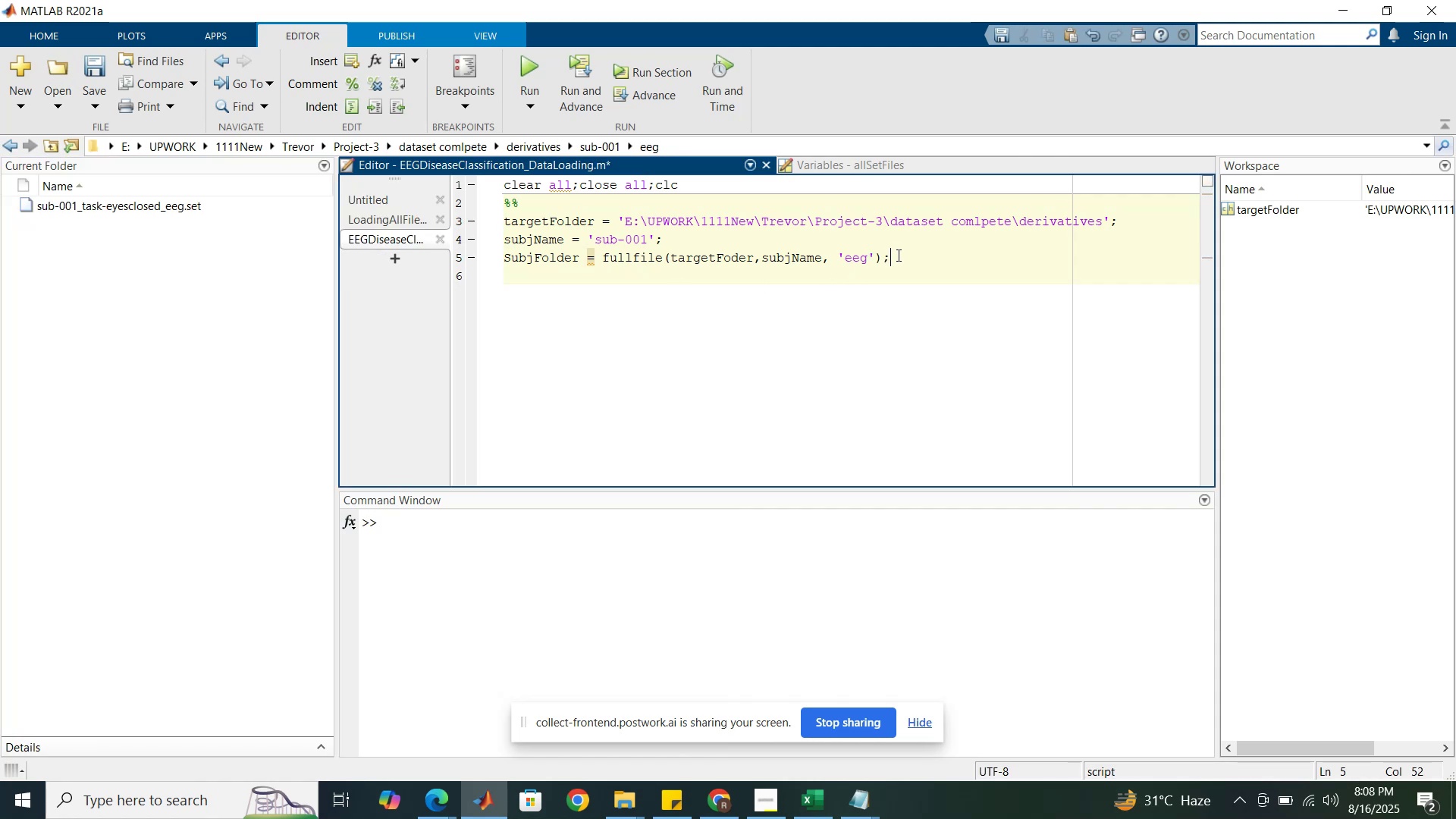 
key(Enter)
 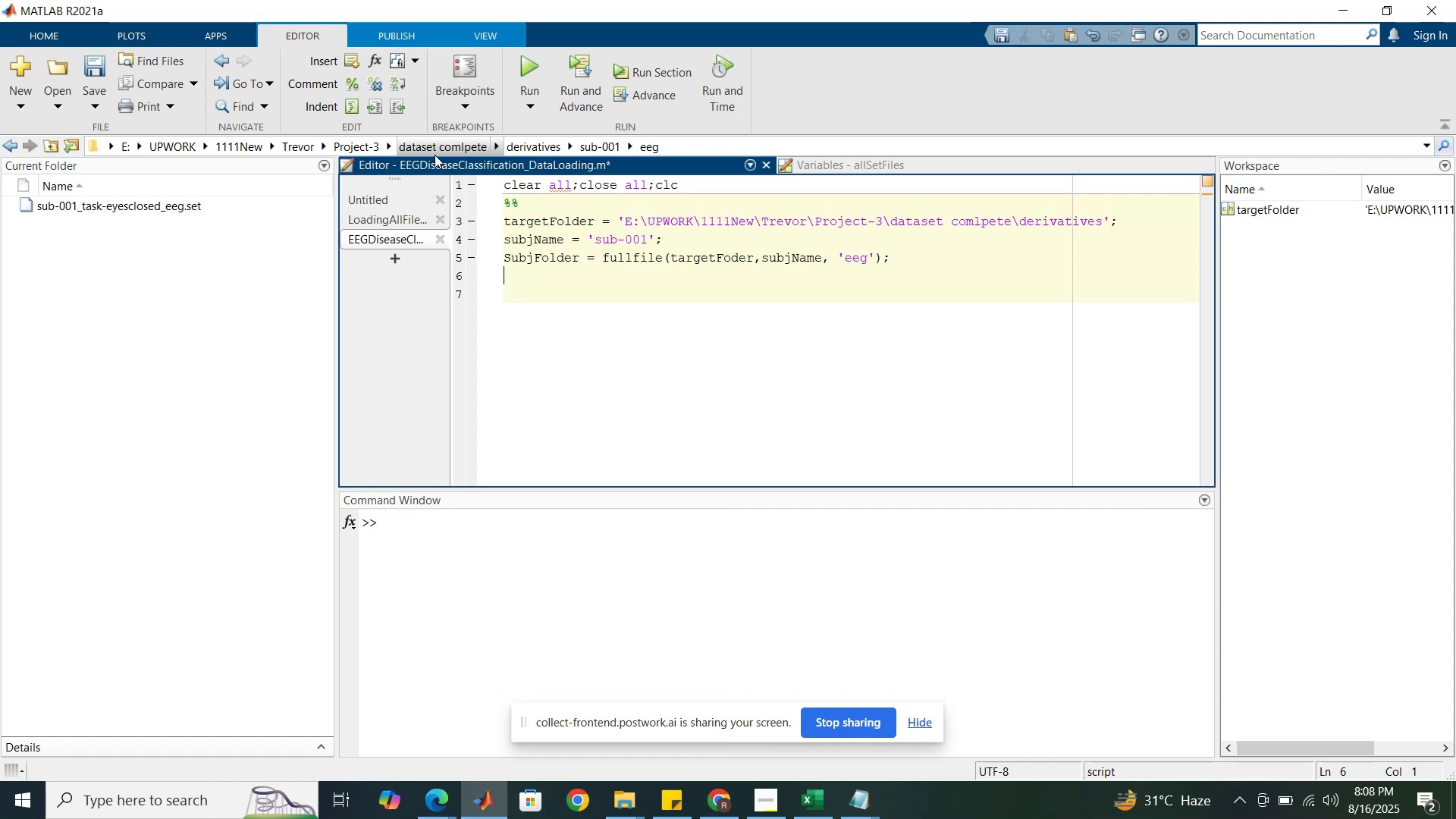 
wait(5.01)
 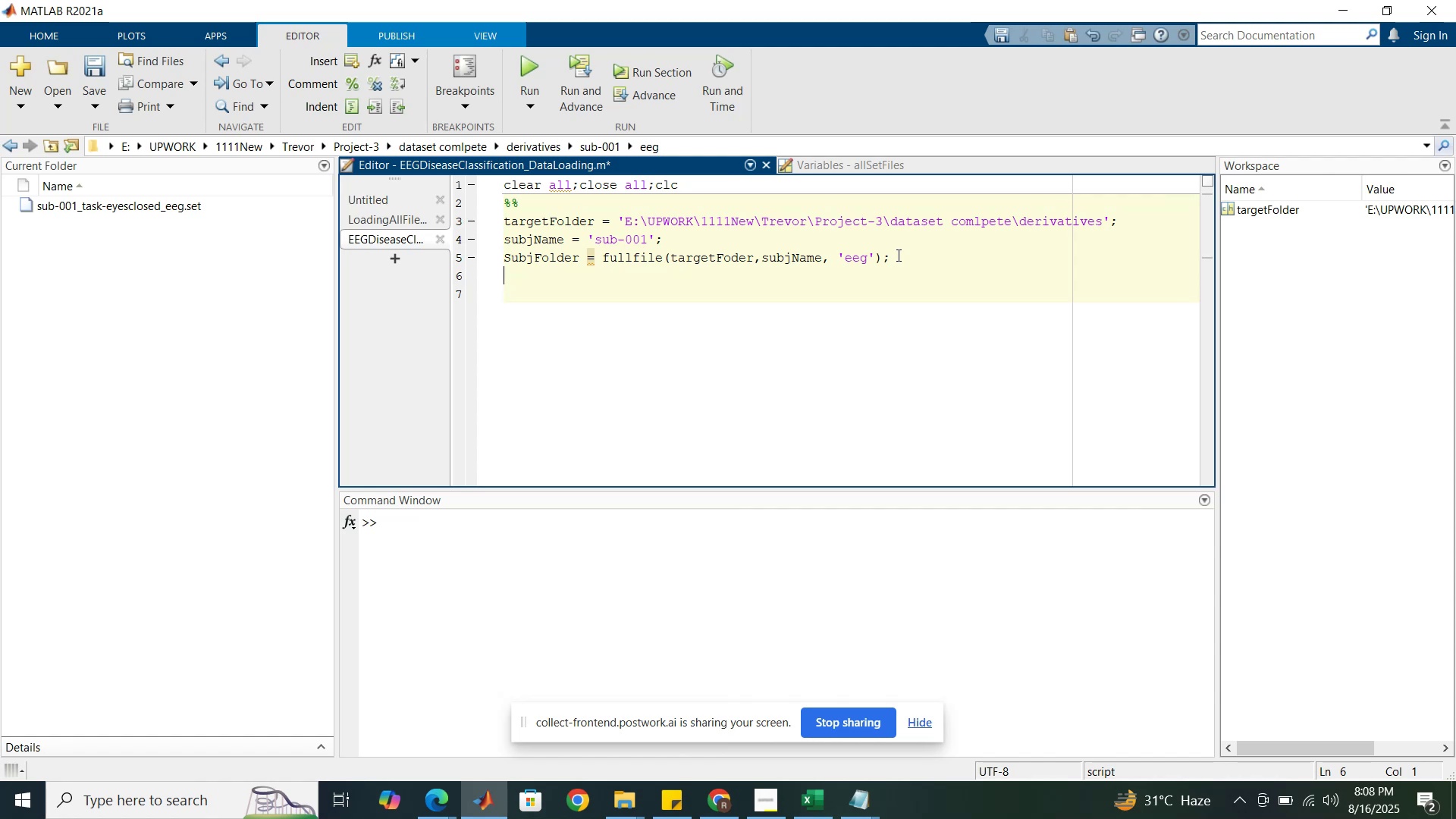 
left_click([526, 150])
 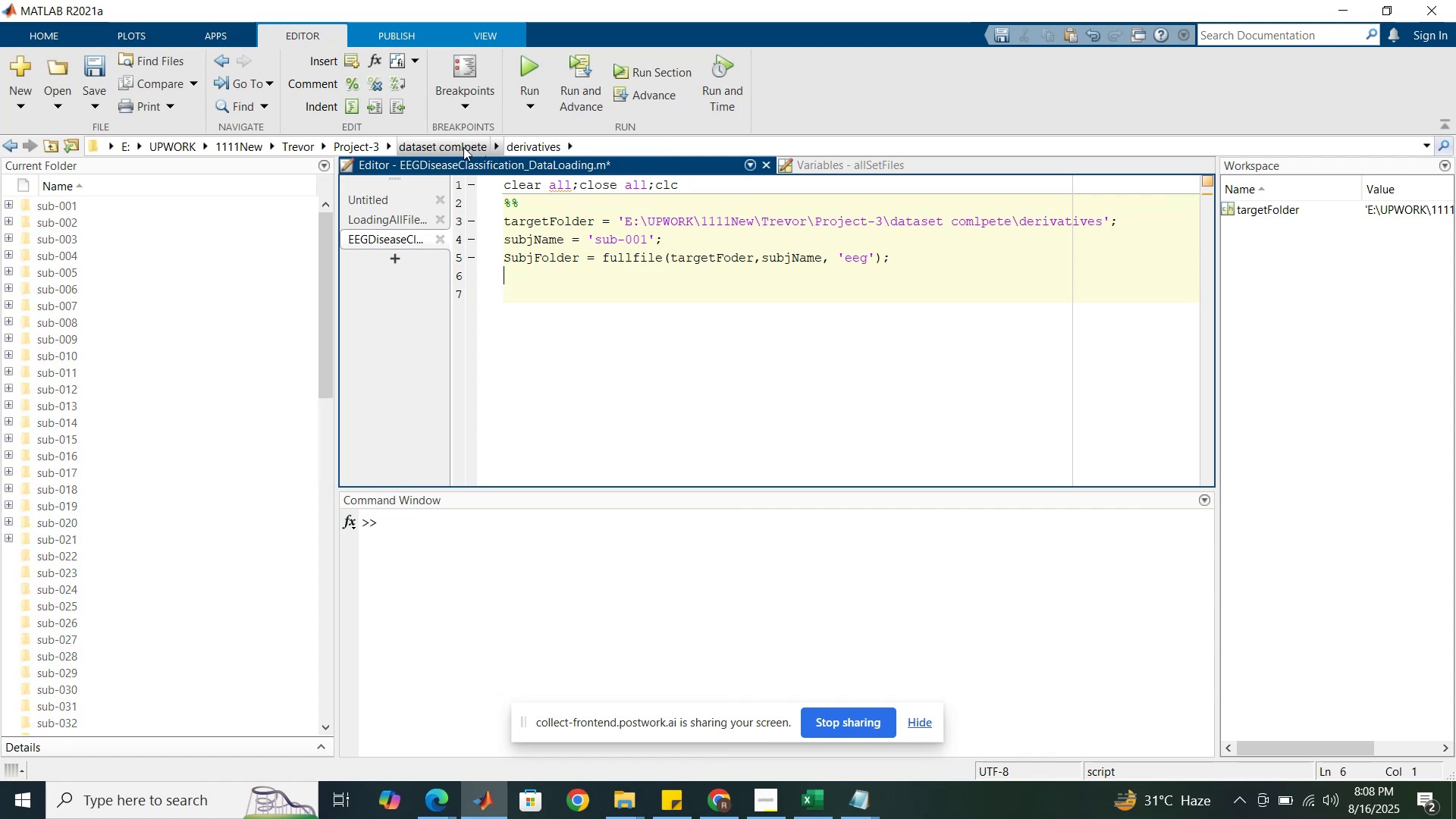 
left_click([463, 147])
 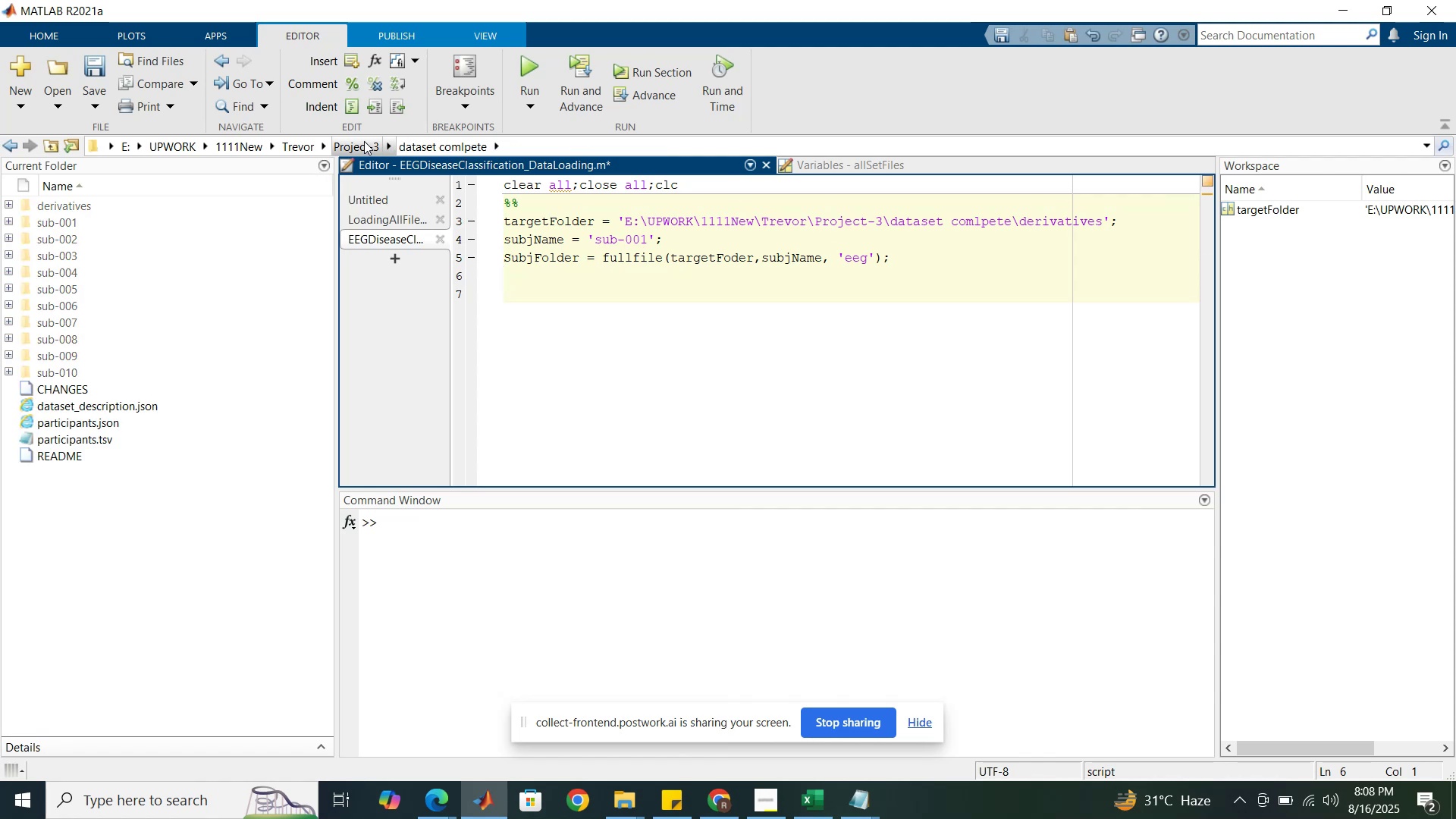 
left_click([364, 141])
 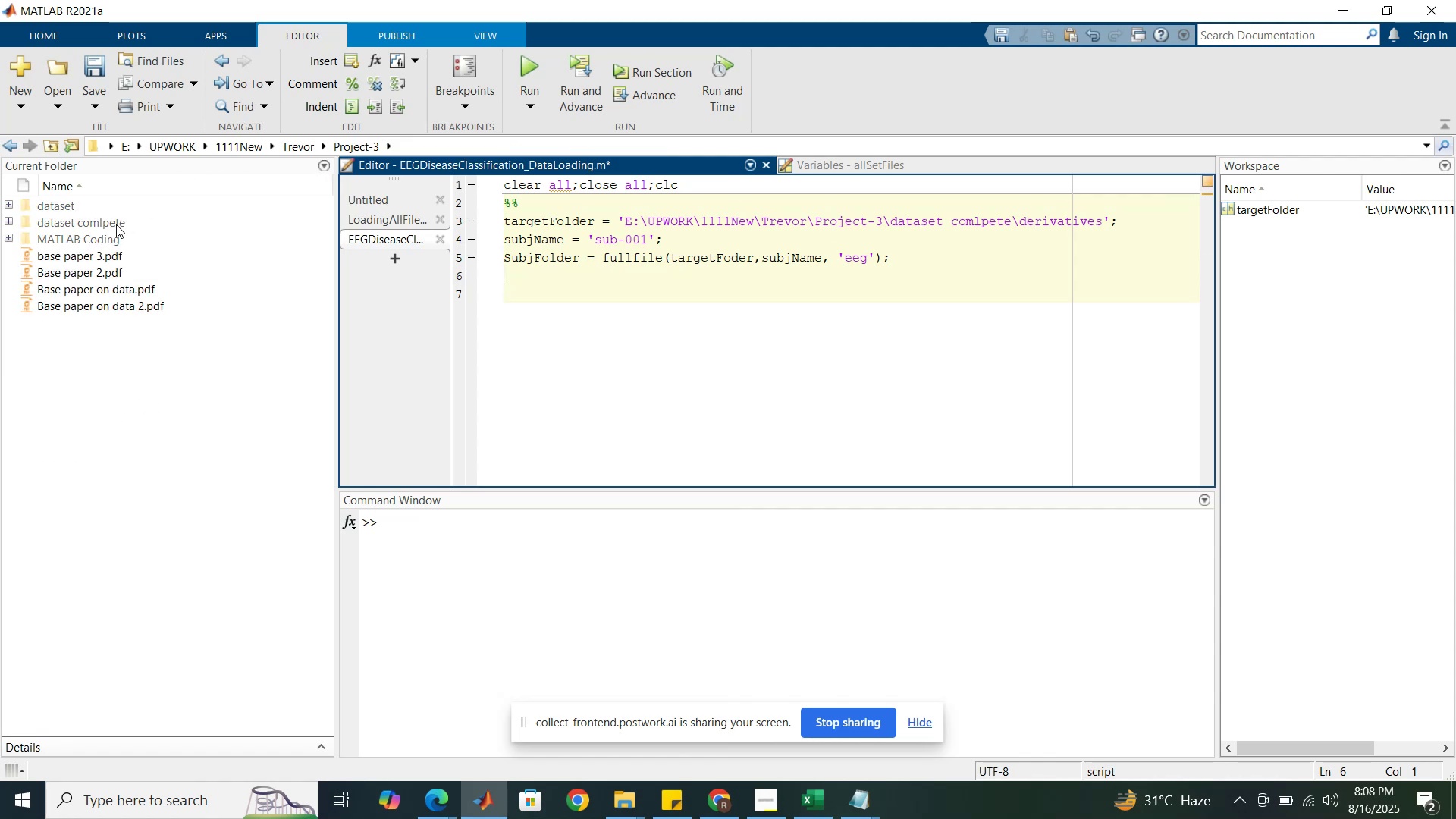 
double_click([116, 224])
 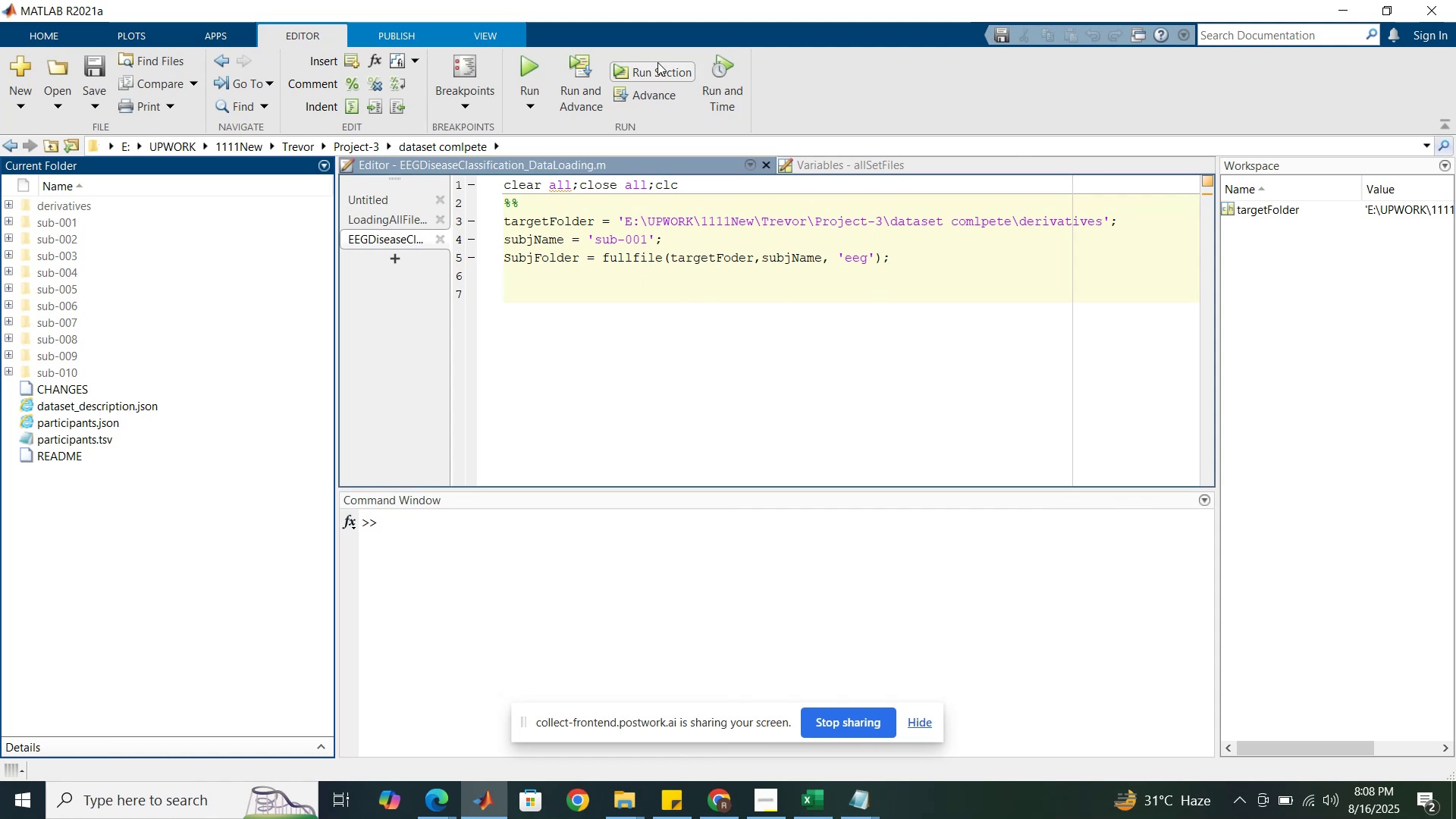 
left_click([539, 58])
 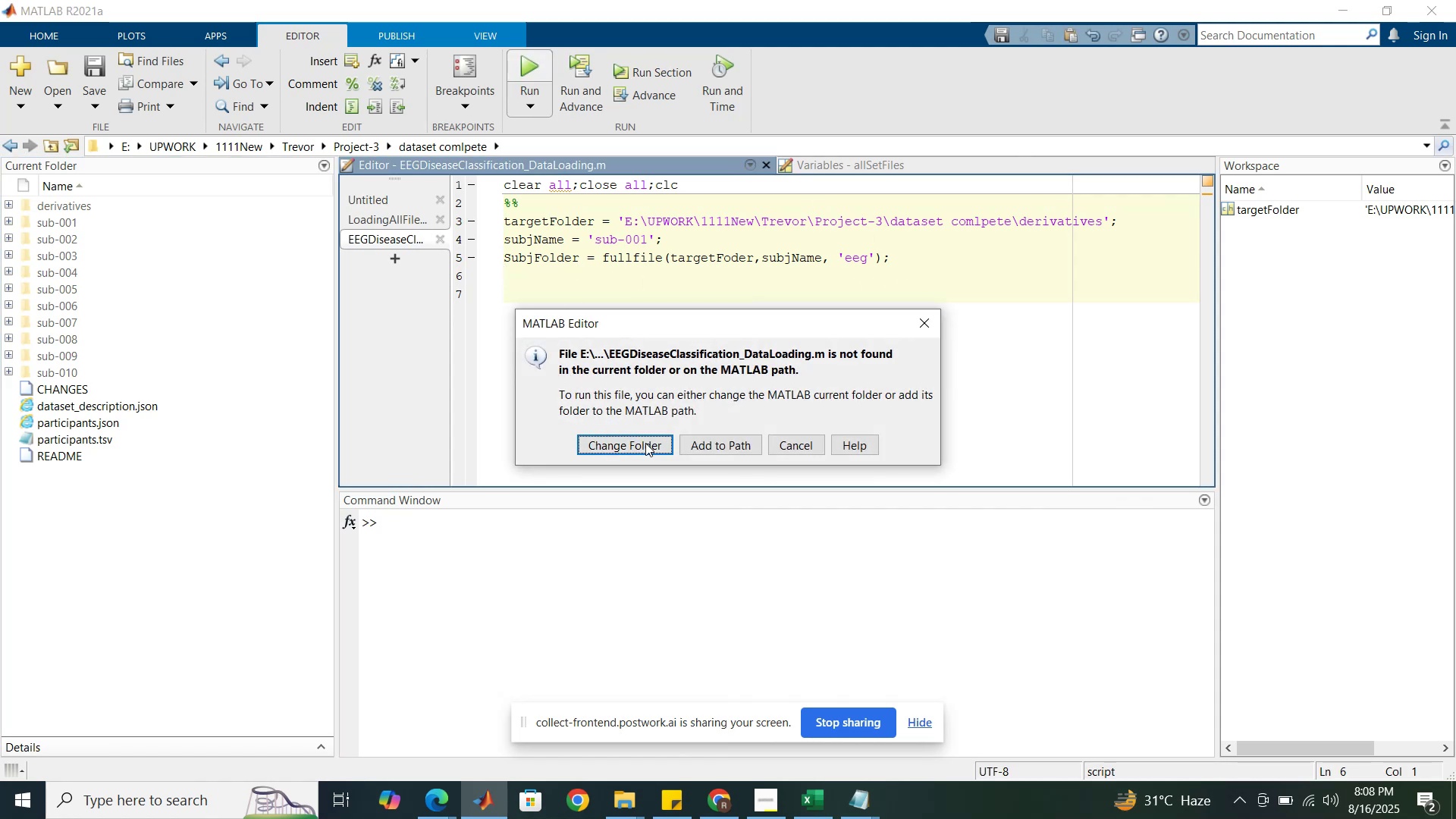 
left_click([645, 447])
 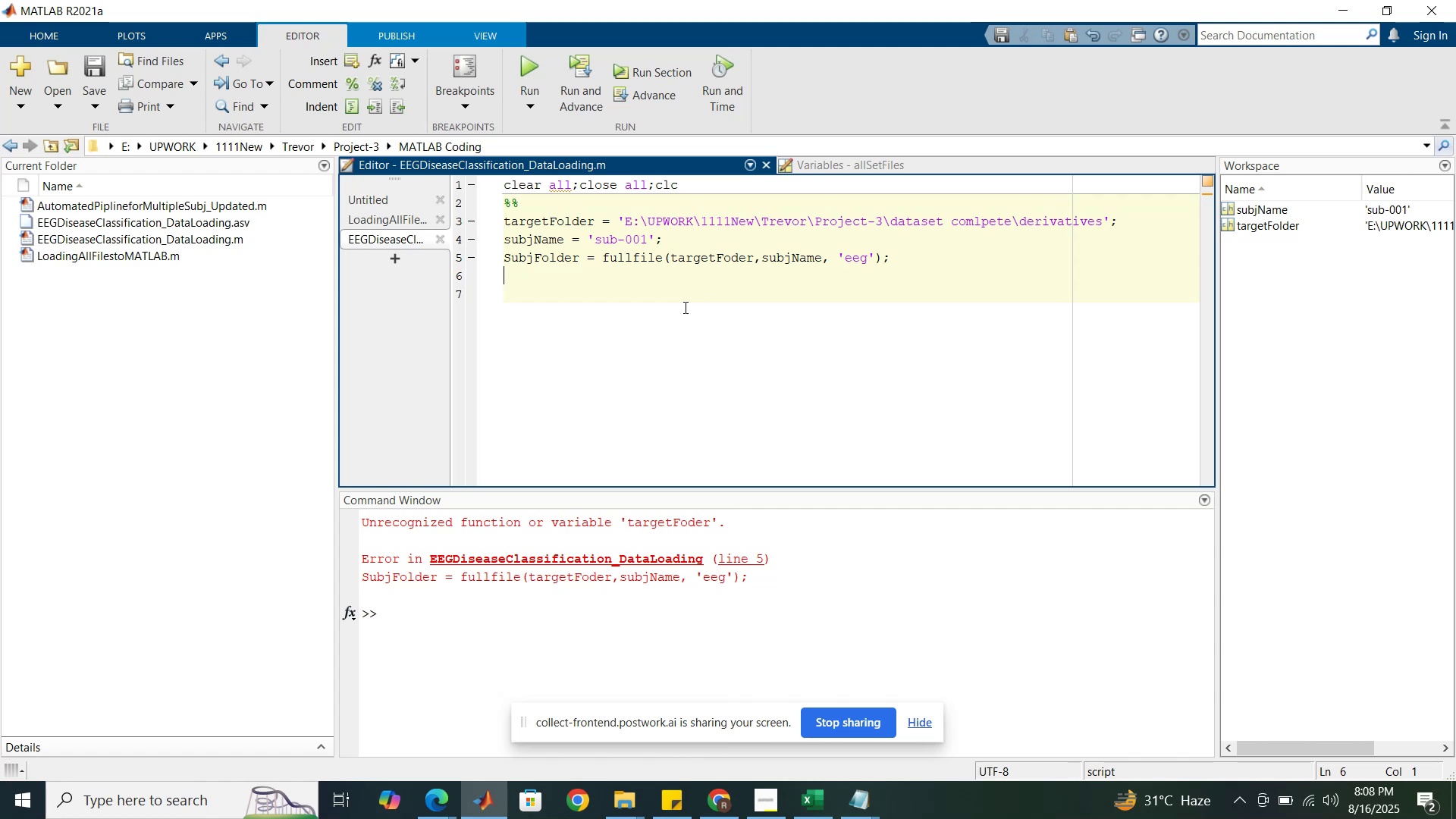 
wait(29.79)
 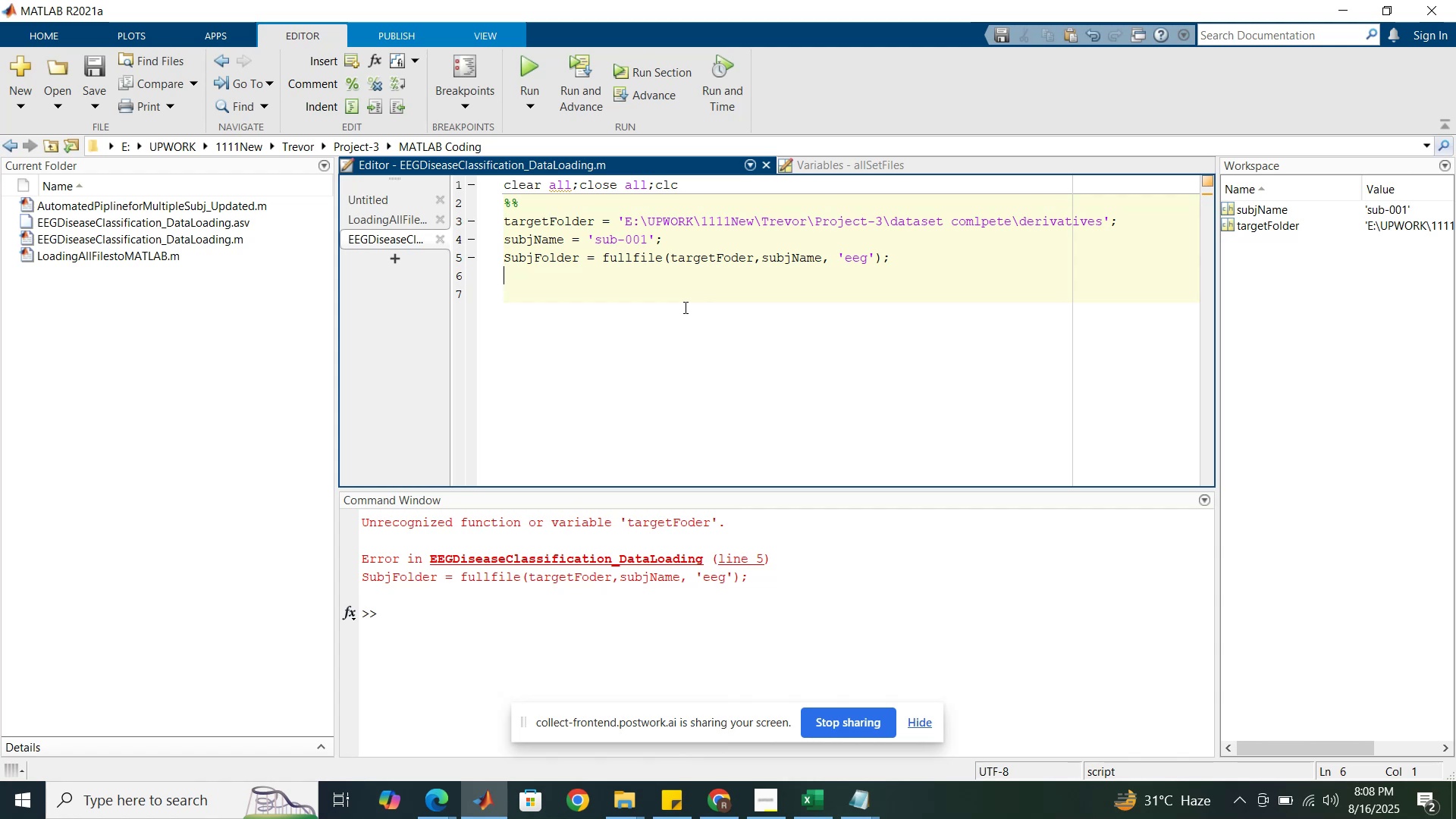 
double_click([725, 252])
 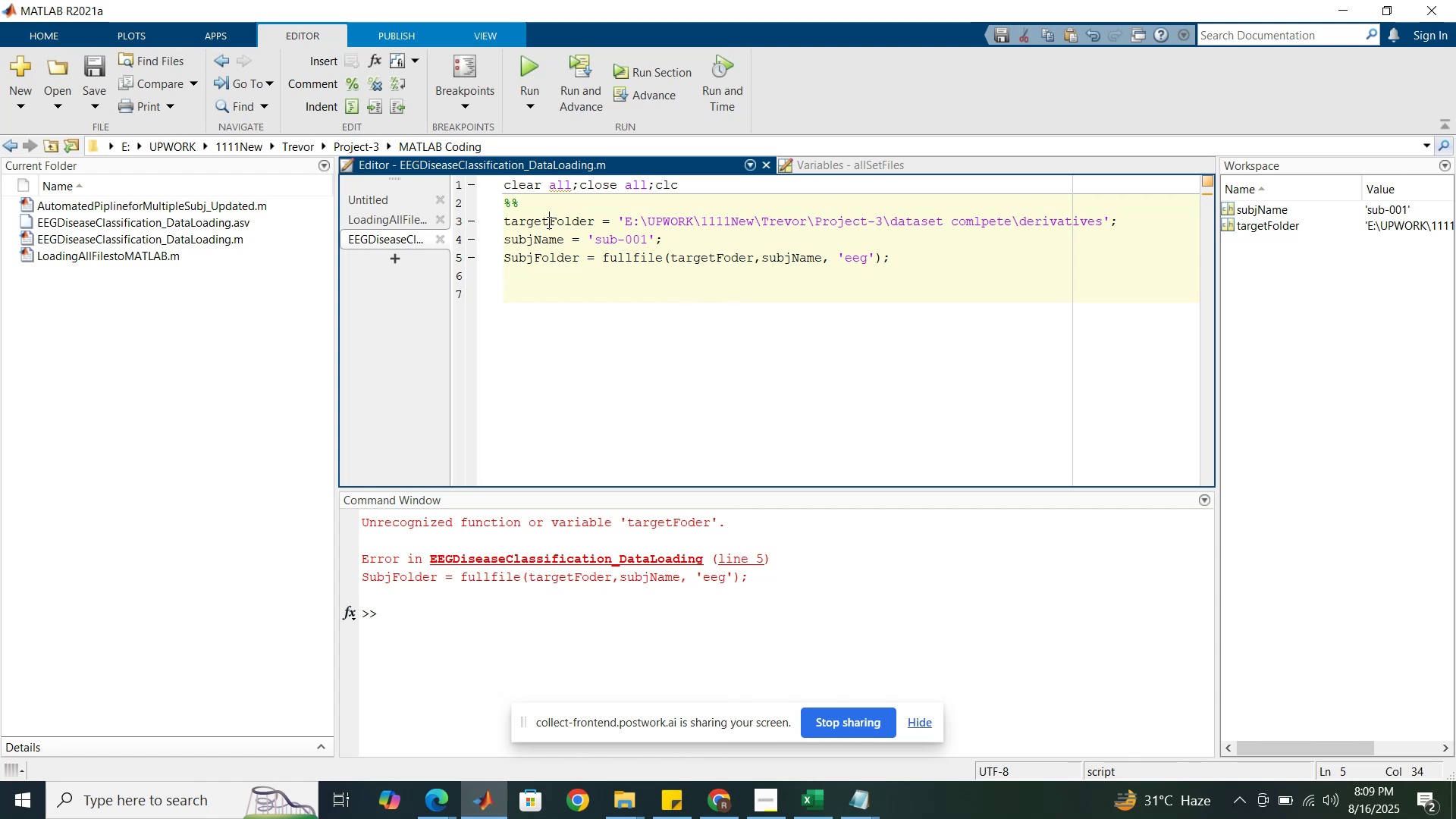 
double_click([548, 222])
 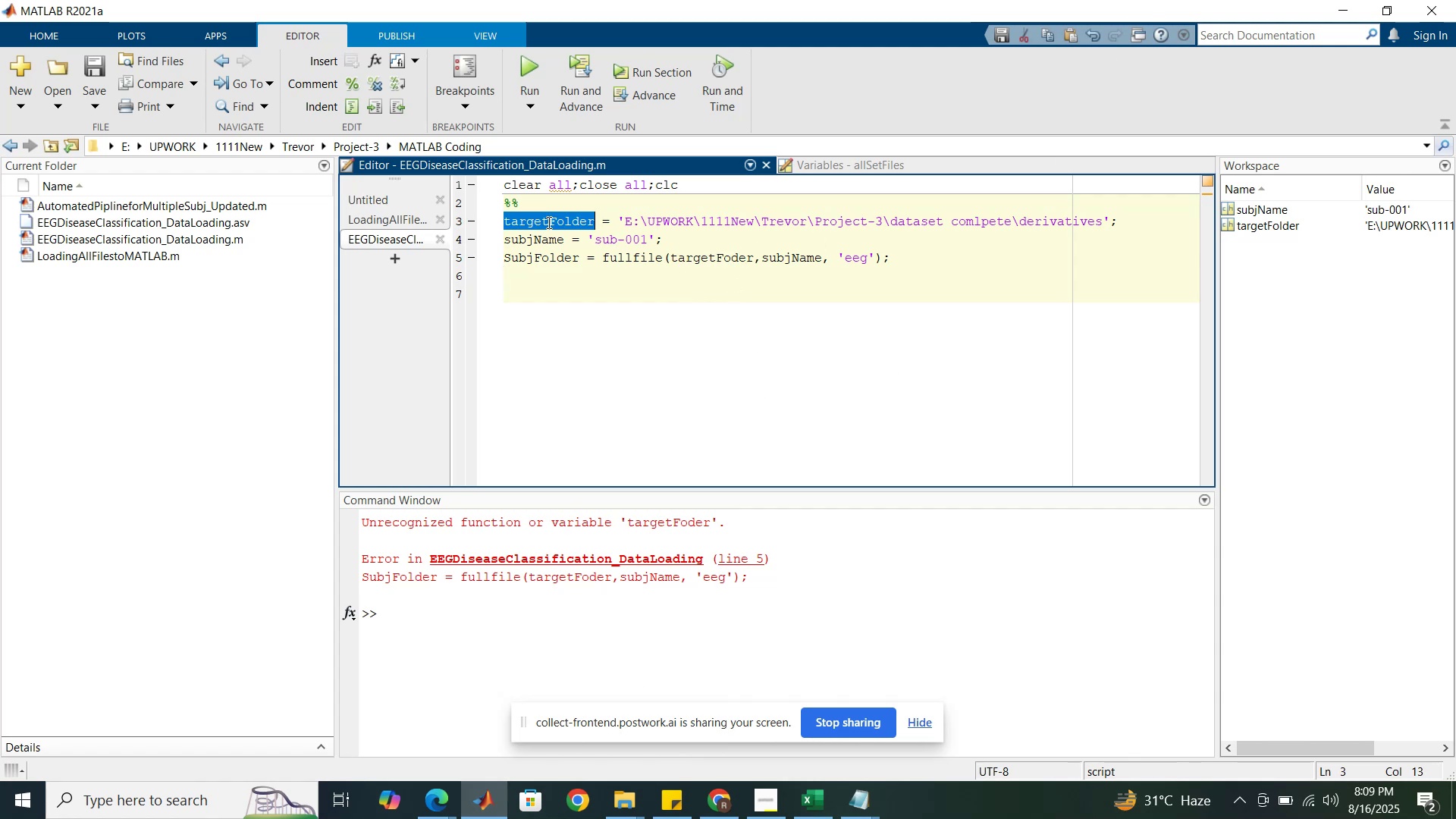 
key(Control+C)
 